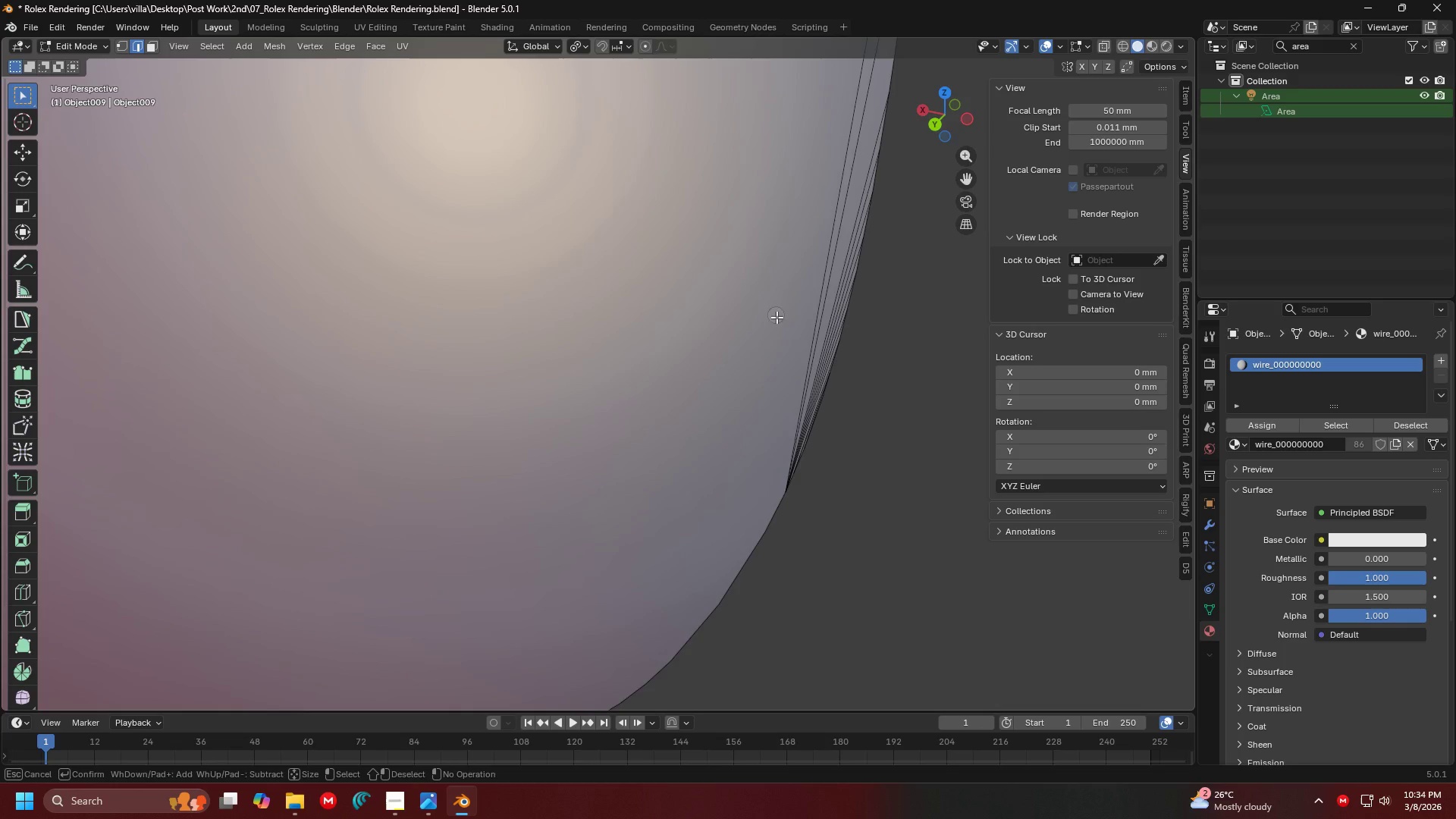 
left_click_drag(start_coordinate=[772, 309], to_coordinate=[799, 429])
 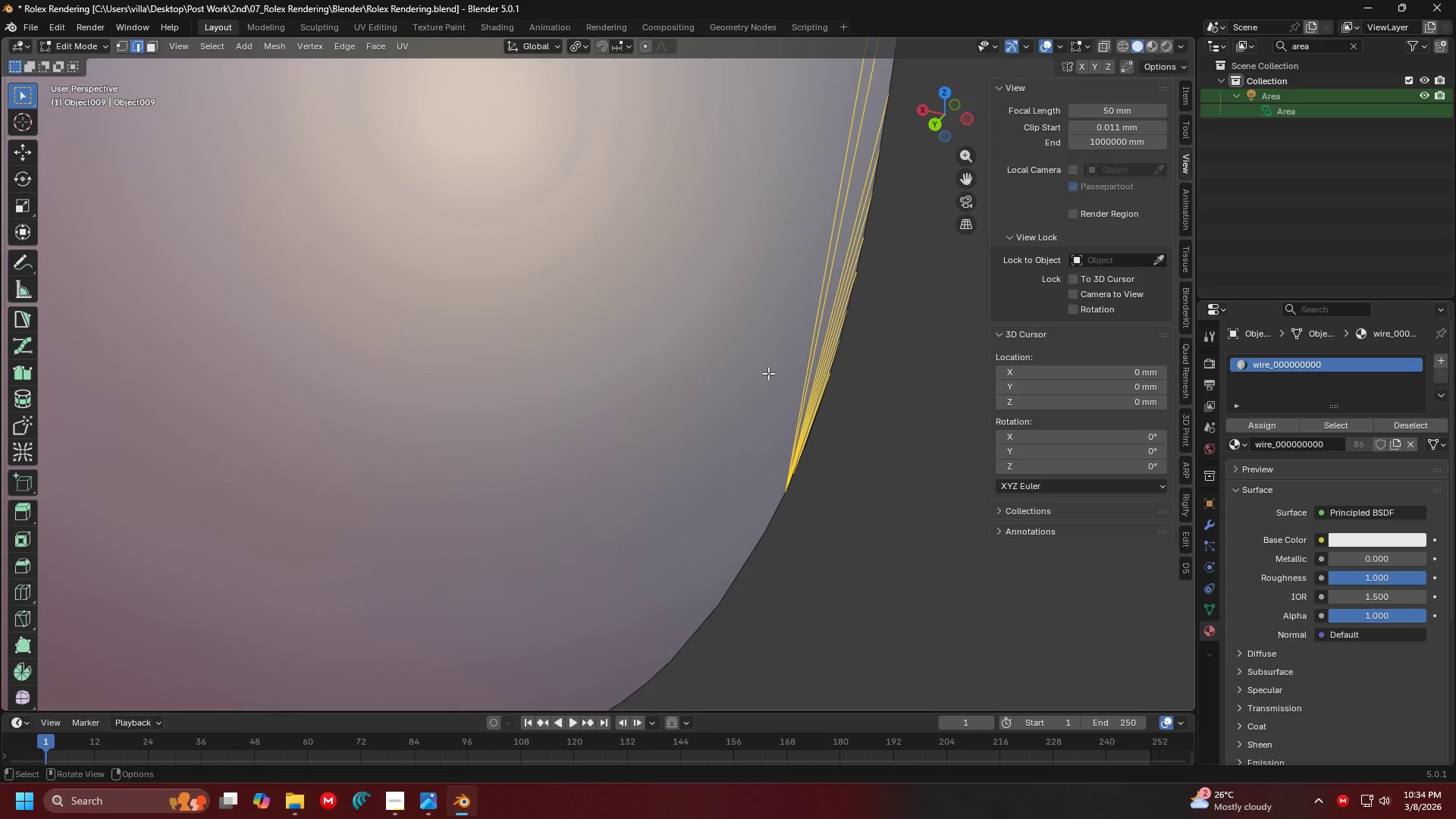 
key(Escape)
 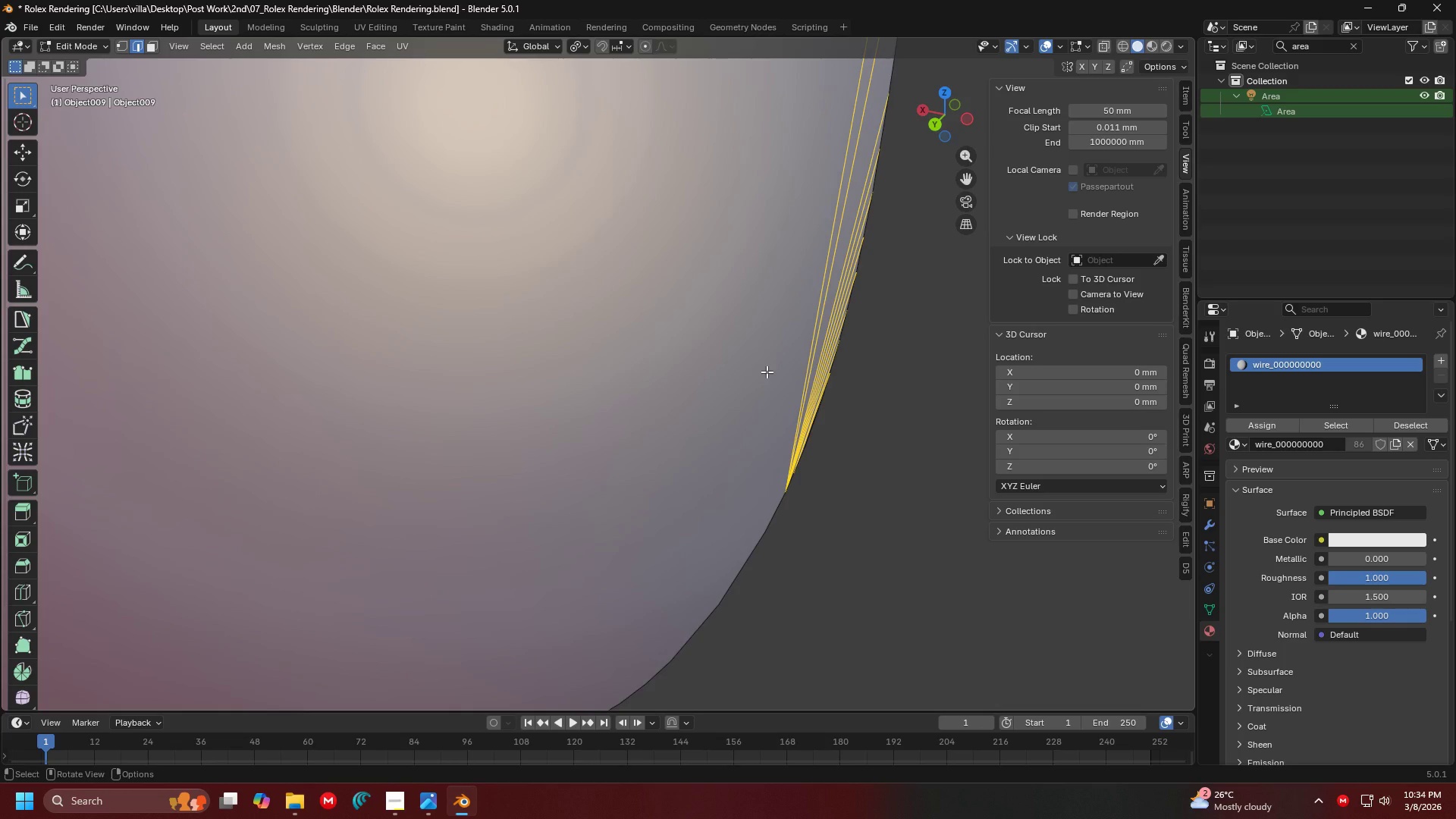 
key(X)
 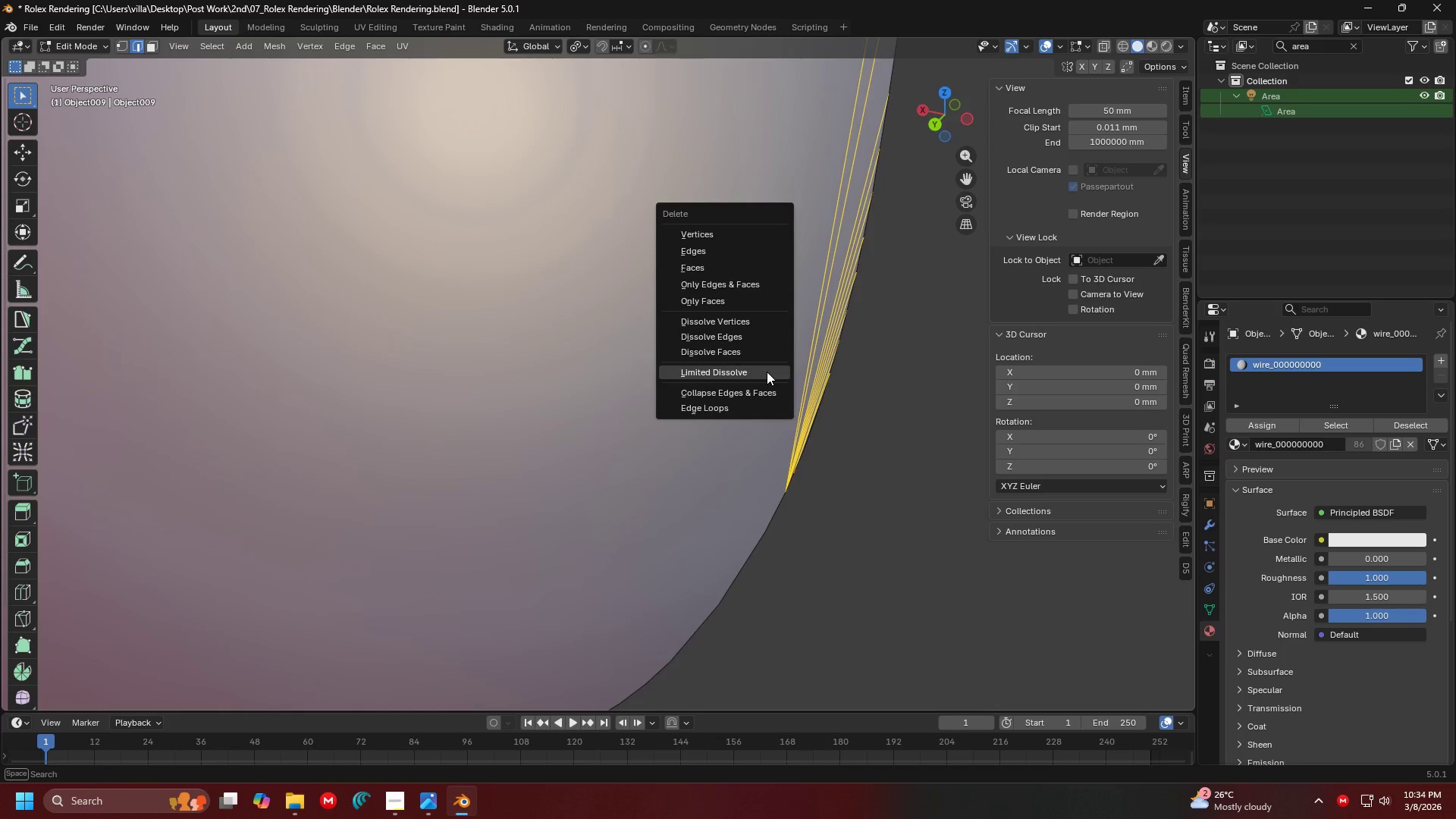 
left_click([767, 372])
 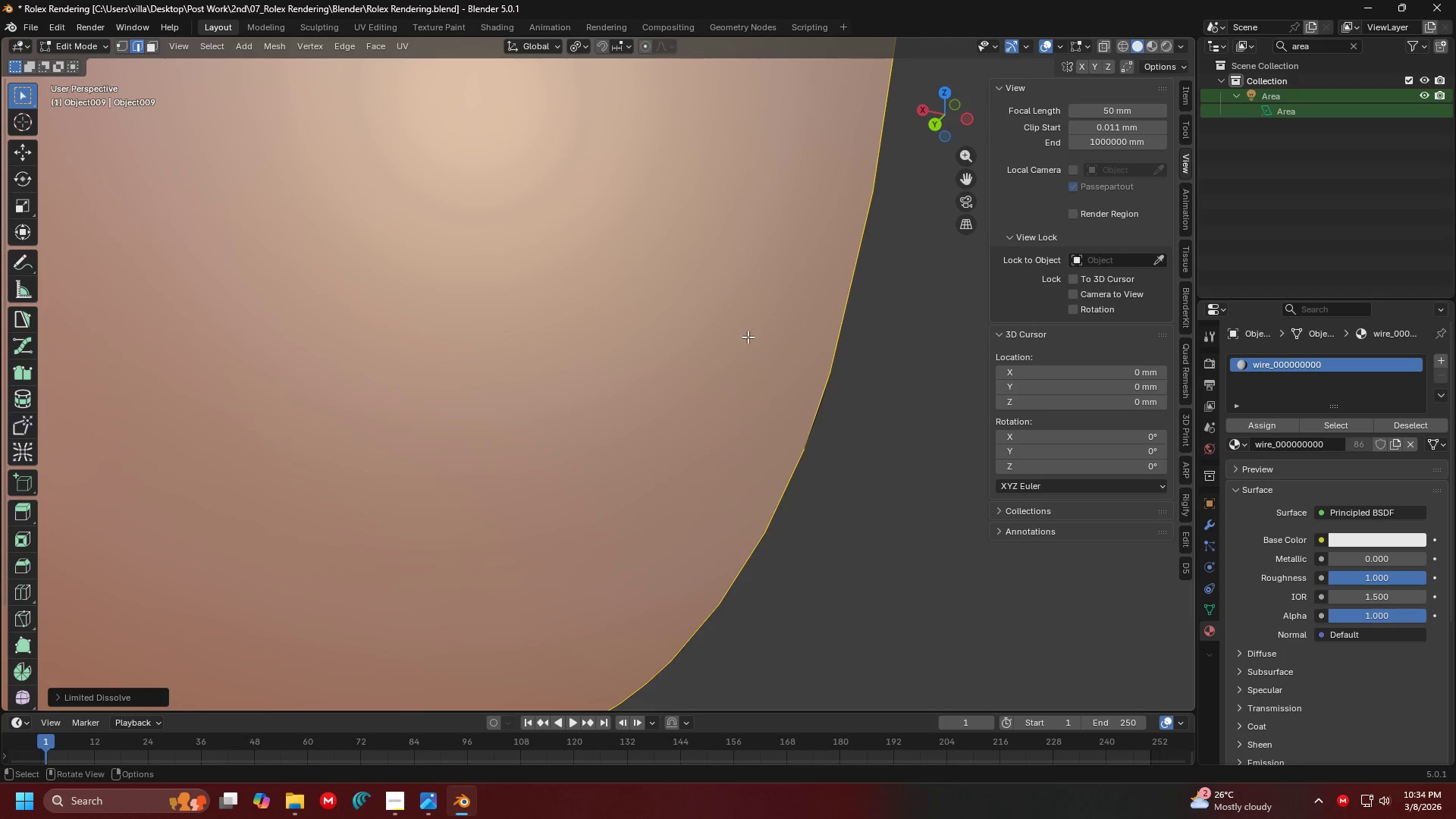 
hold_key(key=ShiftLeft, duration=0.44)
 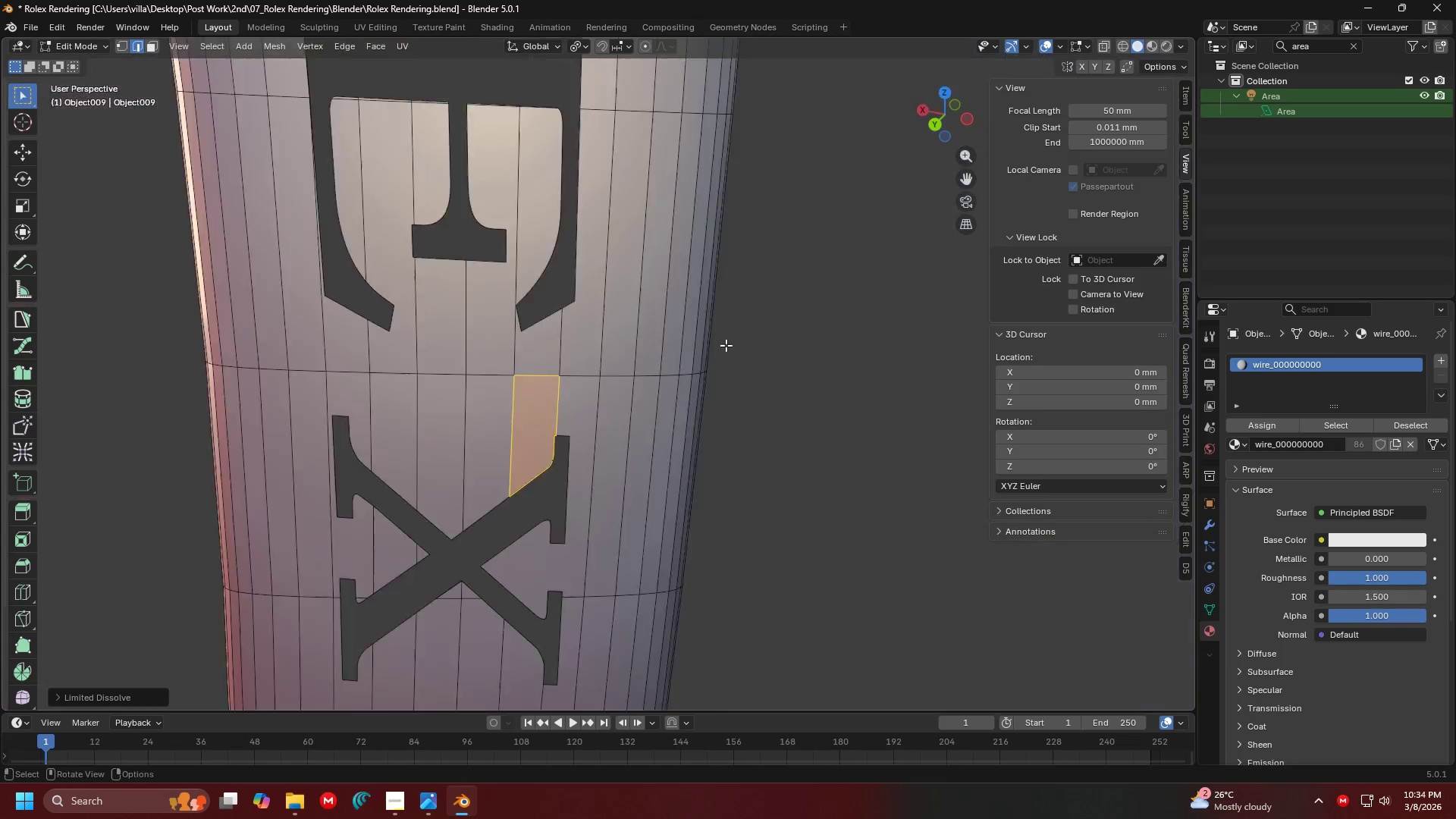 
scroll: coordinate [726, 345], scroll_direction: down, amount: 2.0
 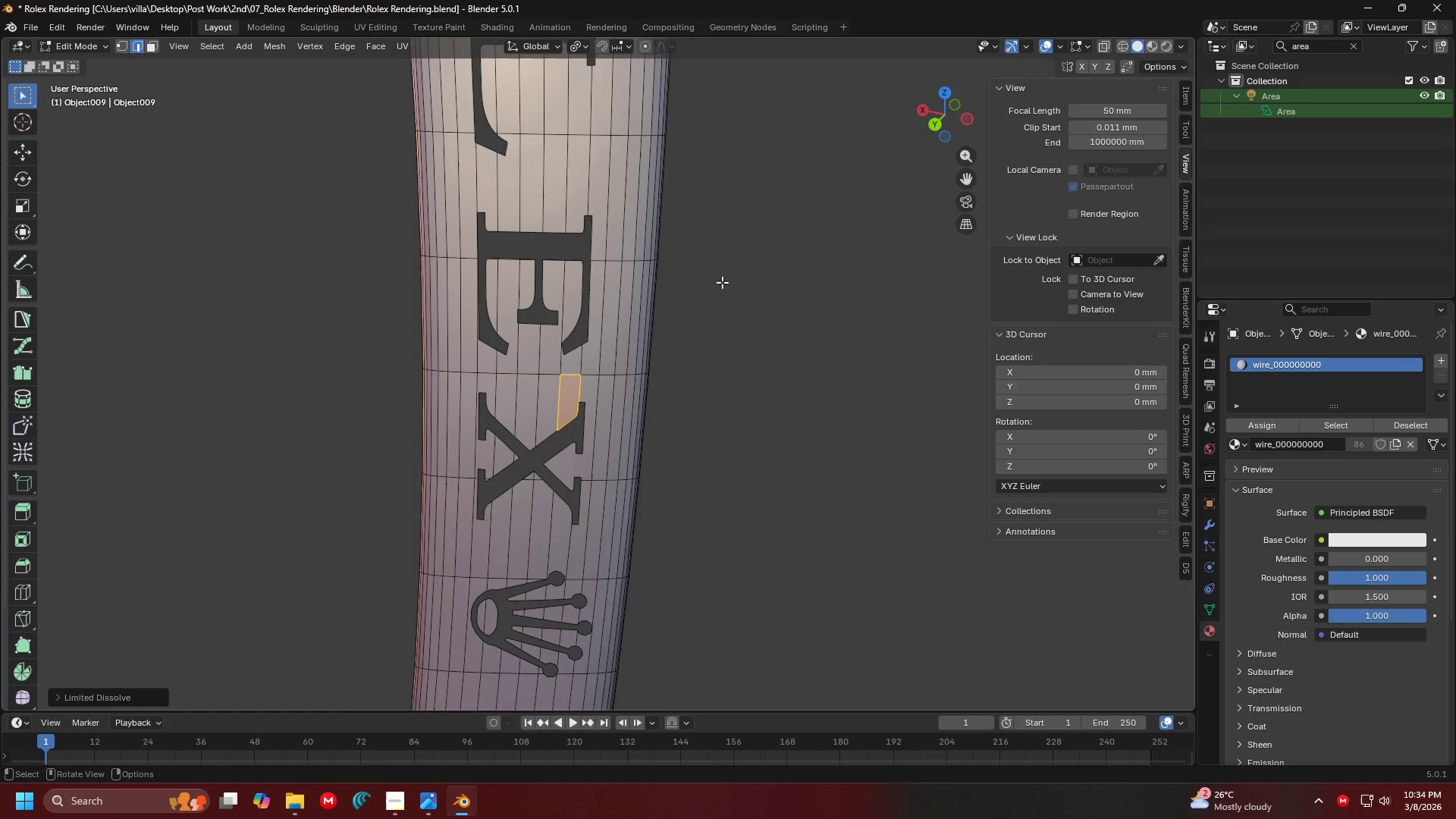 
hold_key(key=ShiftLeft, duration=1.33)
scroll: coordinate [632, 352], scroll_direction: down, amount: 2.0
 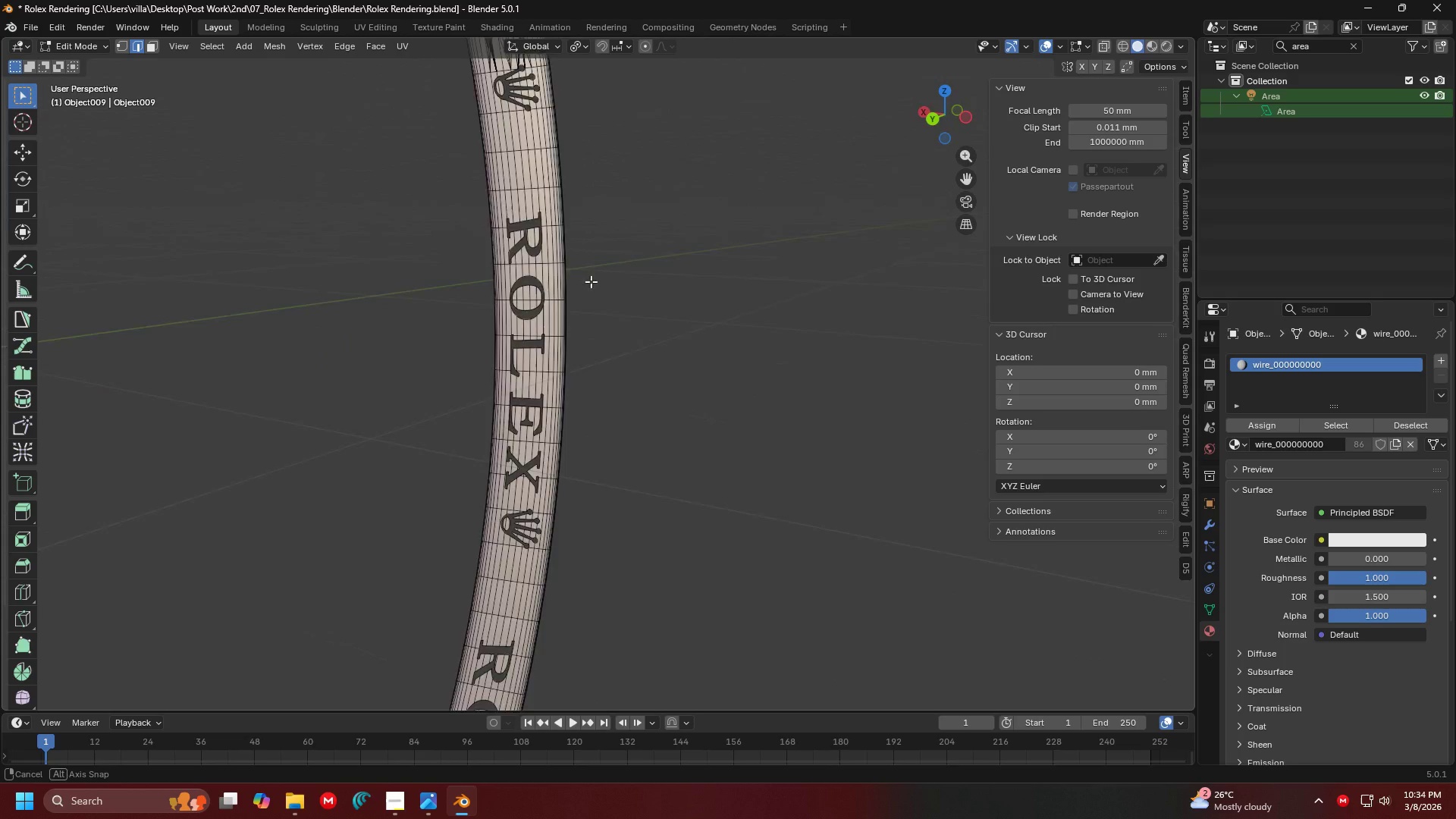 
hold_key(key=ShiftLeft, duration=0.36)
 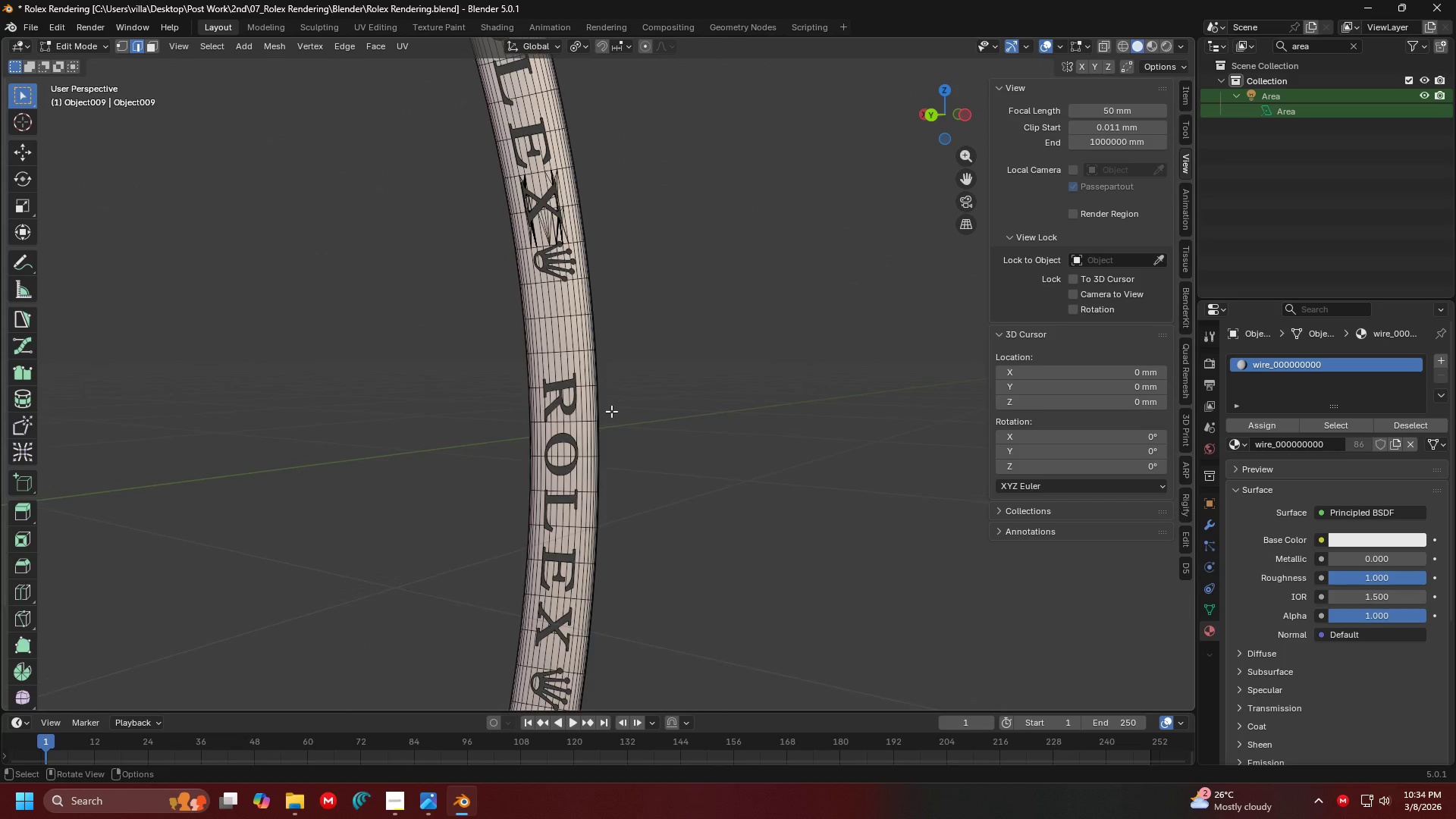 
key(Shift+ShiftLeft)
 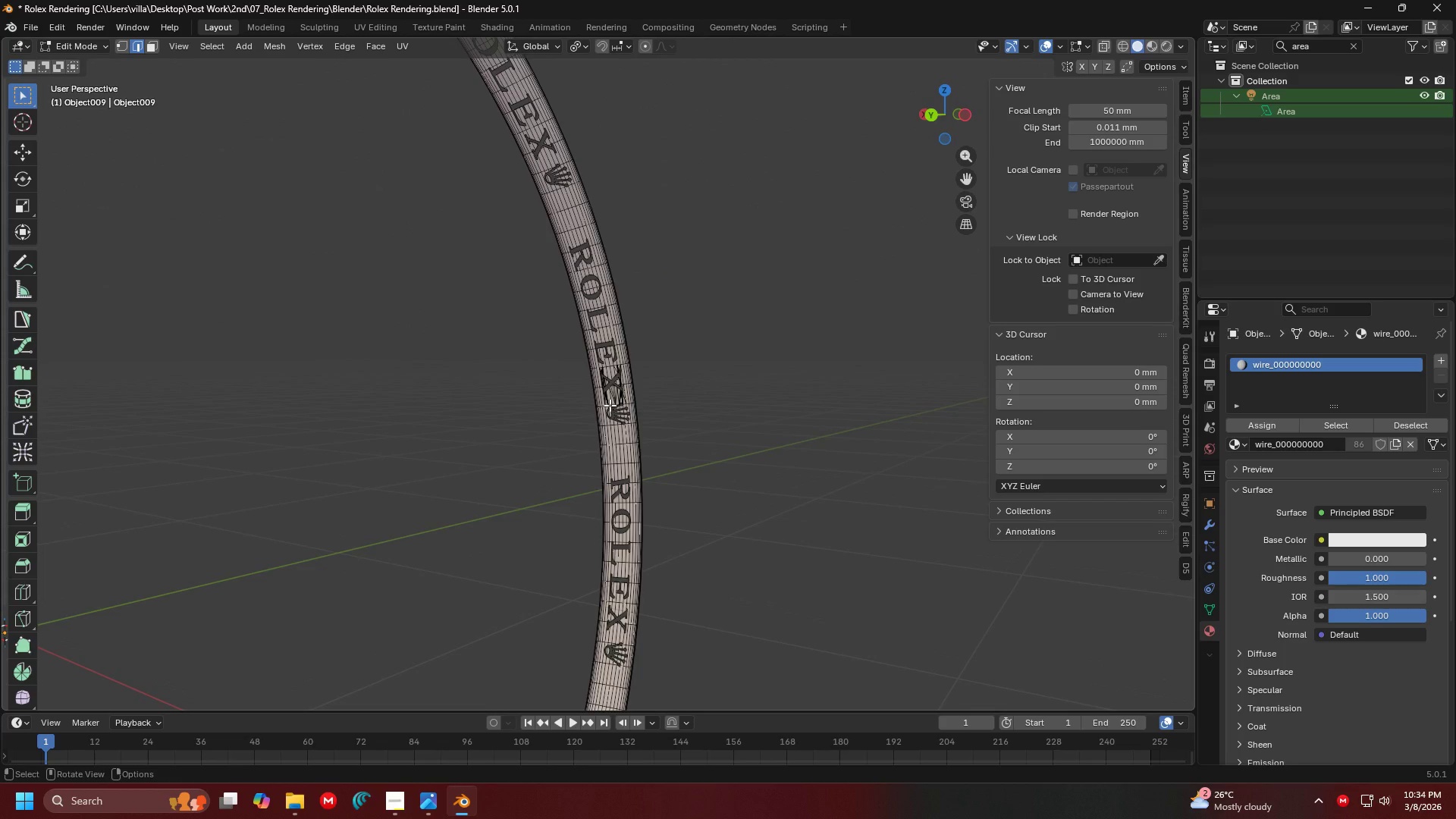 
scroll: coordinate [605, 375], scroll_direction: down, amount: 2.0
 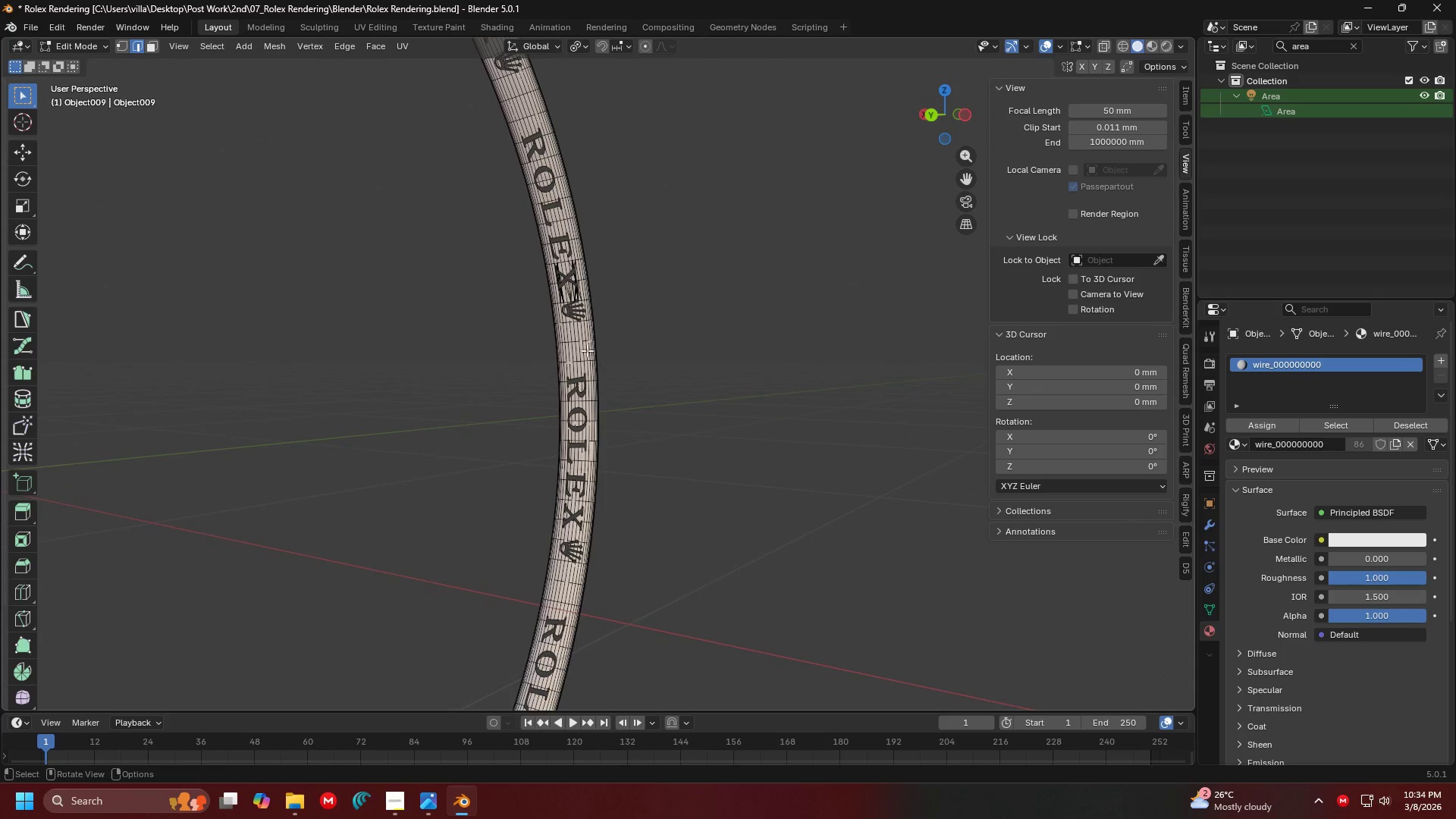 
key(Control+ControlLeft)
 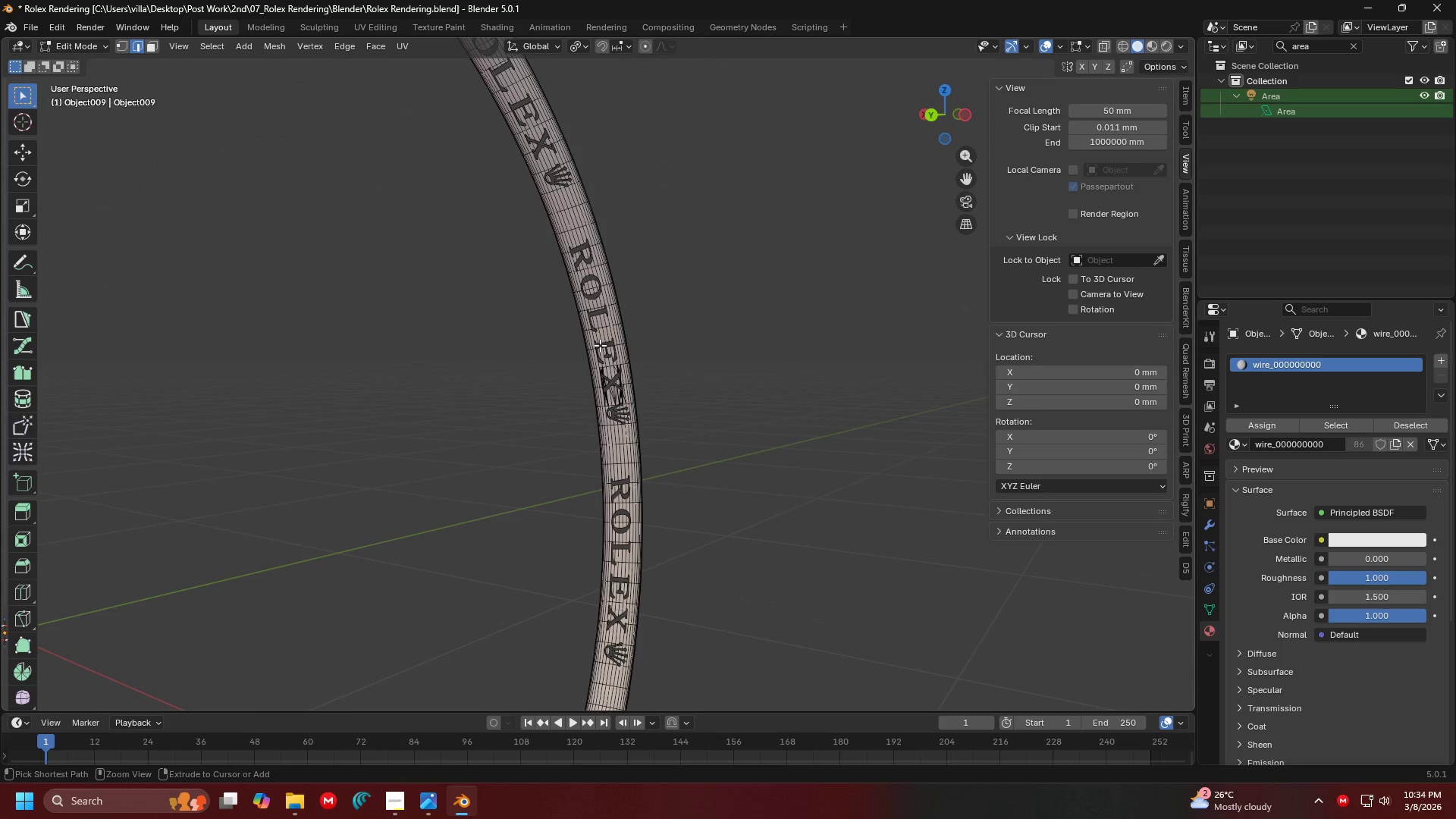 
key(Control+S)
 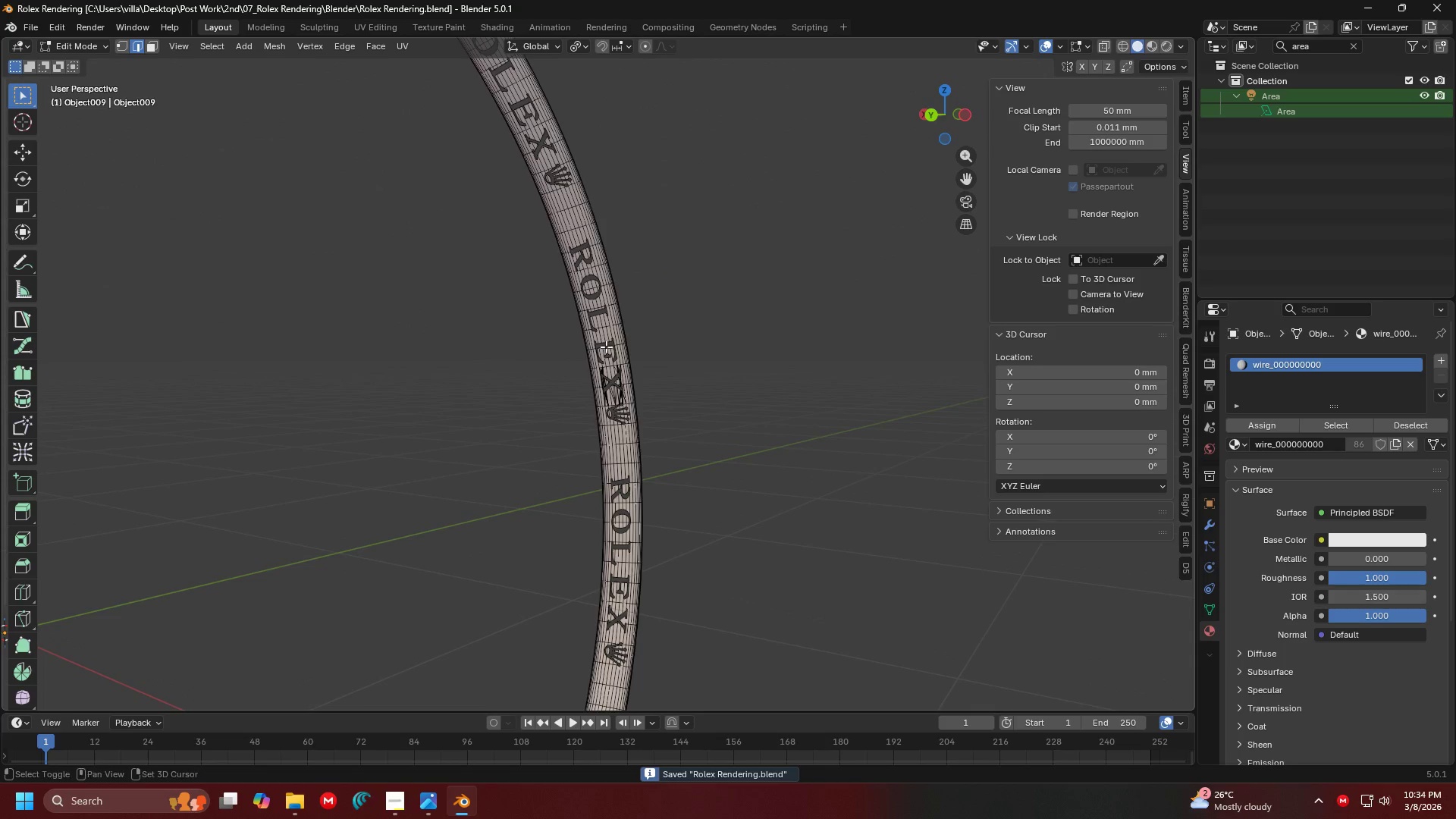 
hold_key(key=ShiftLeft, duration=0.41)
 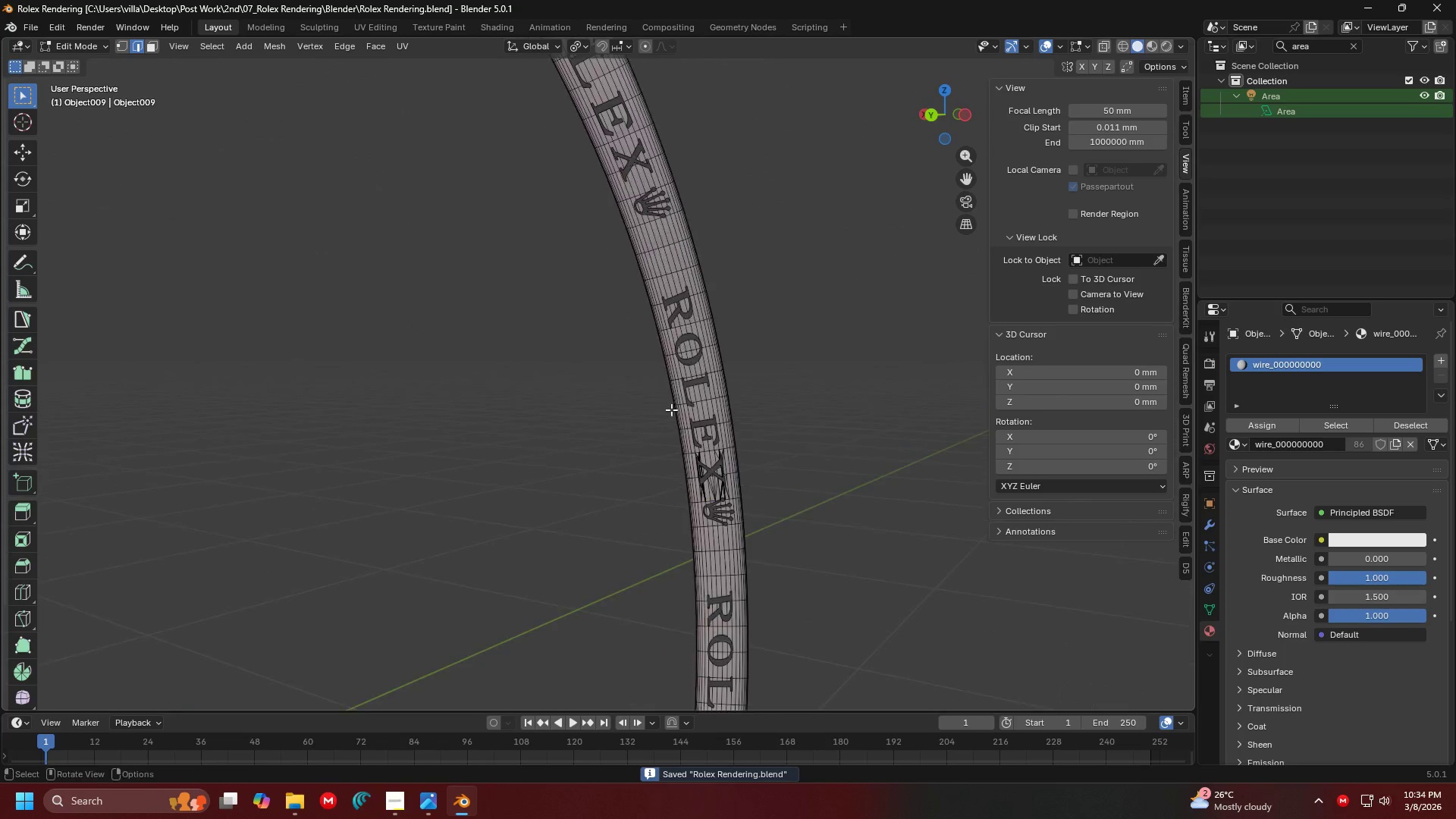 
scroll: coordinate [671, 441], scroll_direction: down, amount: 3.0
 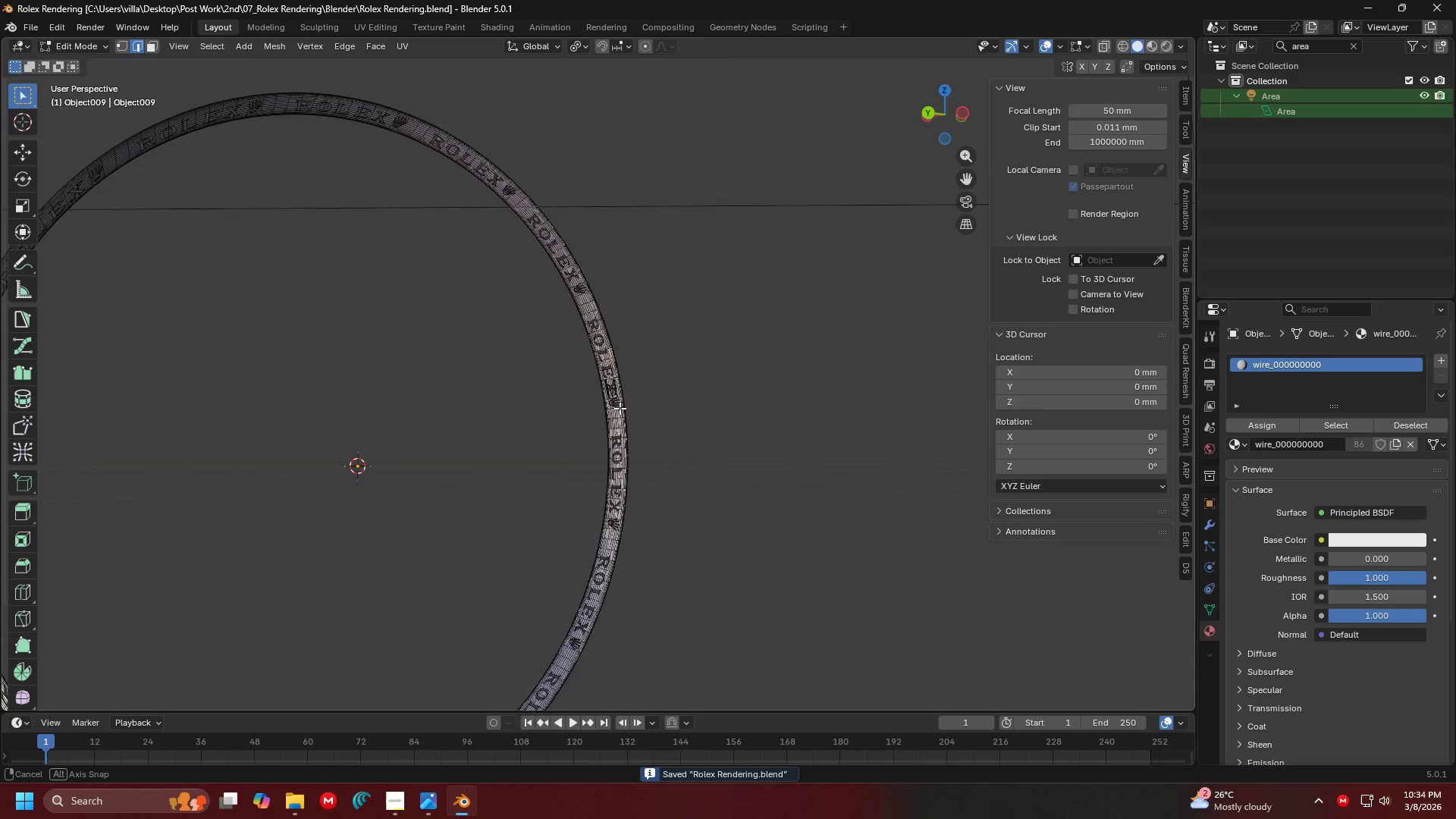 
hold_key(key=ShiftLeft, duration=0.31)
scroll: coordinate [639, 413], scroll_direction: up, amount: 1.0
 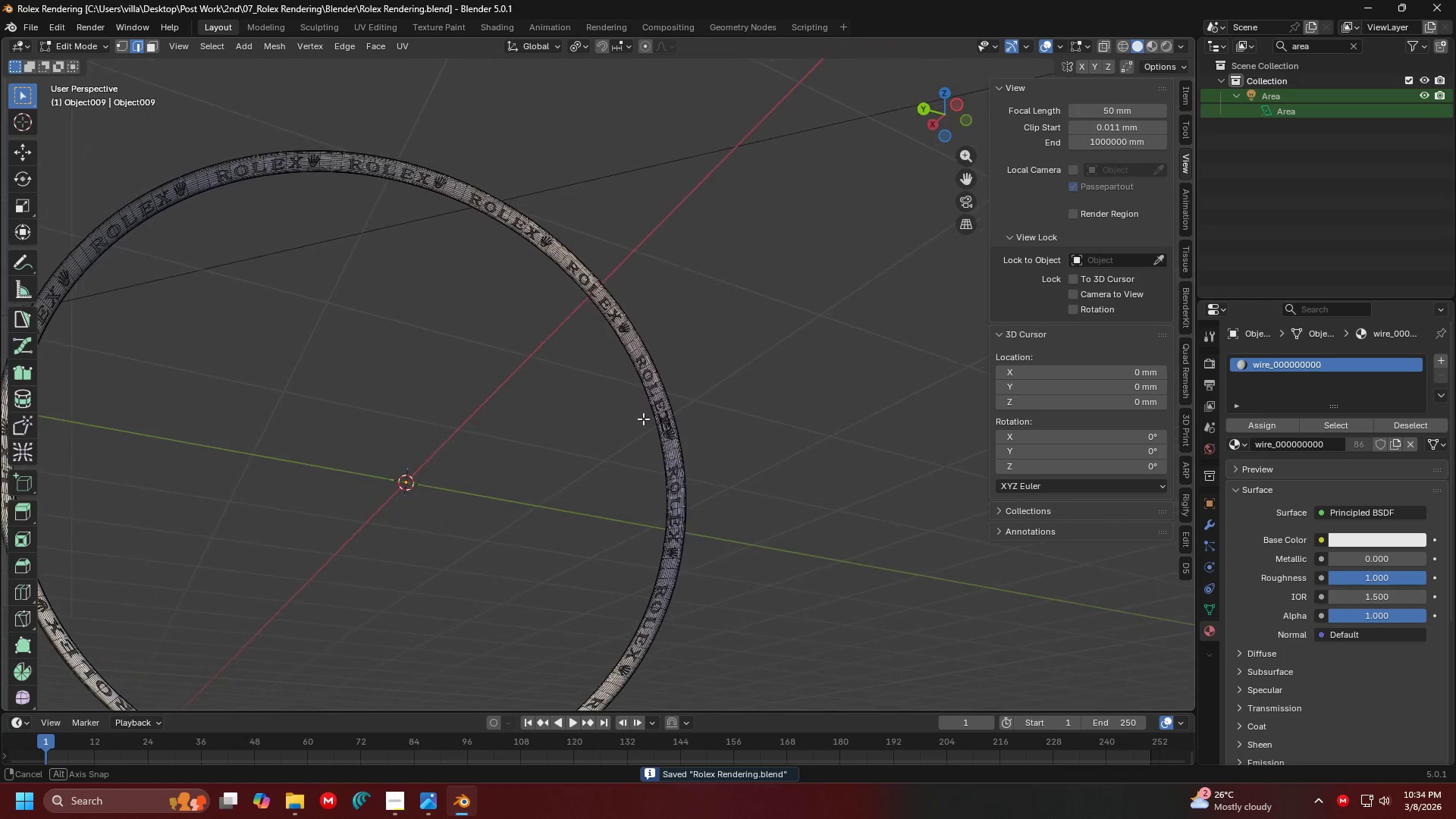 
key(Shift+ShiftLeft)
 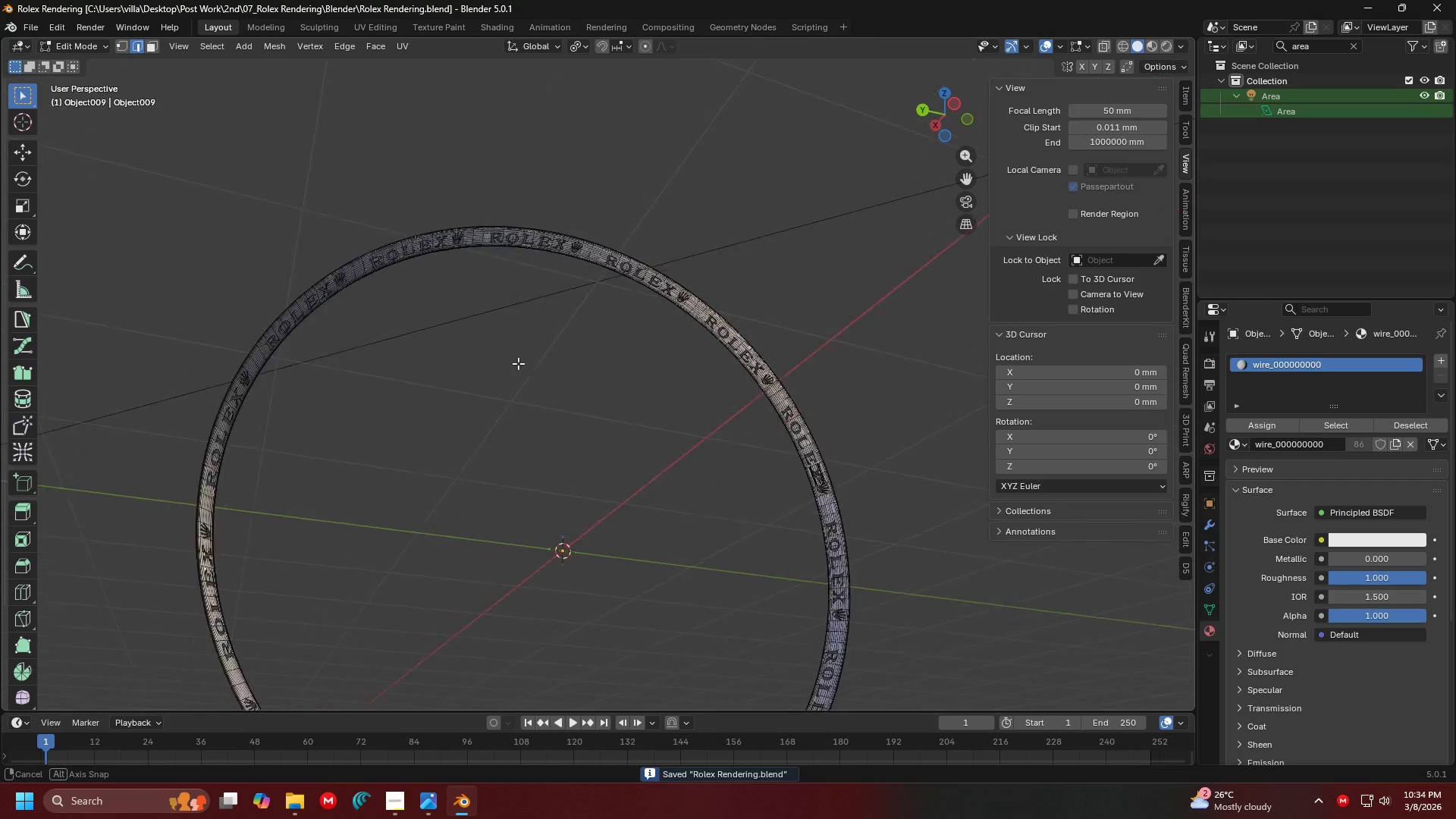 
hold_key(key=ShiftLeft, duration=1.52)
scroll: coordinate [324, 330], scroll_direction: up, amount: 3.0
 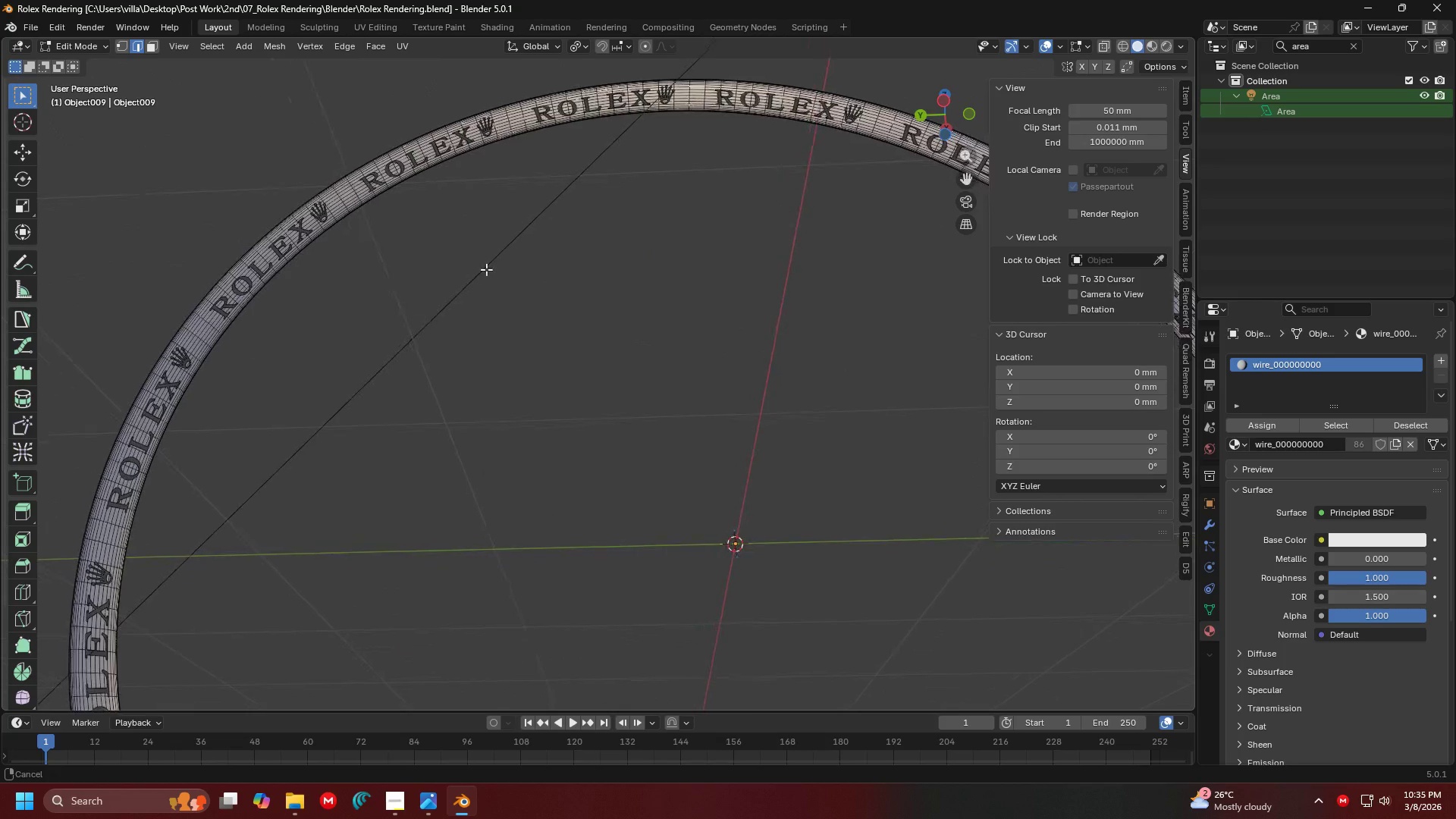 
hold_key(key=ShiftLeft, duration=1.51)
 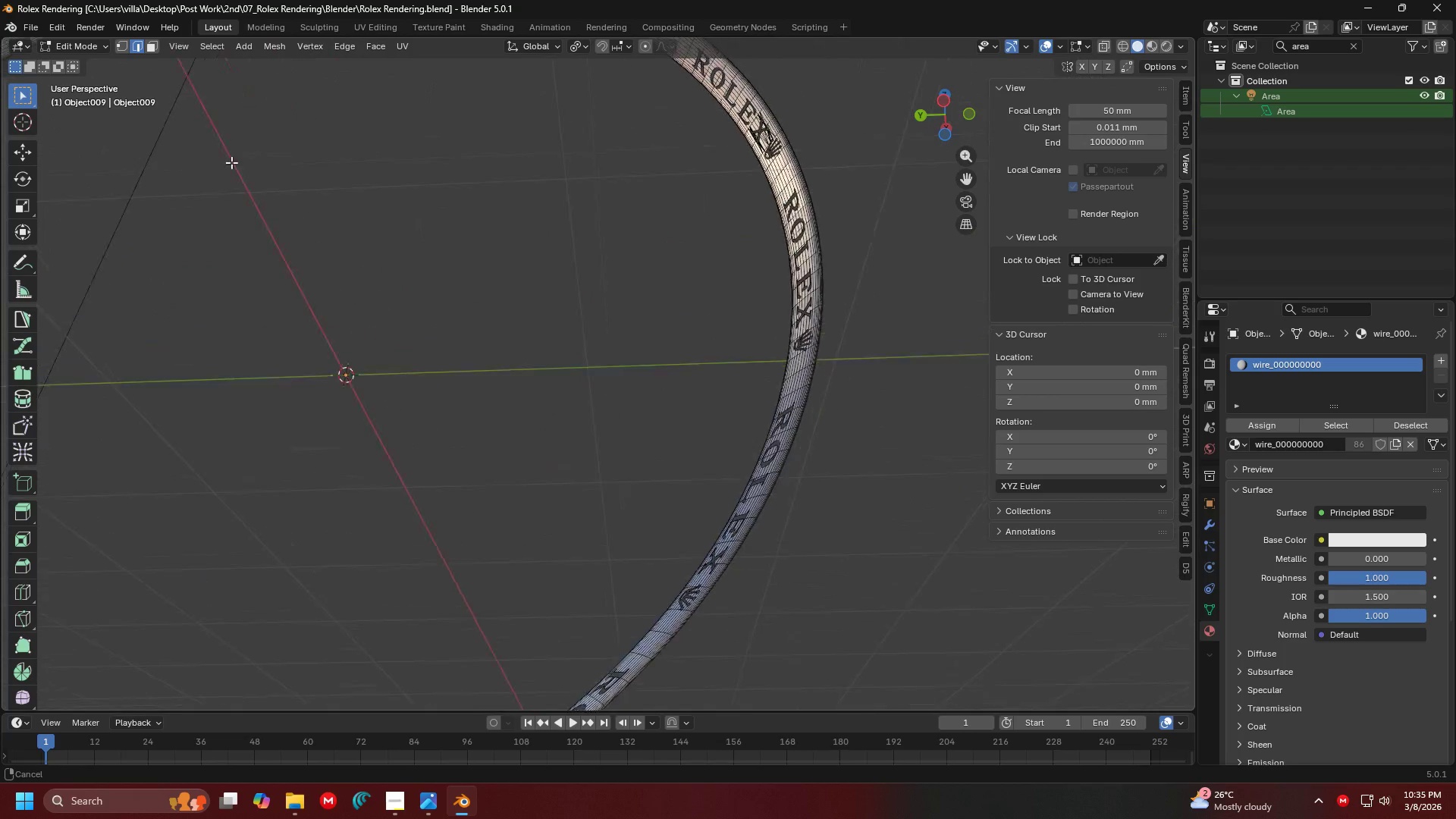 
hold_key(key=ShiftLeft, duration=1.52)
 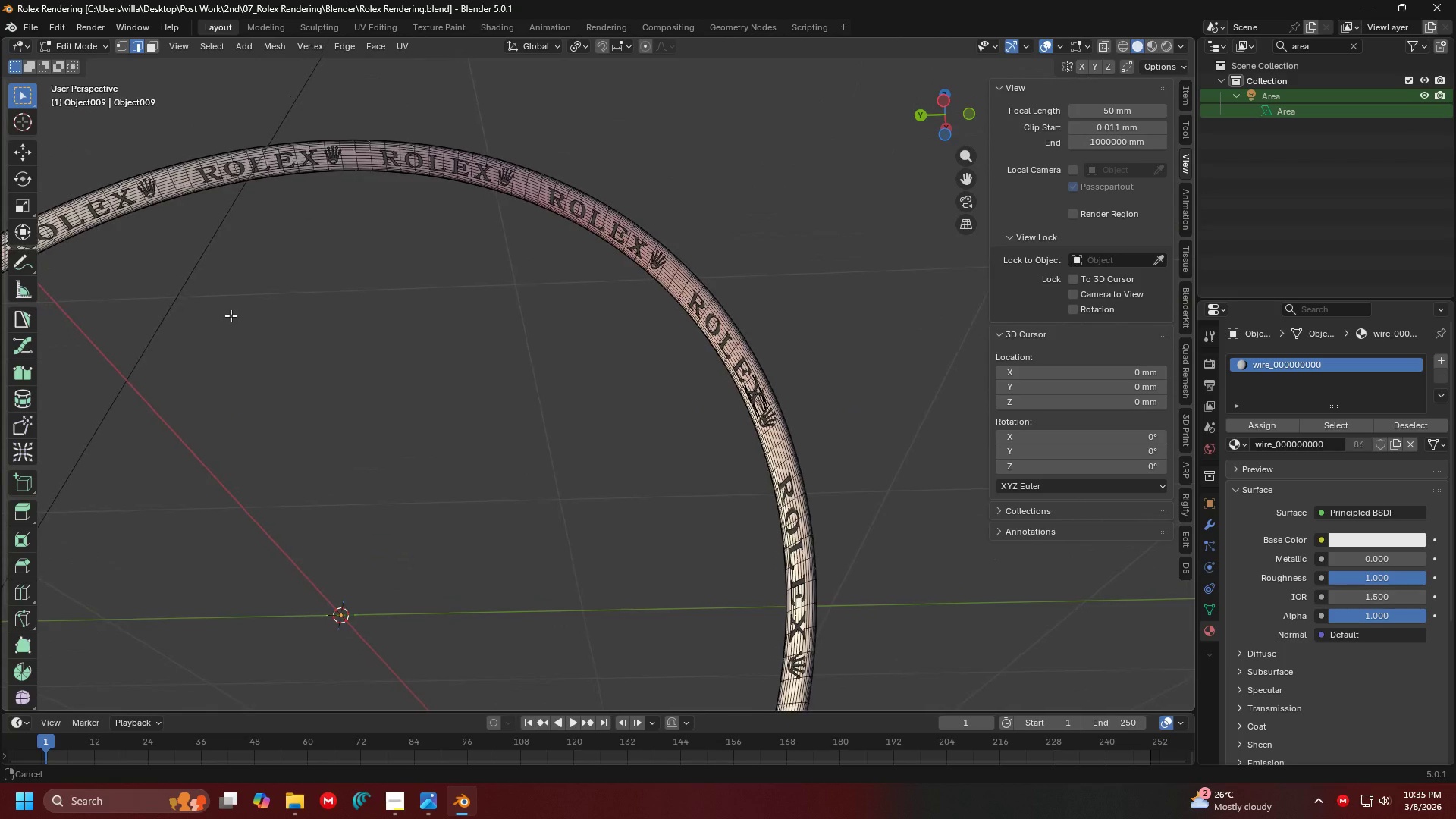 
hold_key(key=ShiftLeft, duration=1.5)
 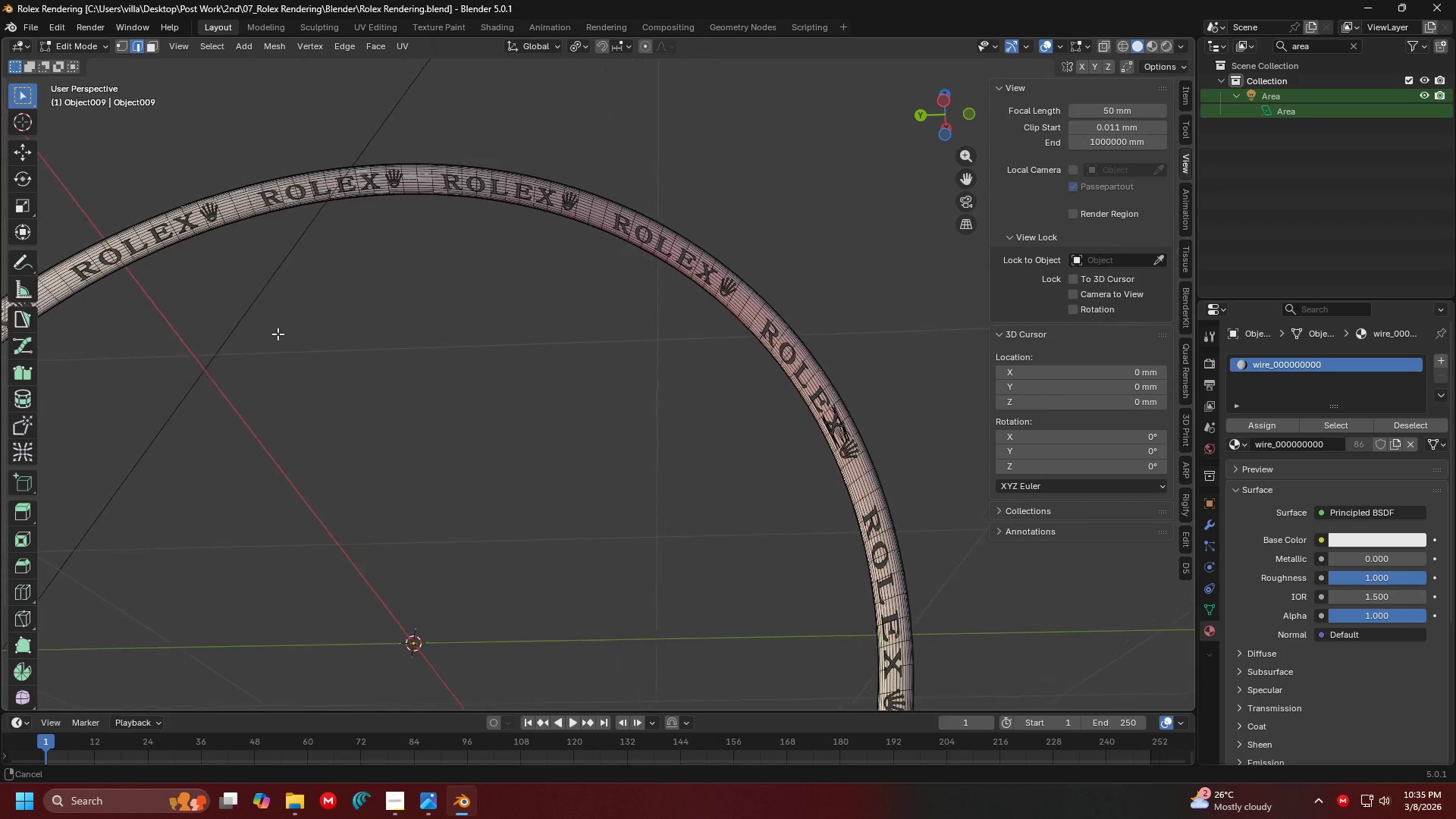 
hold_key(key=ShiftLeft, duration=1.52)
 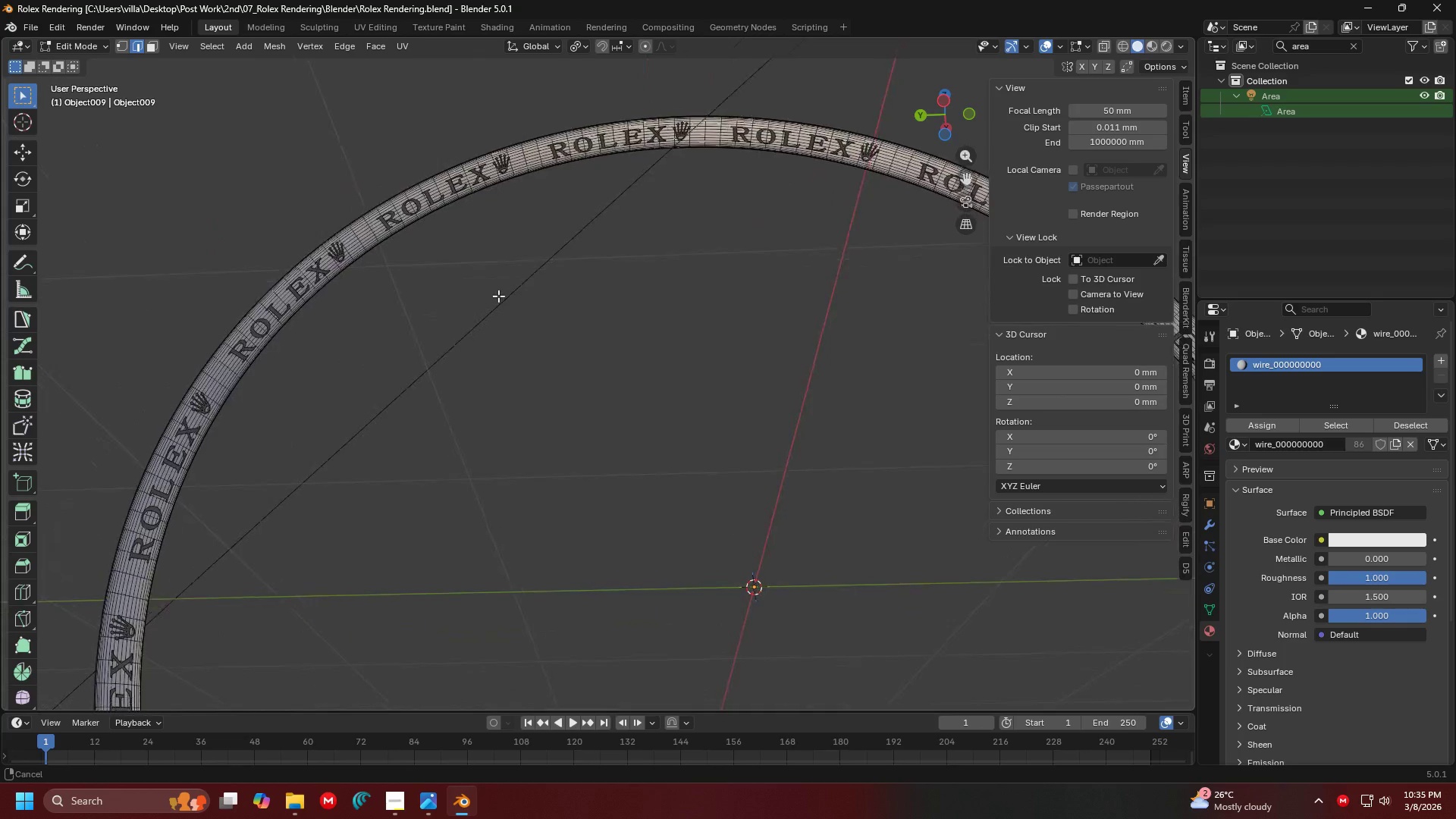 
hold_key(key=ShiftLeft, duration=0.89)
 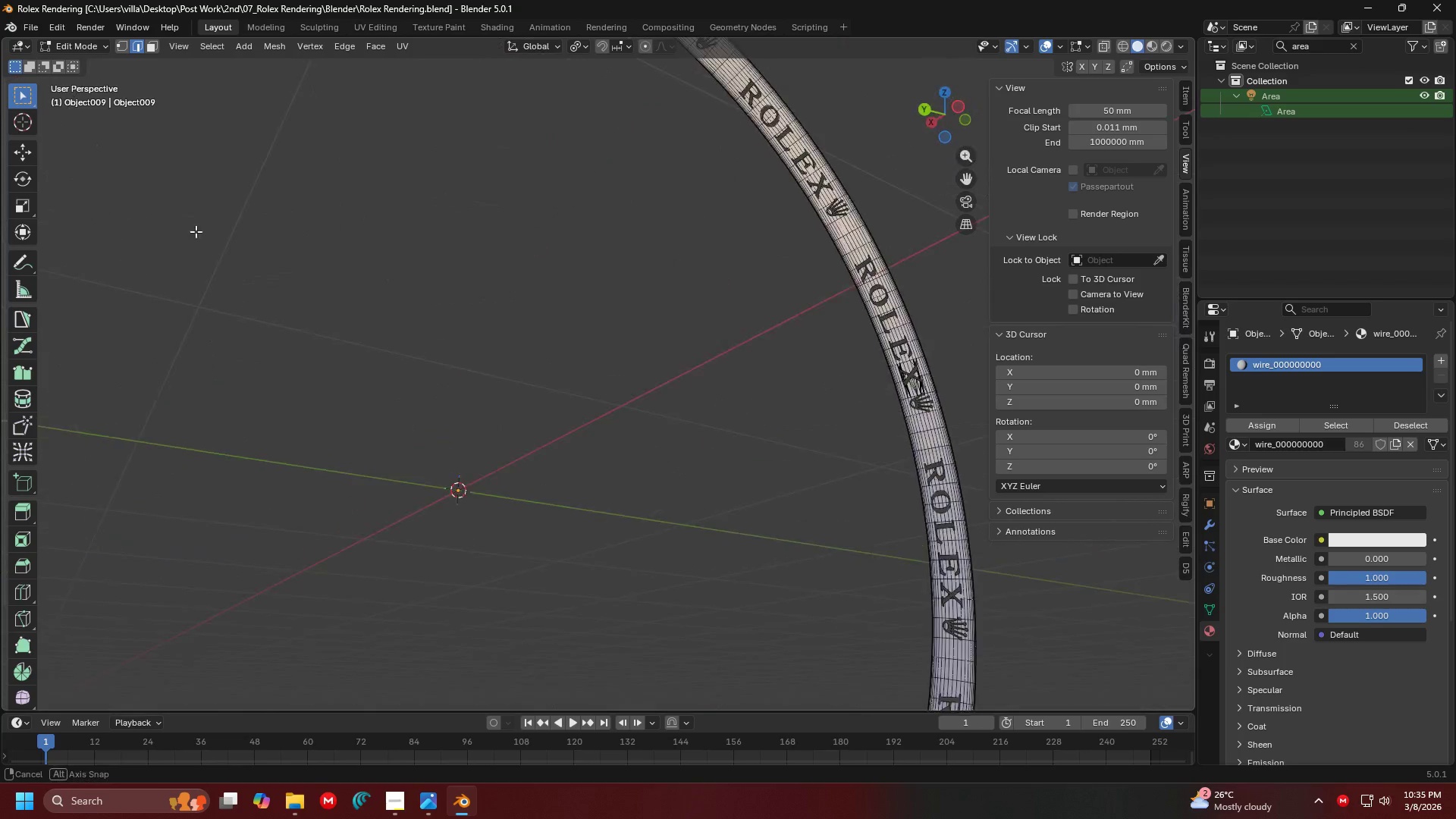 
hold_key(key=ShiftLeft, duration=0.41)
 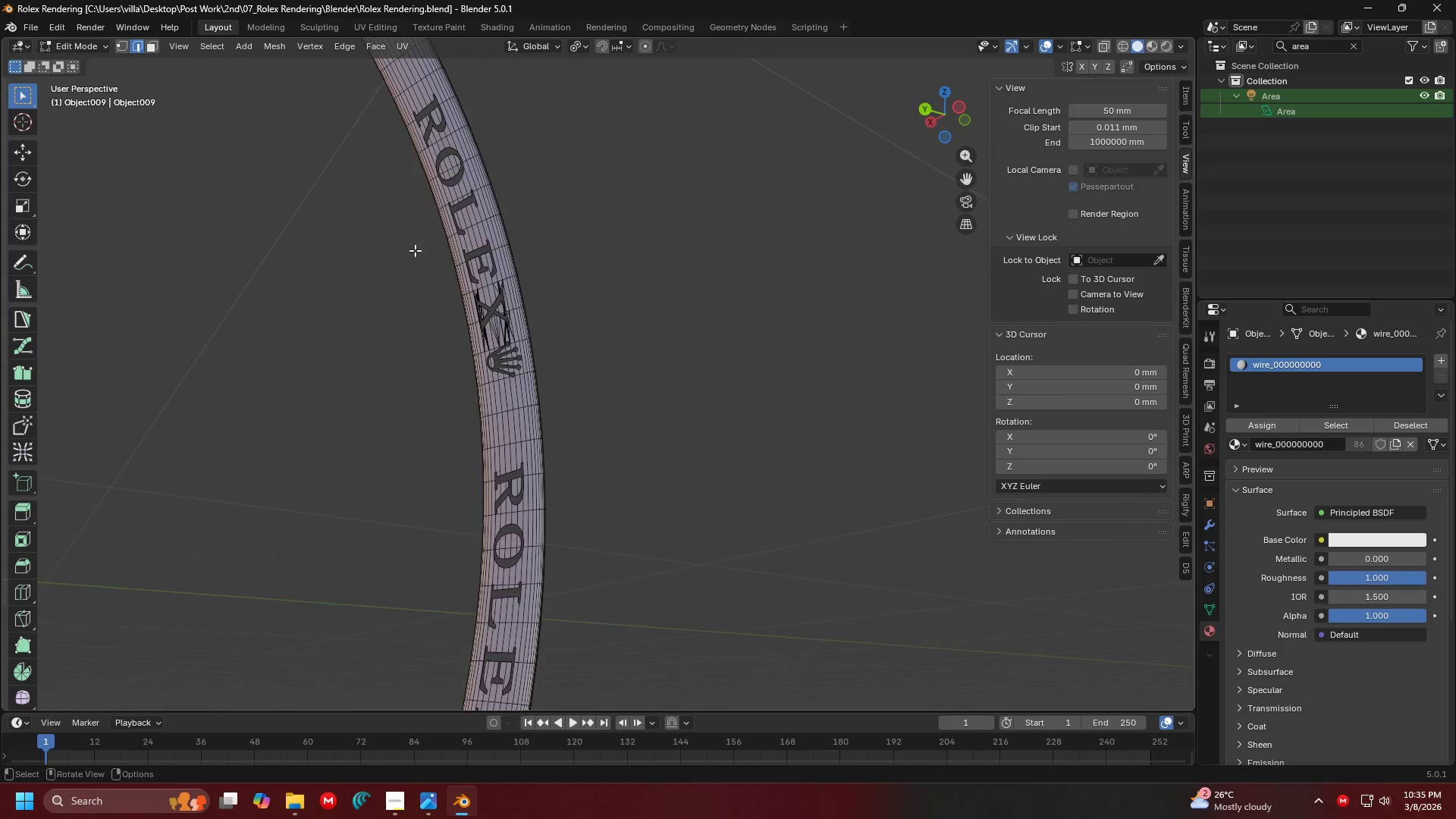 
scroll: coordinate [547, 265], scroll_direction: up, amount: 2.0
 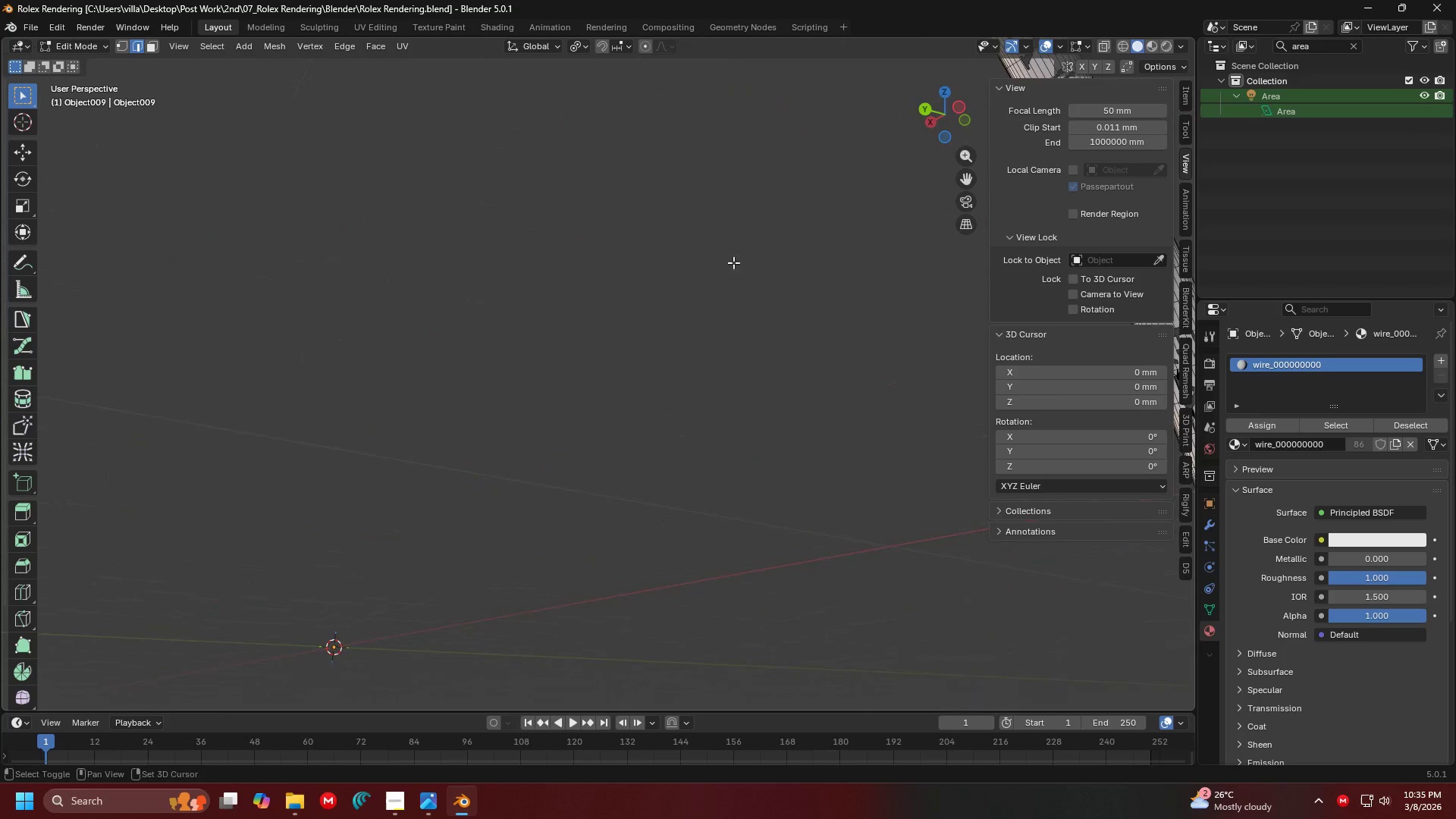 
key(Shift+ShiftLeft)
 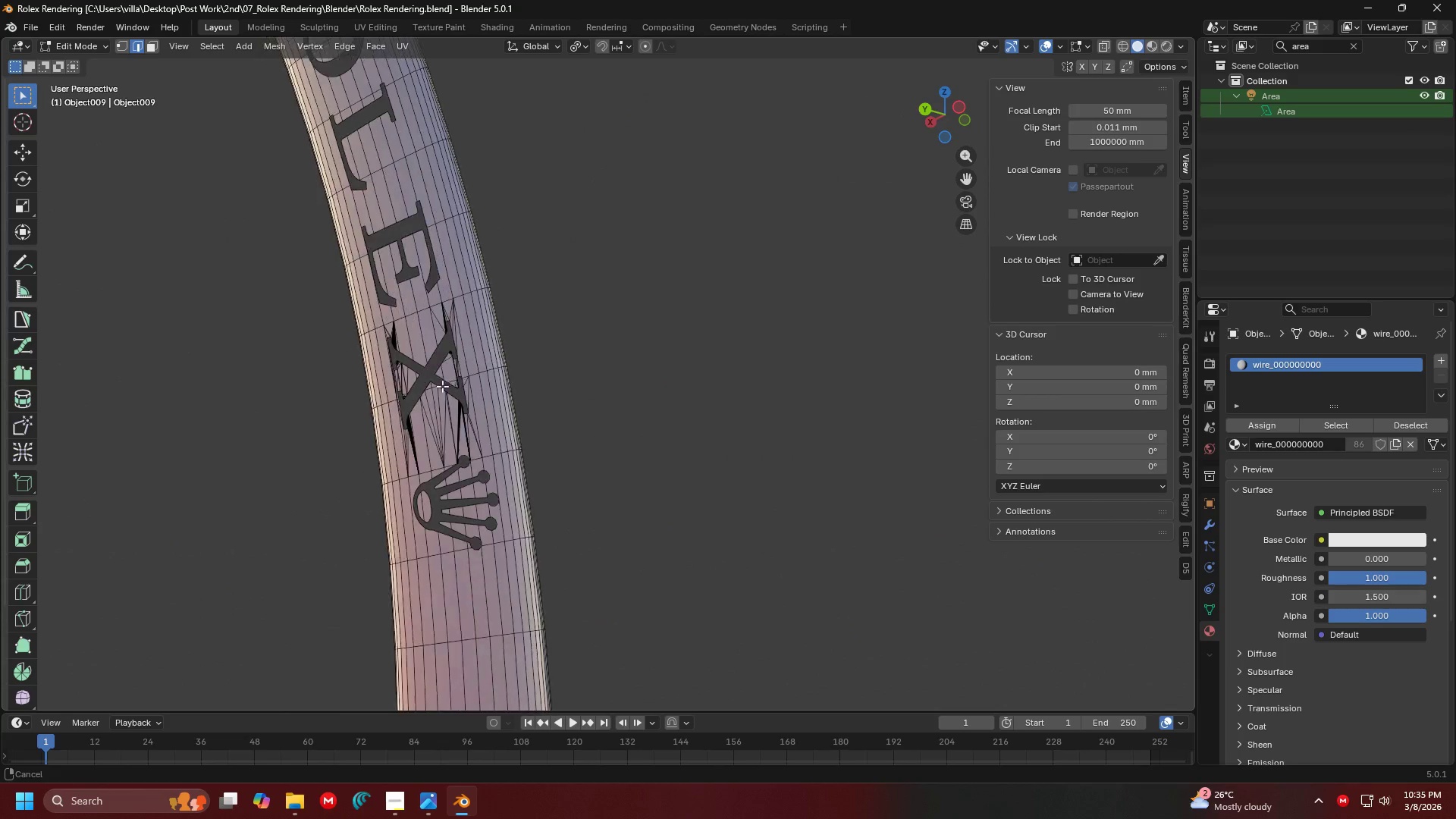 
scroll: coordinate [452, 282], scroll_direction: up, amount: 2.0
 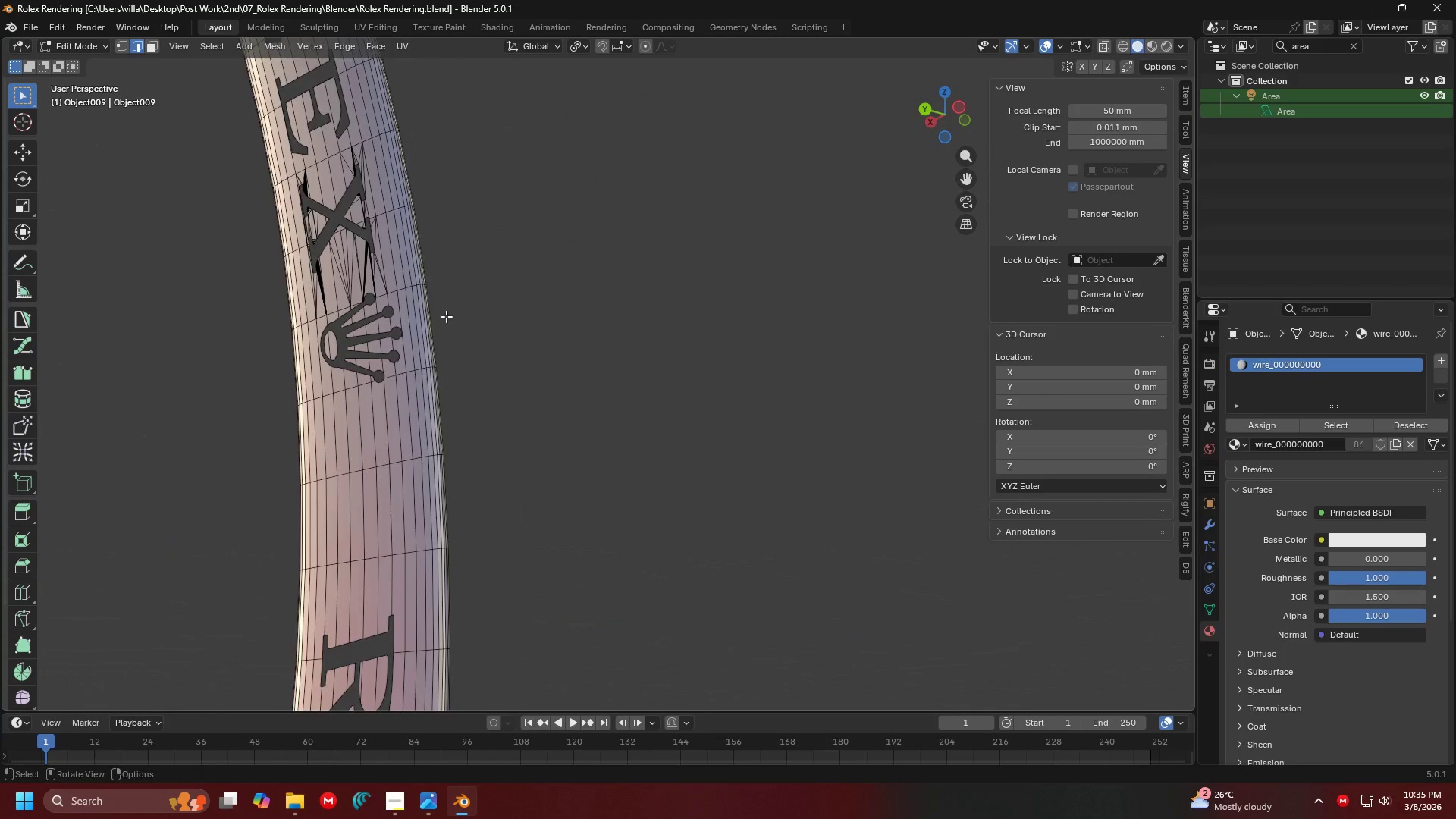 
hold_key(key=ShiftLeft, duration=0.31)
 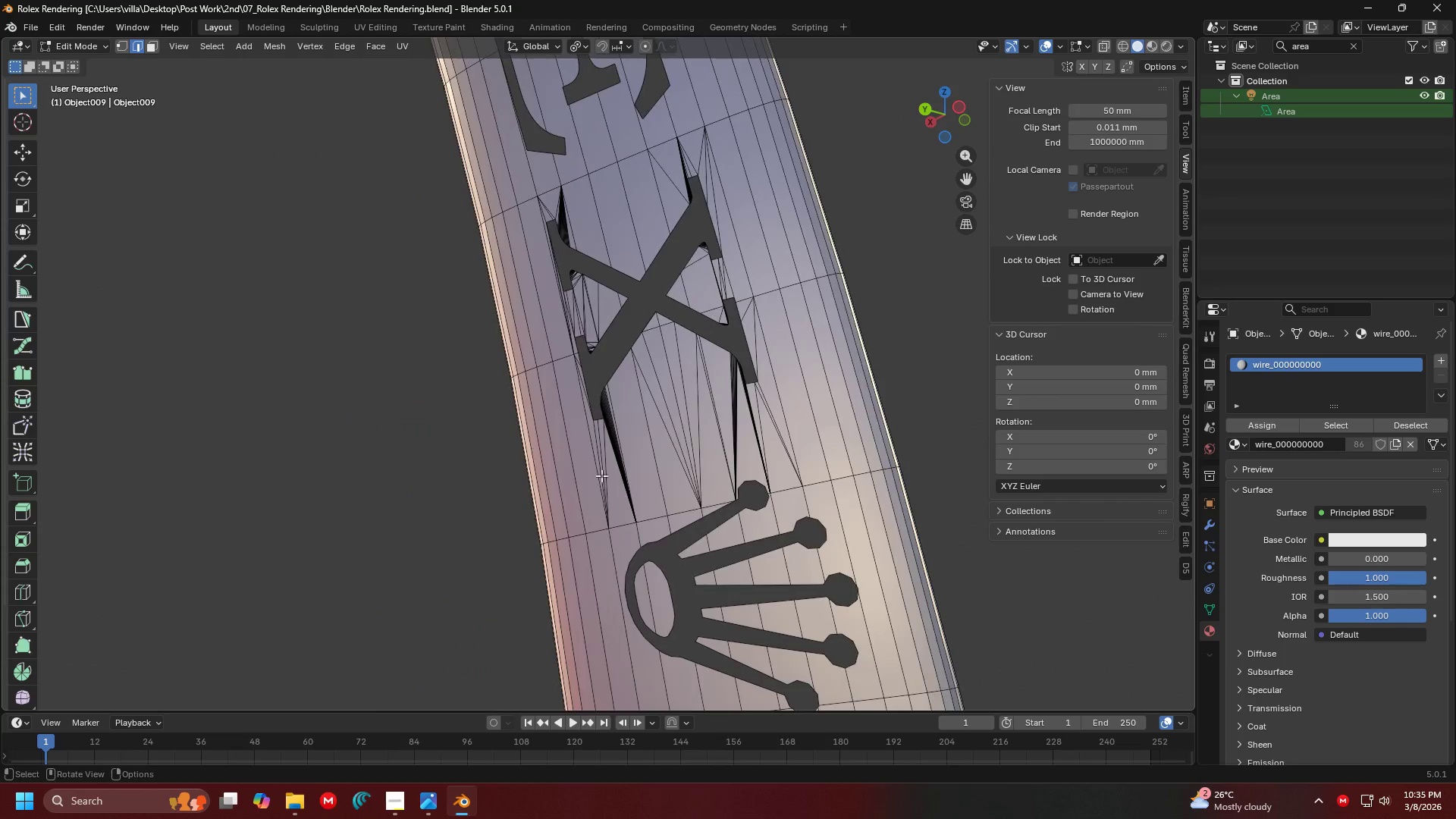 
scroll: coordinate [449, 391], scroll_direction: up, amount: 2.0
 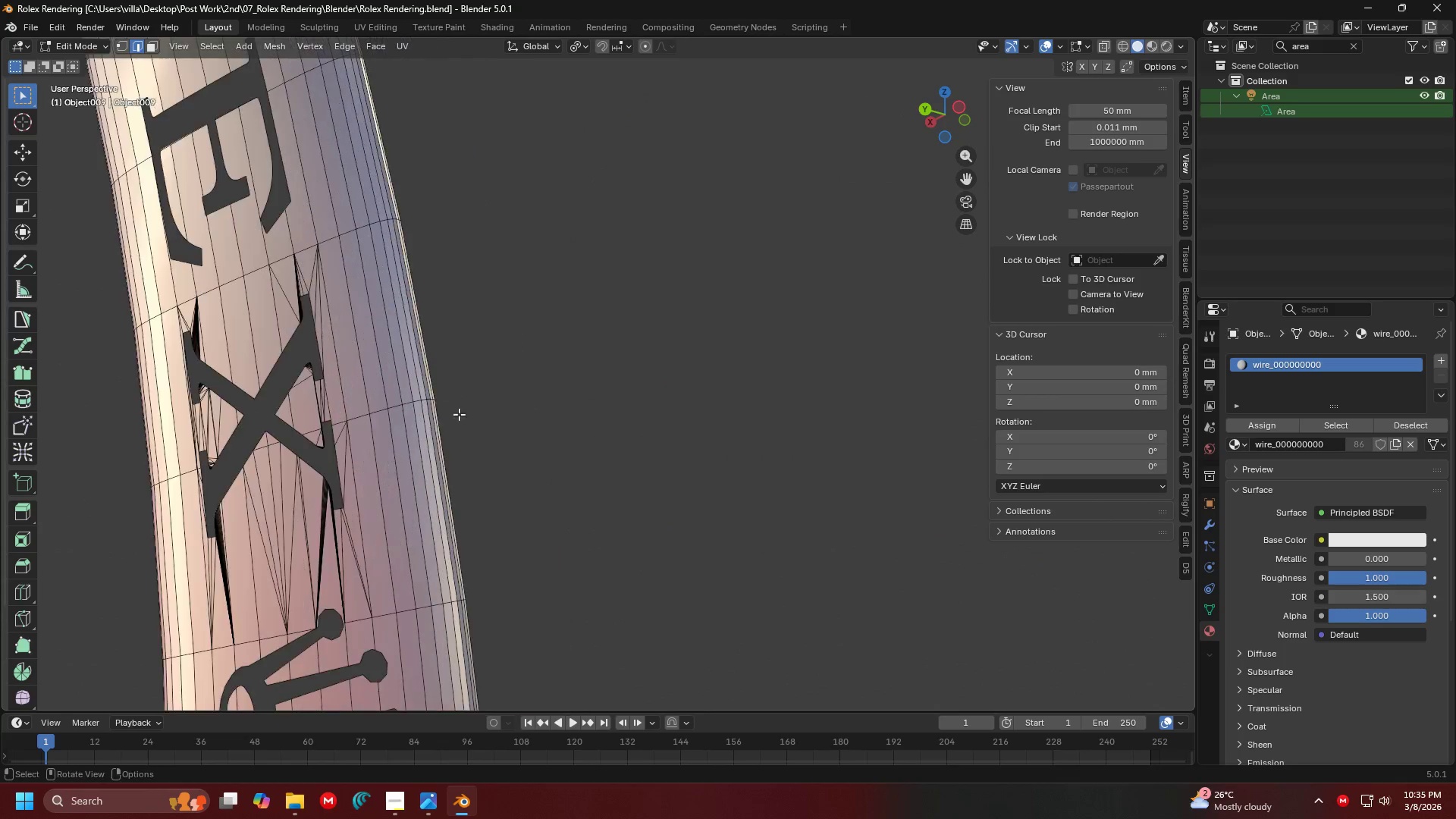 
hold_key(key=ControlLeft, duration=0.55)
 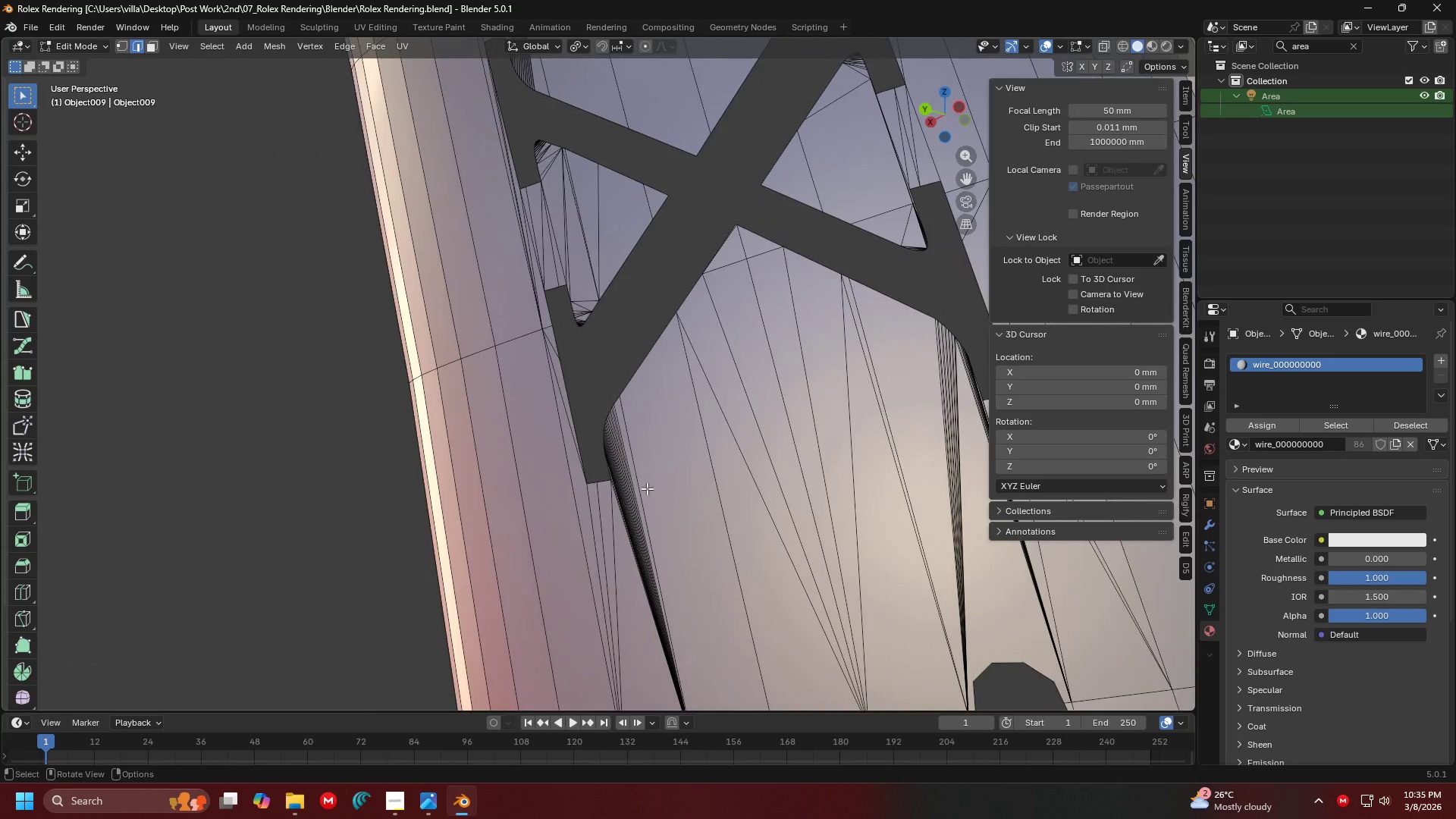 
hold_key(key=ShiftLeft, duration=0.36)
 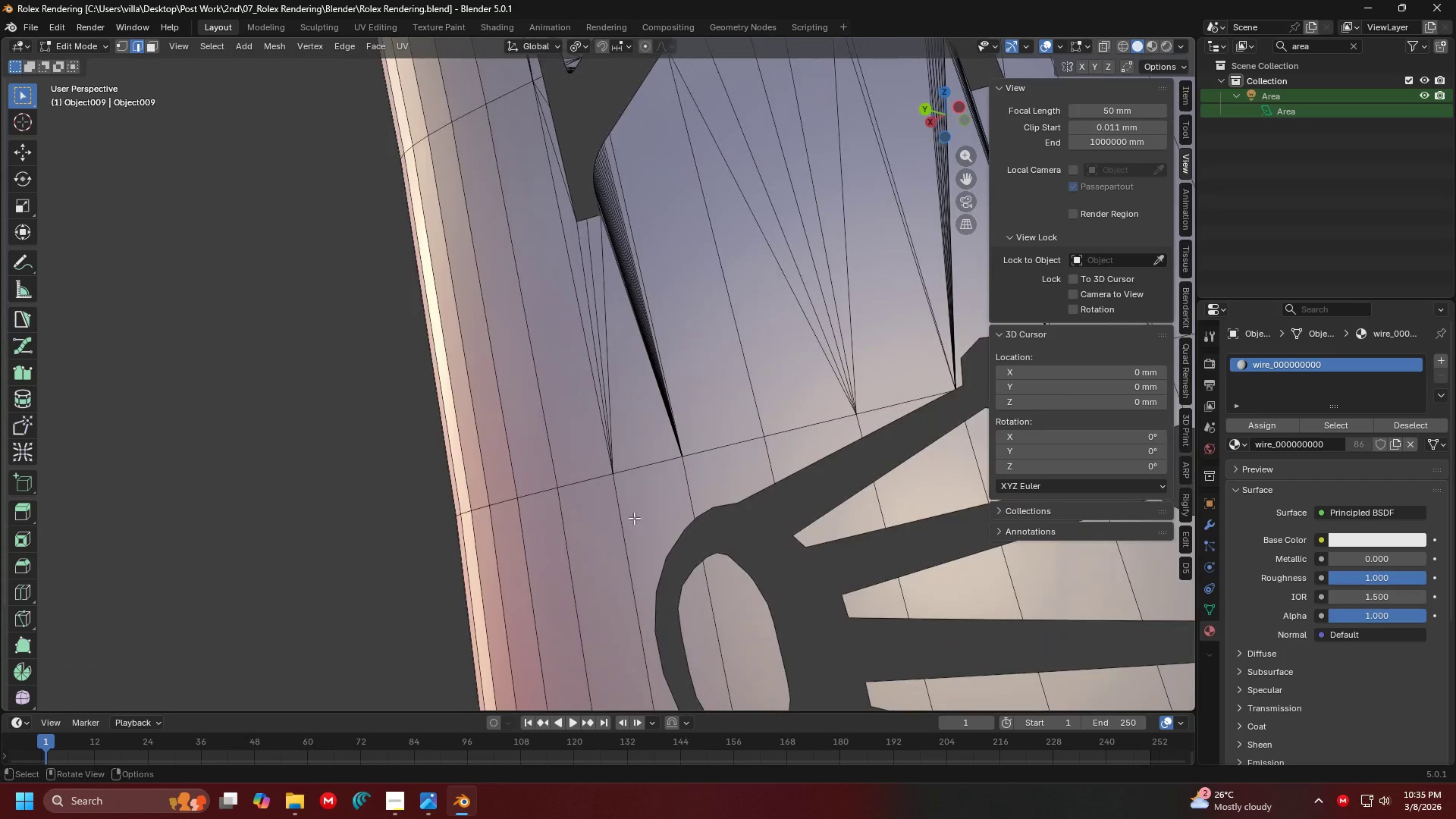 
hold_key(key=ControlLeft, duration=0.34)
 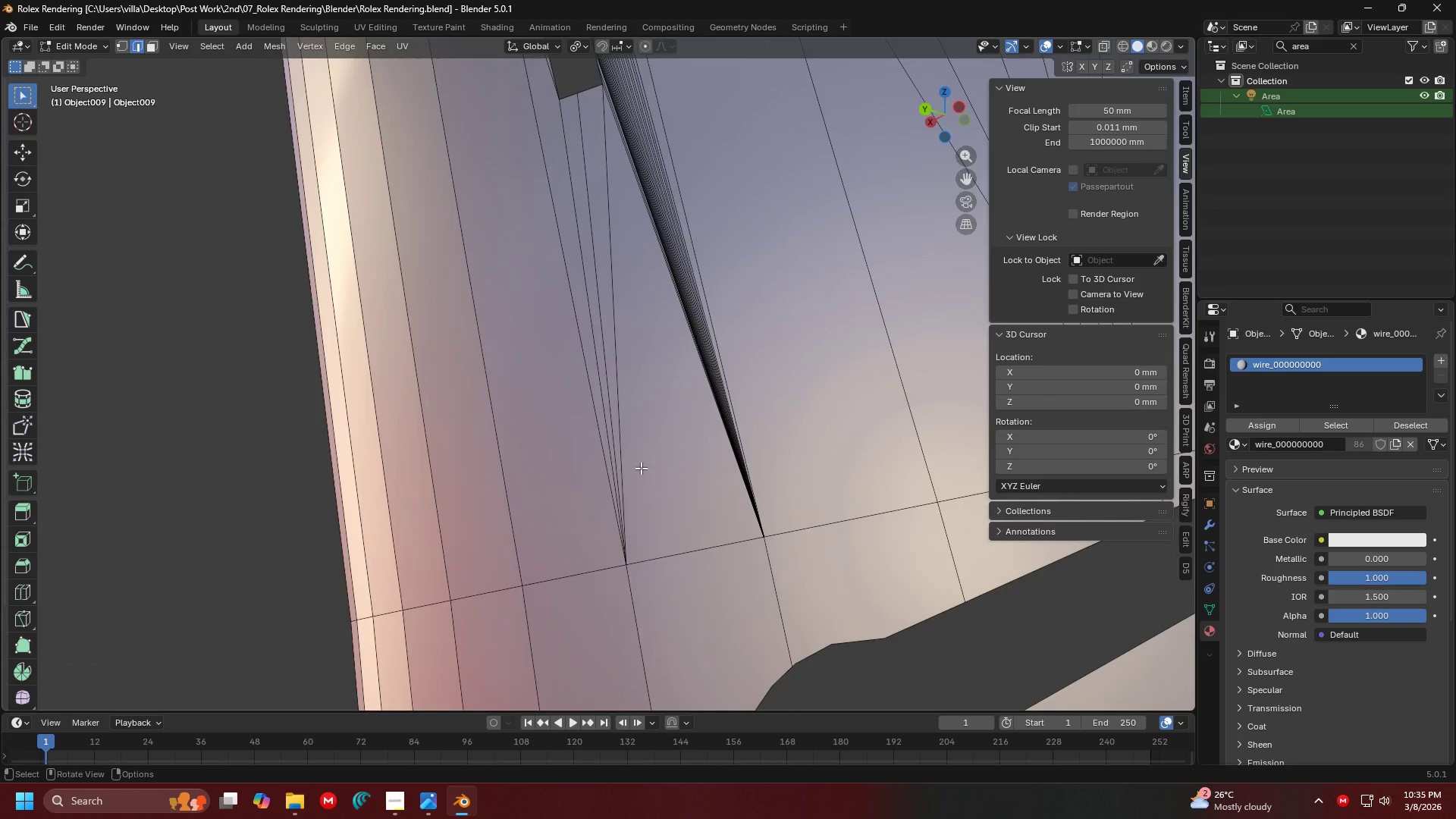 
hold_key(key=ShiftLeft, duration=0.5)
 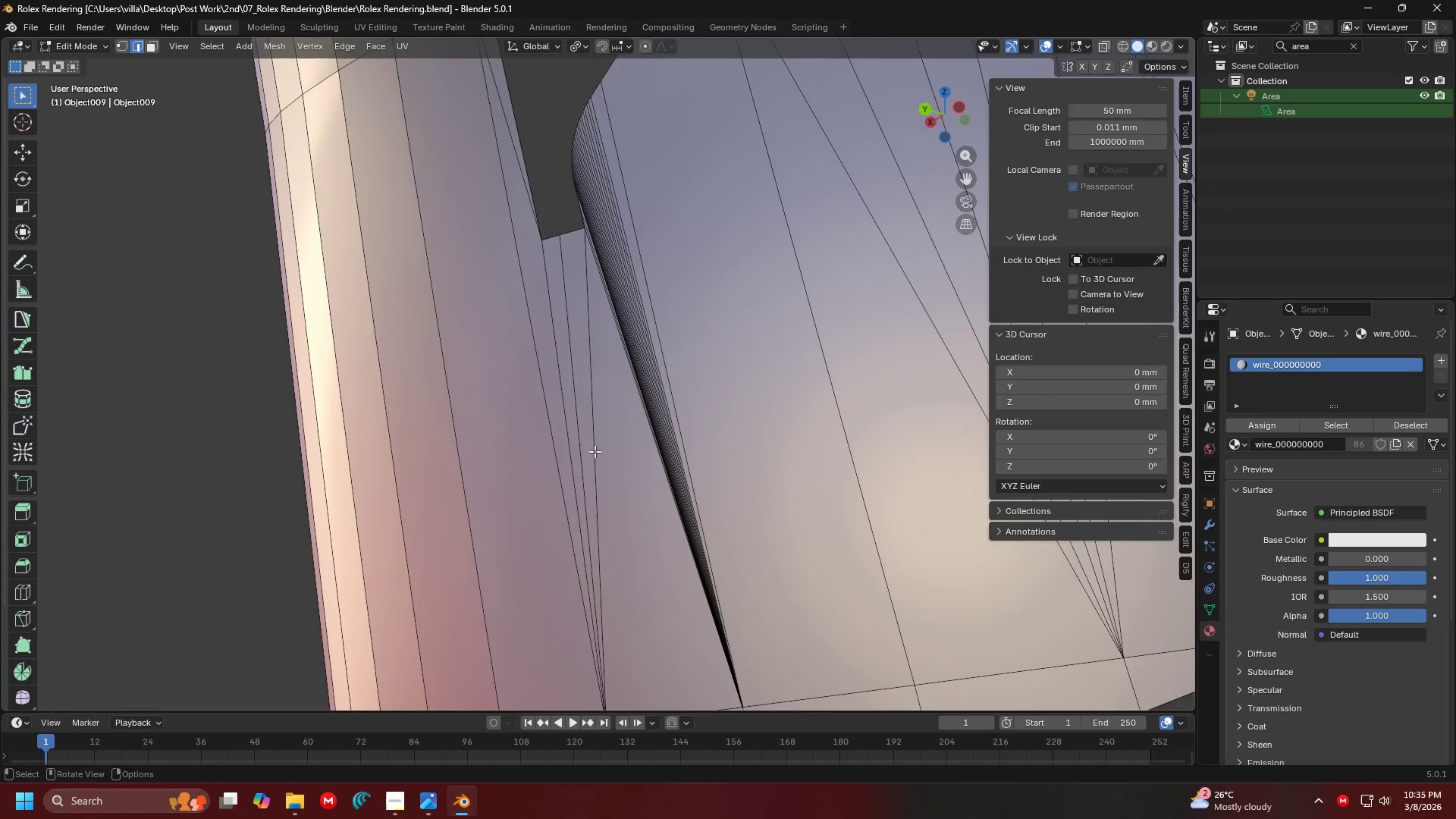 
key(C)
 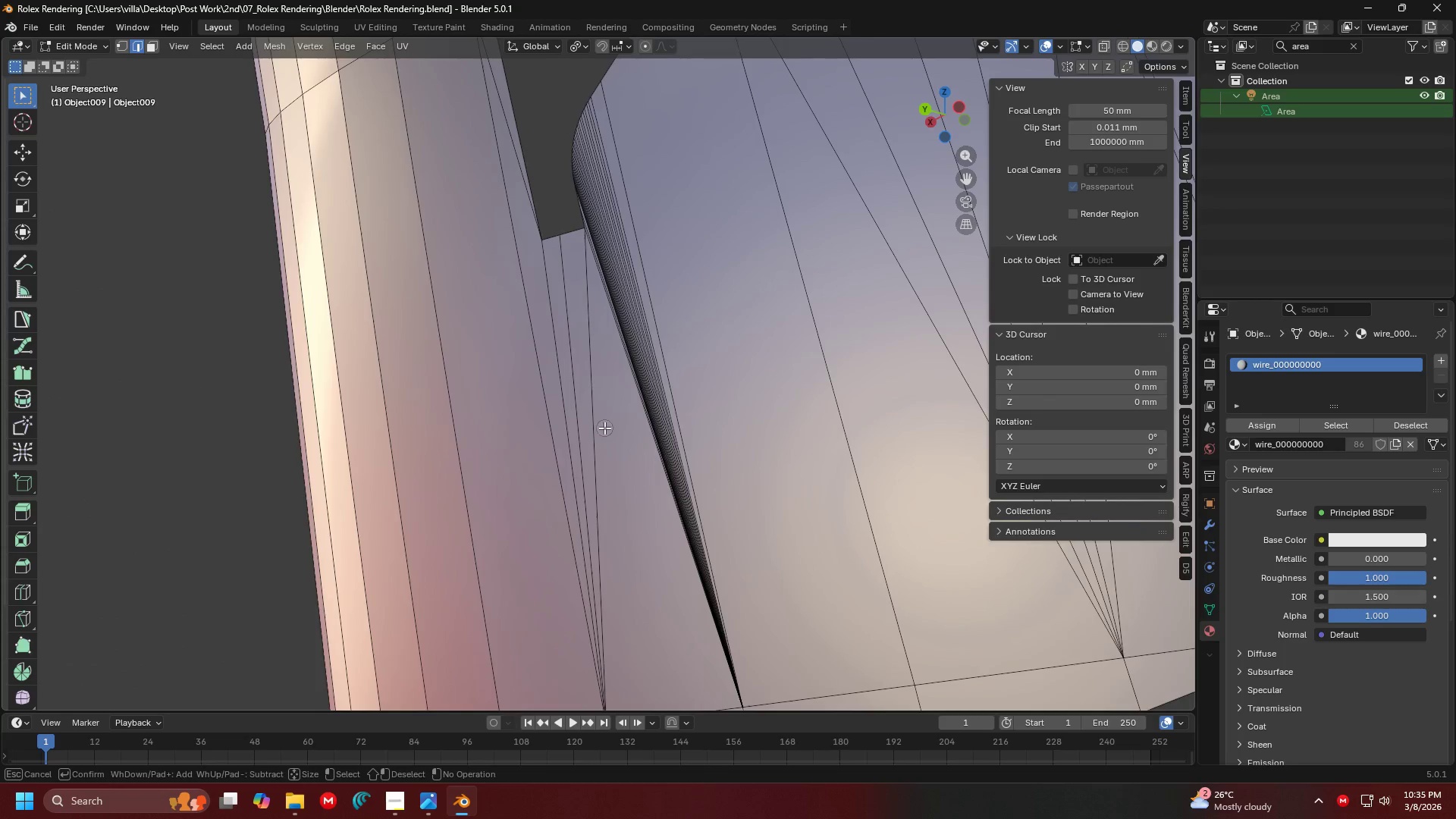 
left_click_drag(start_coordinate=[604, 428], to_coordinate=[559, 385])
 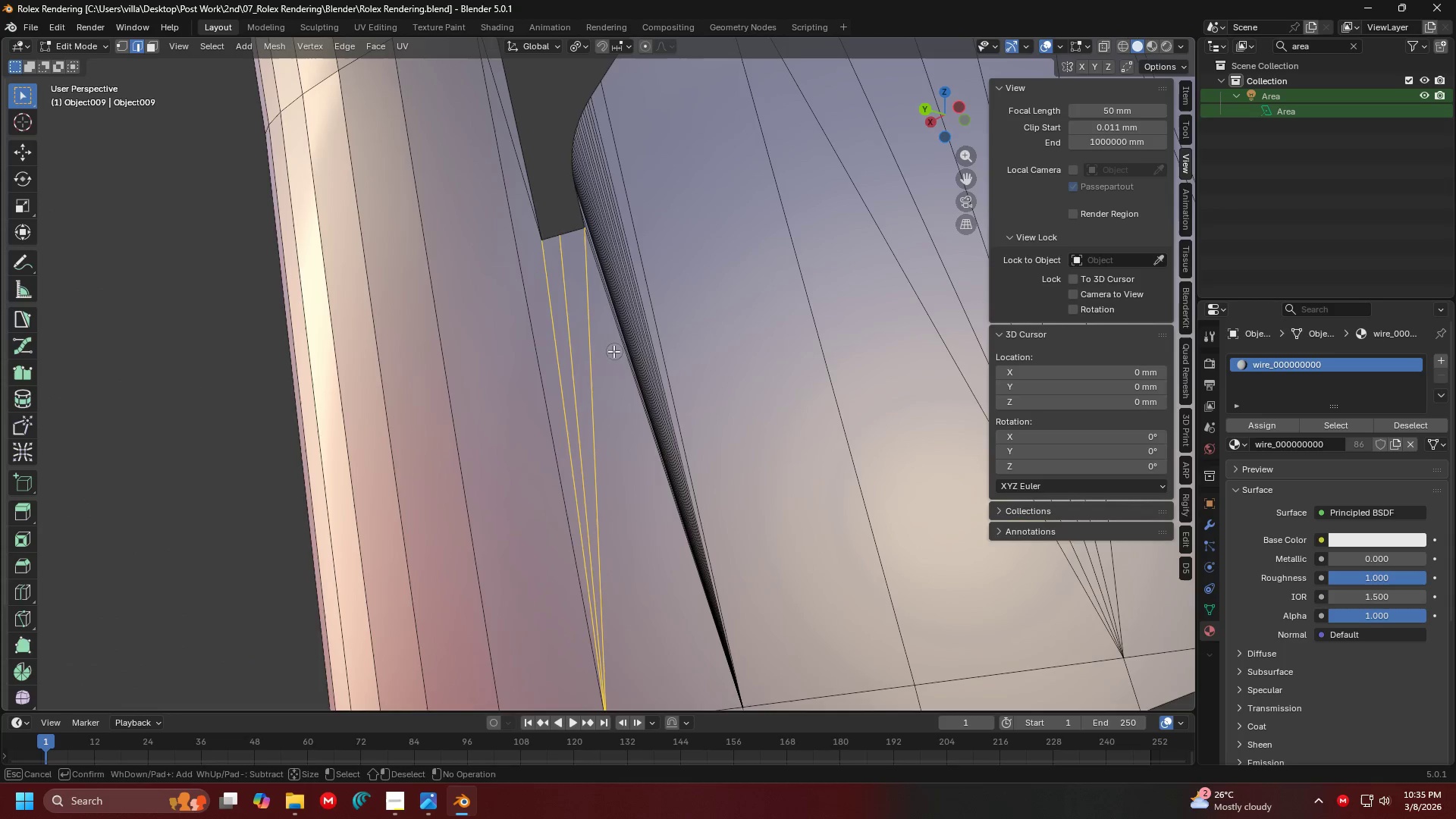 
left_click_drag(start_coordinate=[612, 347], to_coordinate=[632, 290])
 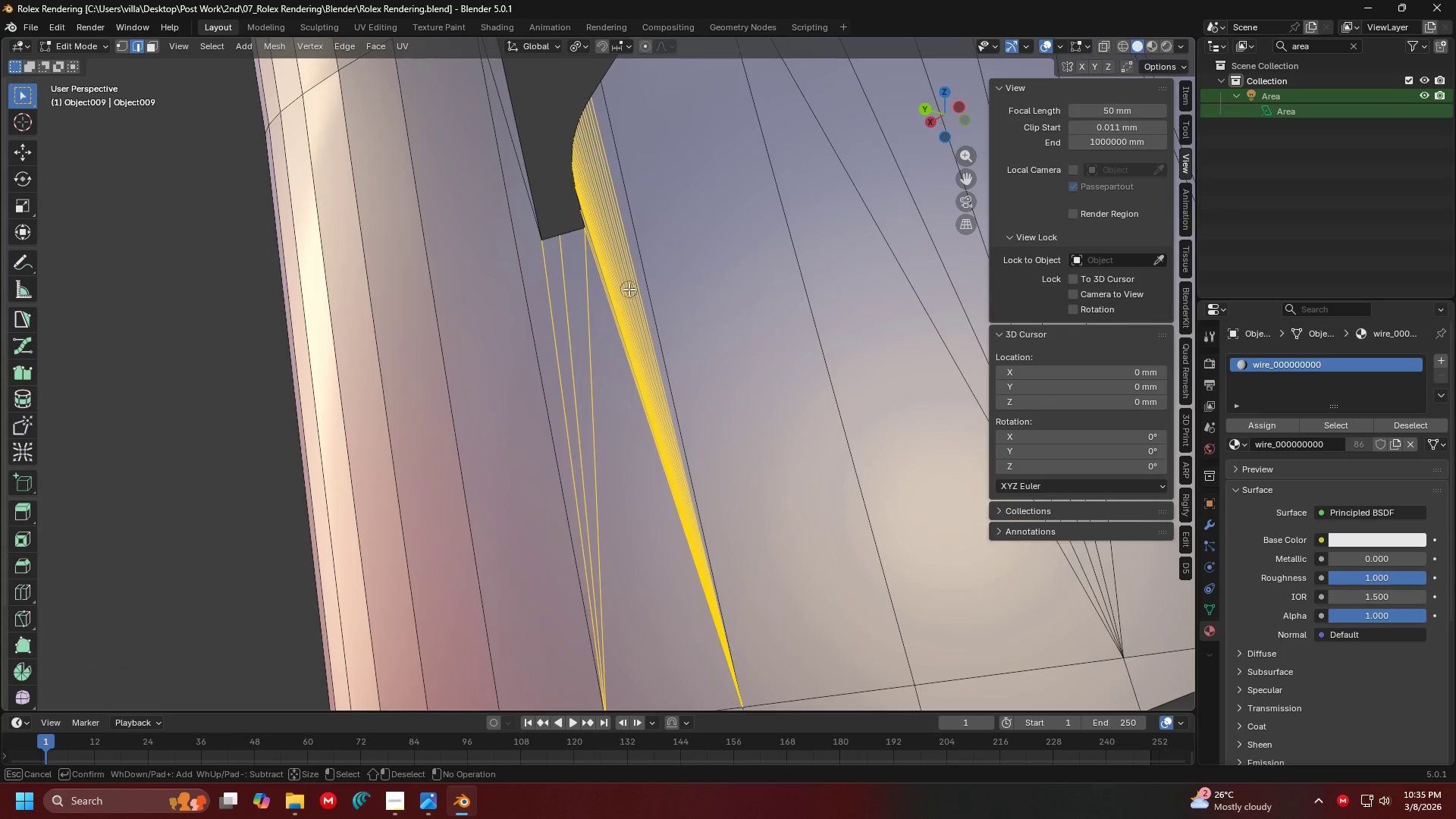 
key(Escape)
 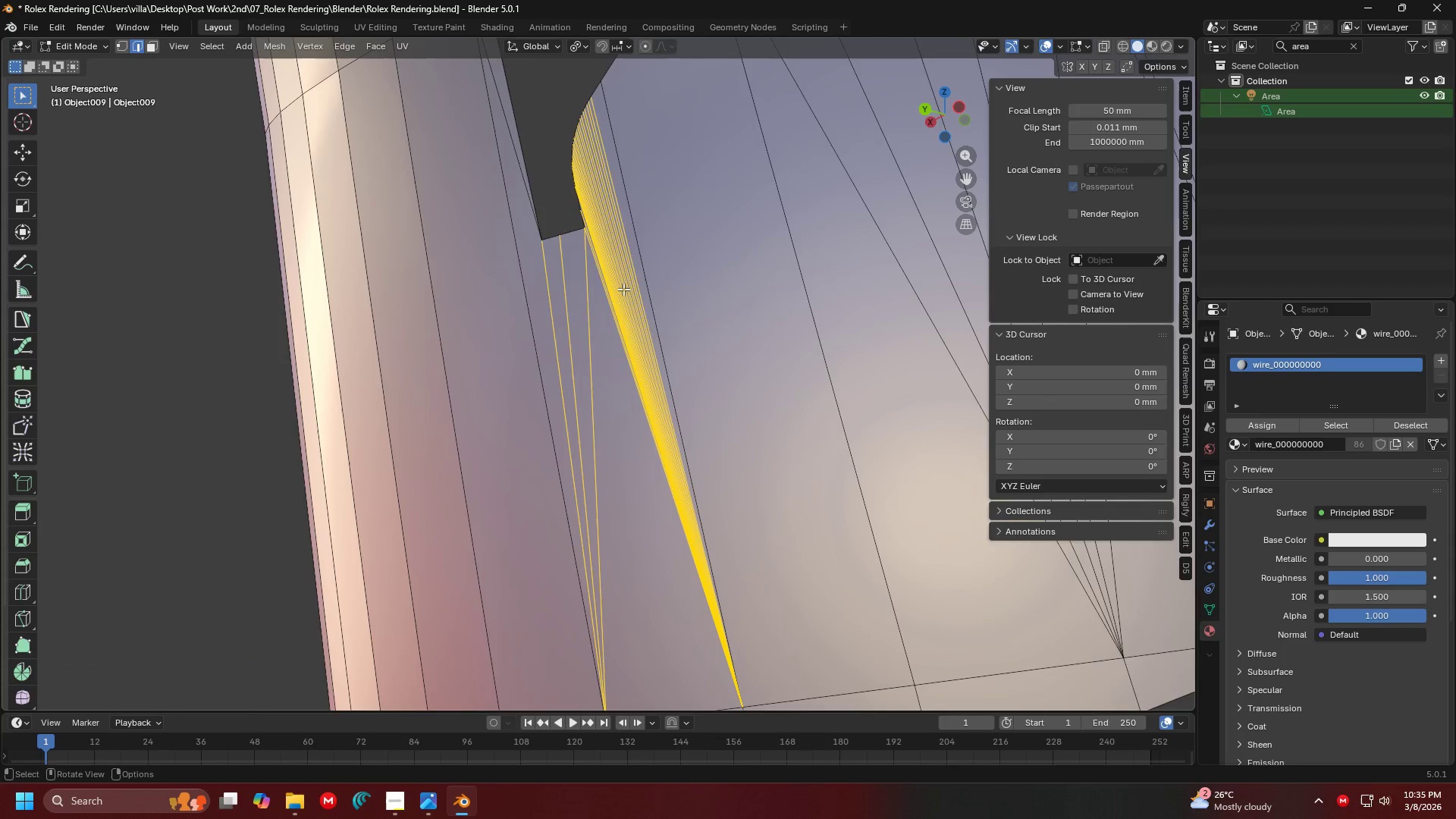 
key(X)
 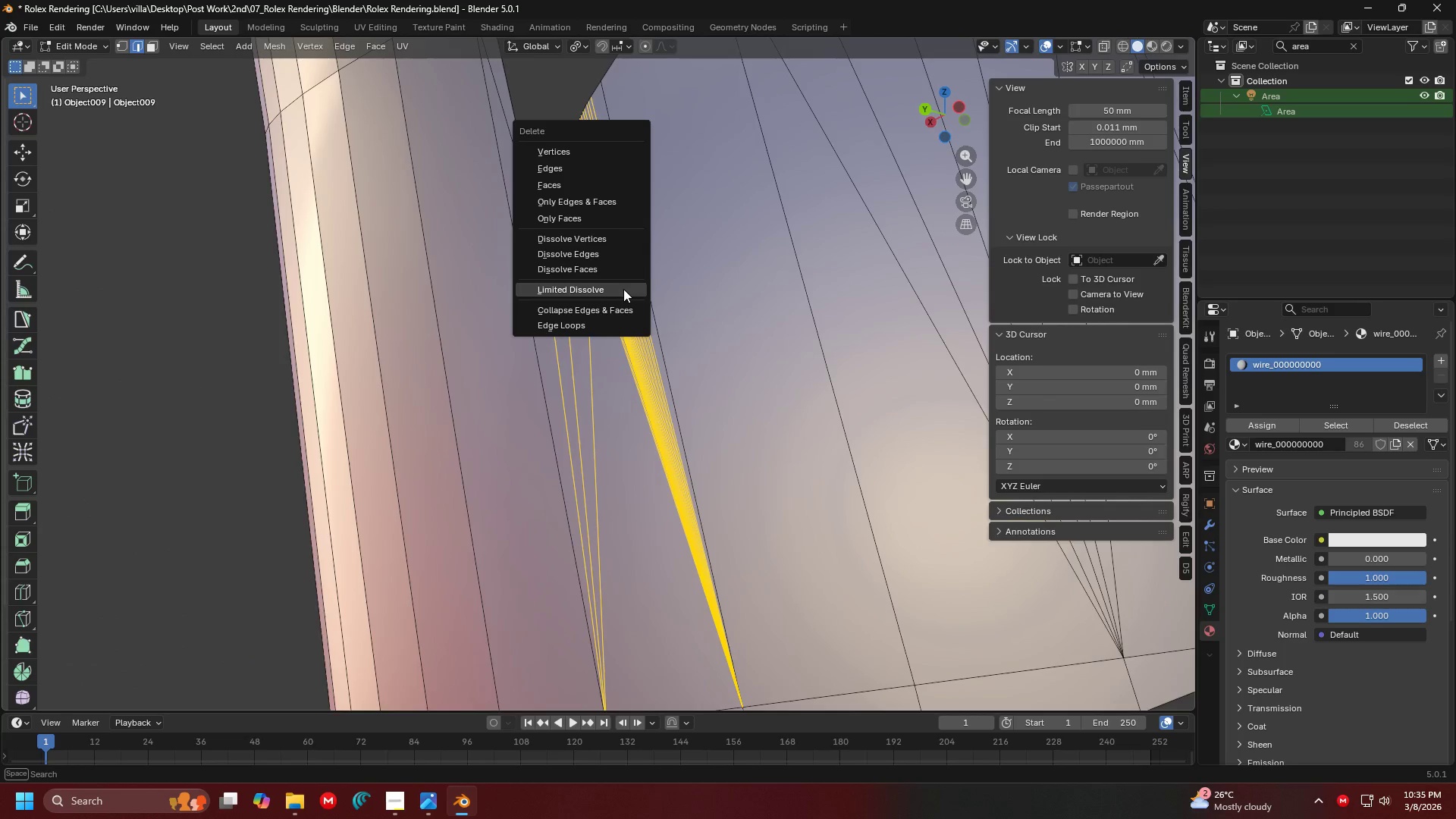 
left_click([623, 289])
 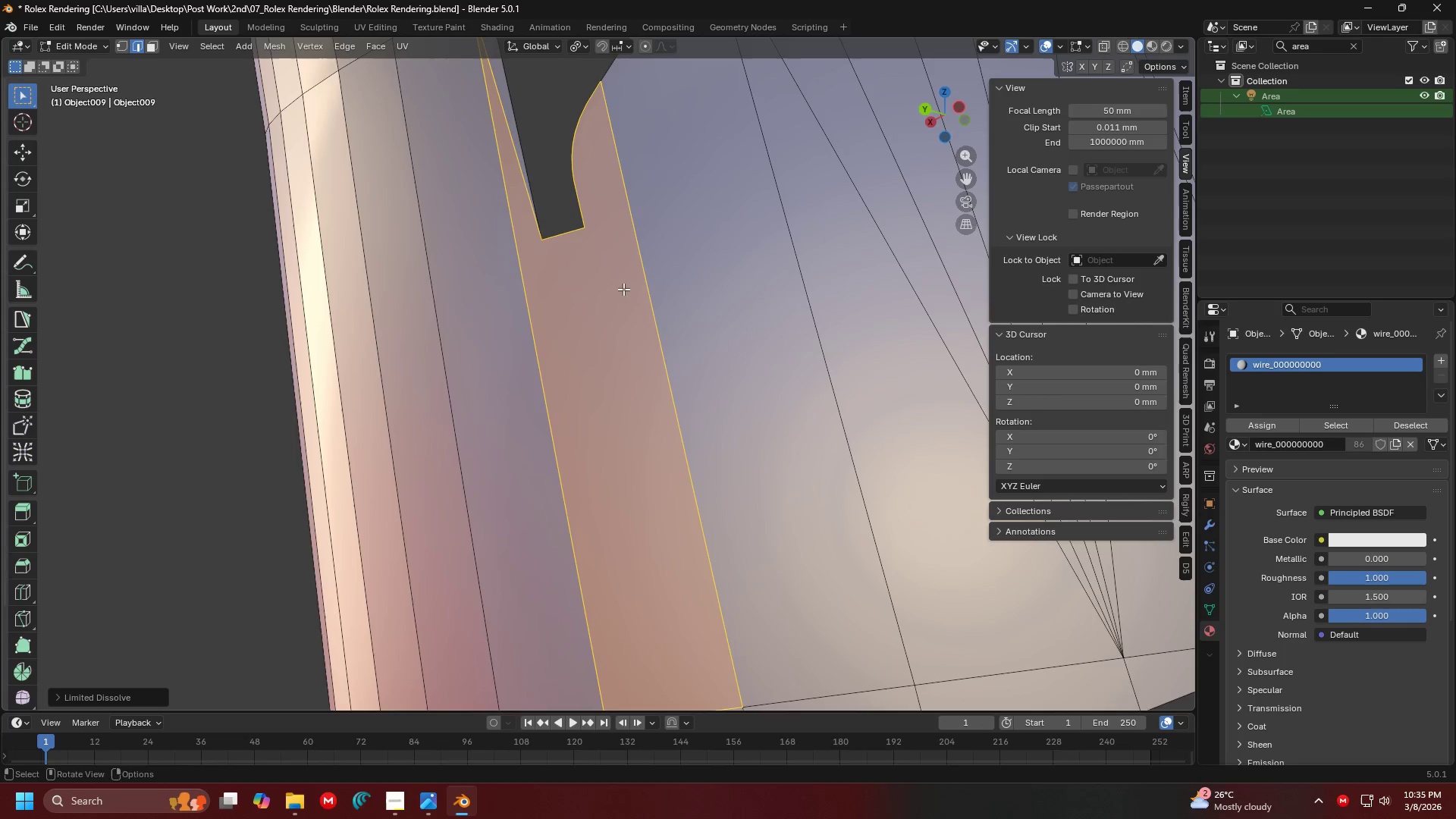 
hold_key(key=ShiftLeft, duration=0.64)
 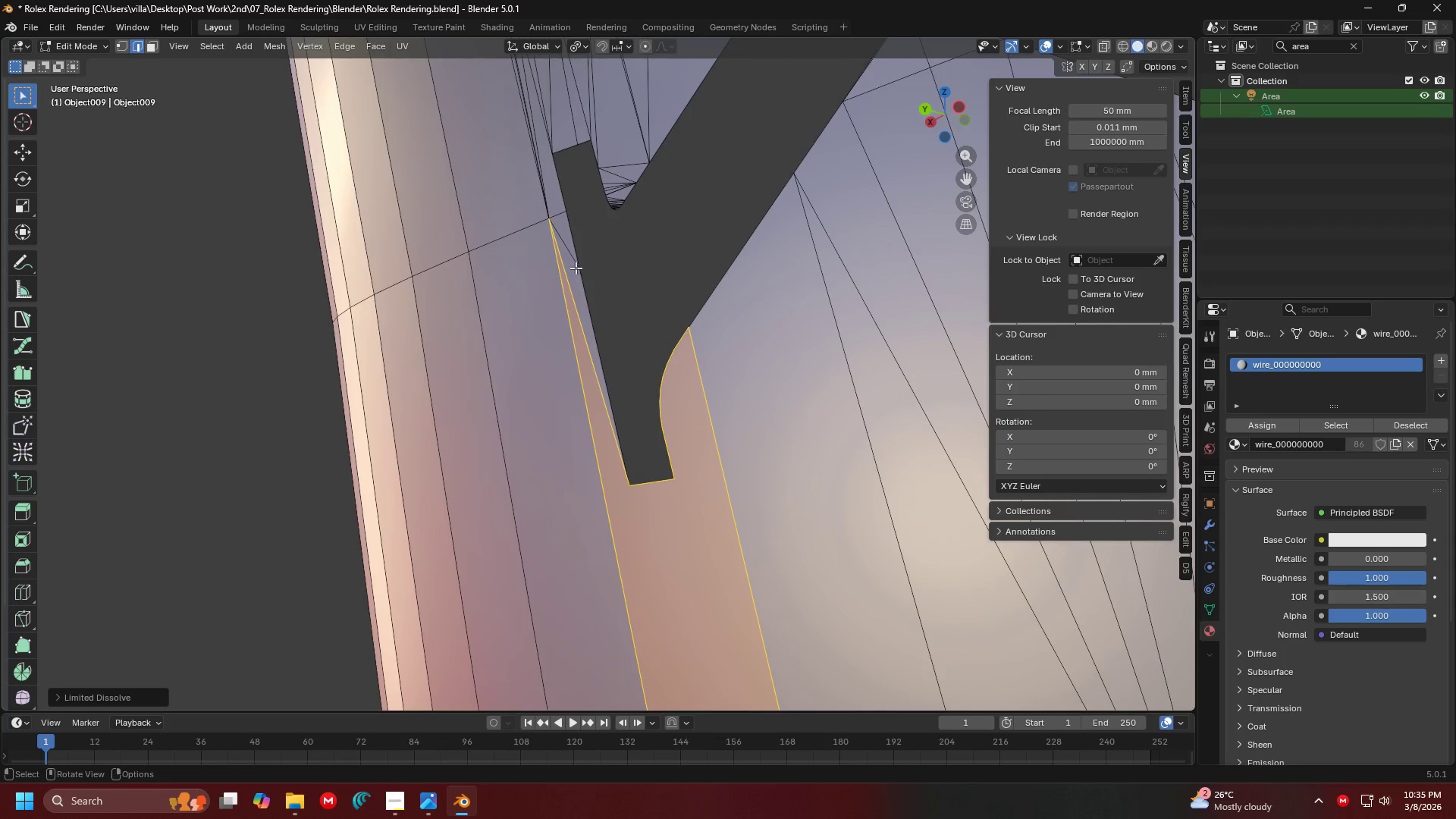 
key(Escape)
 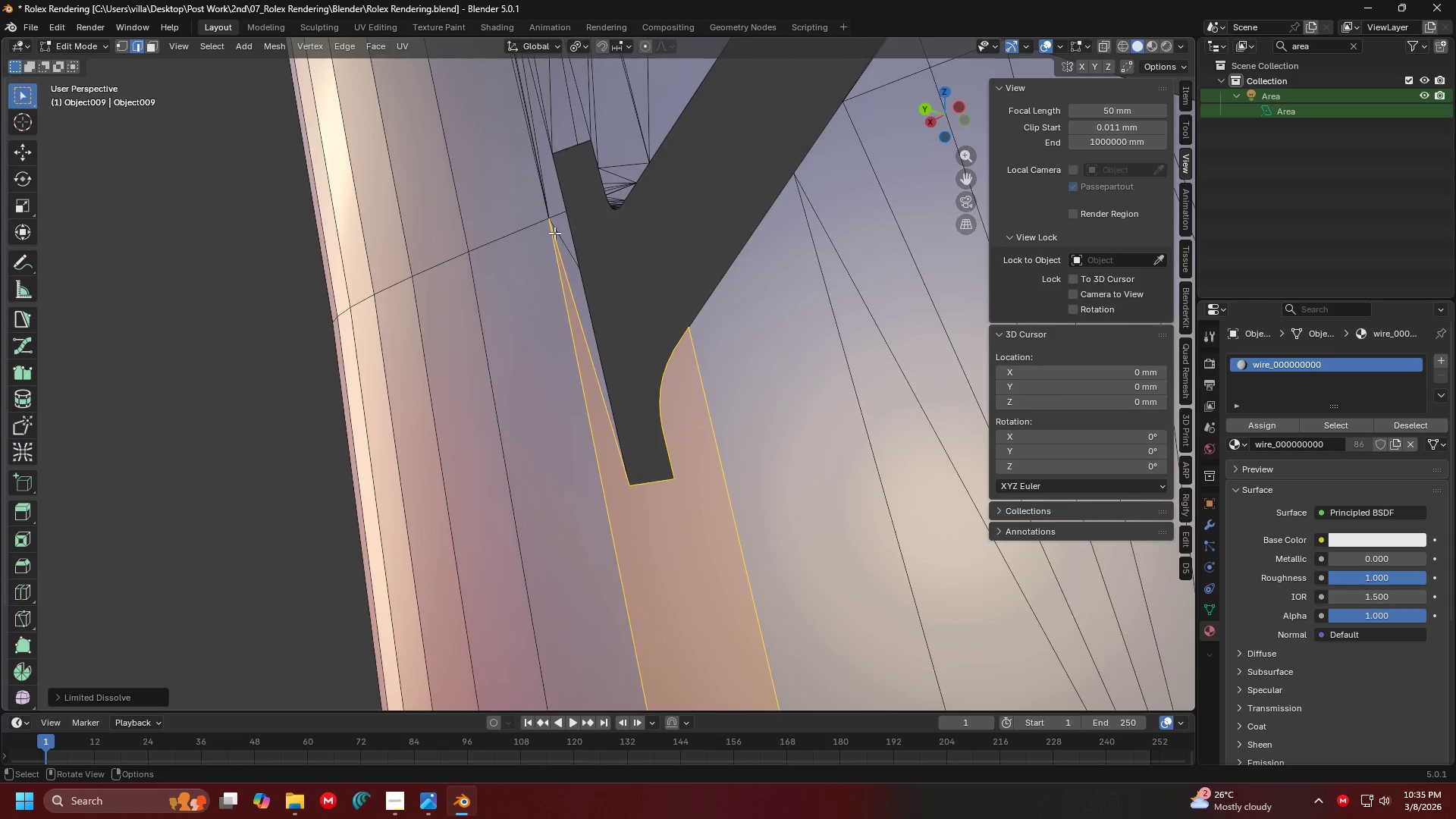 
left_click([551, 226])
 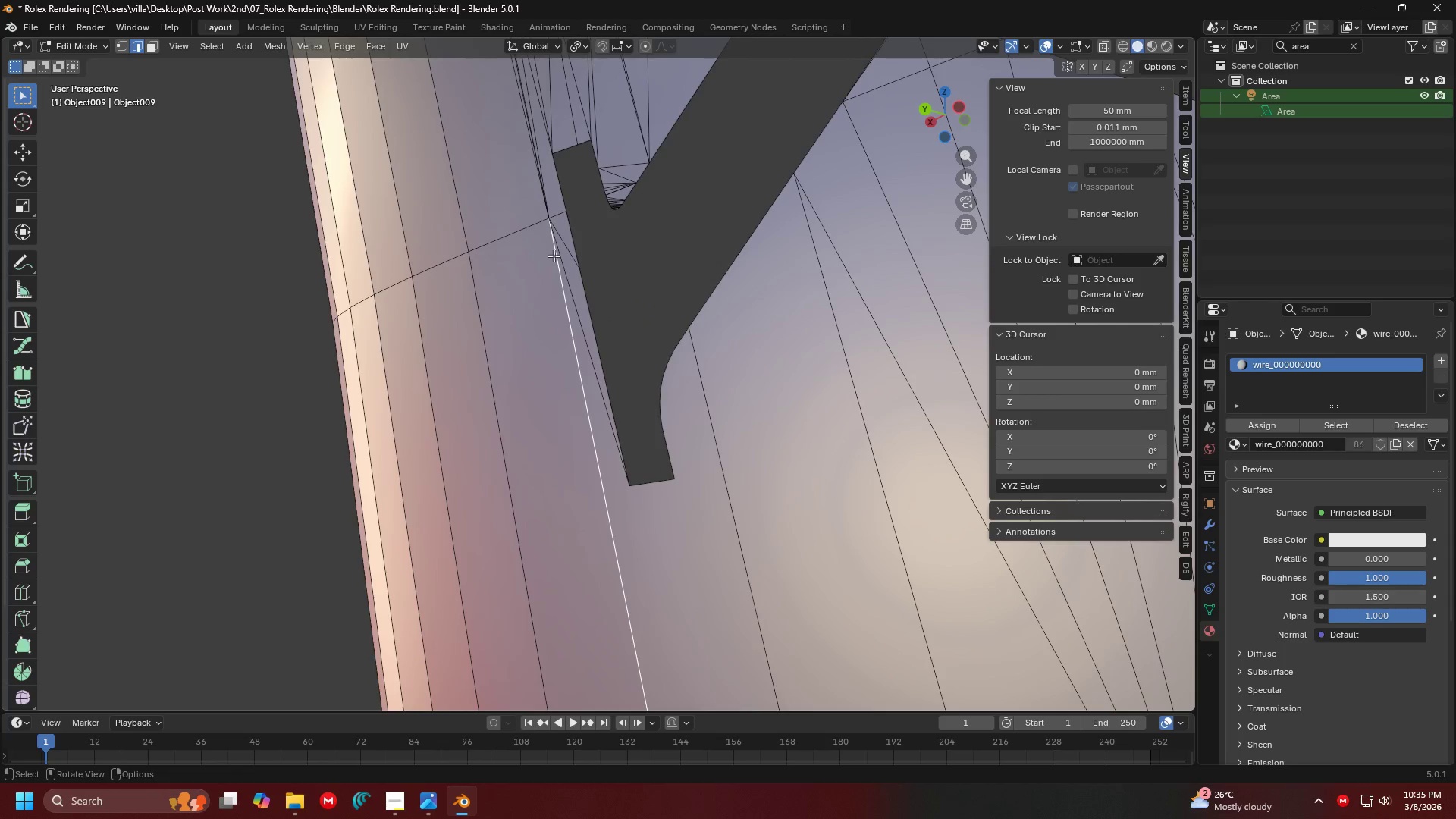 
key(Escape)
 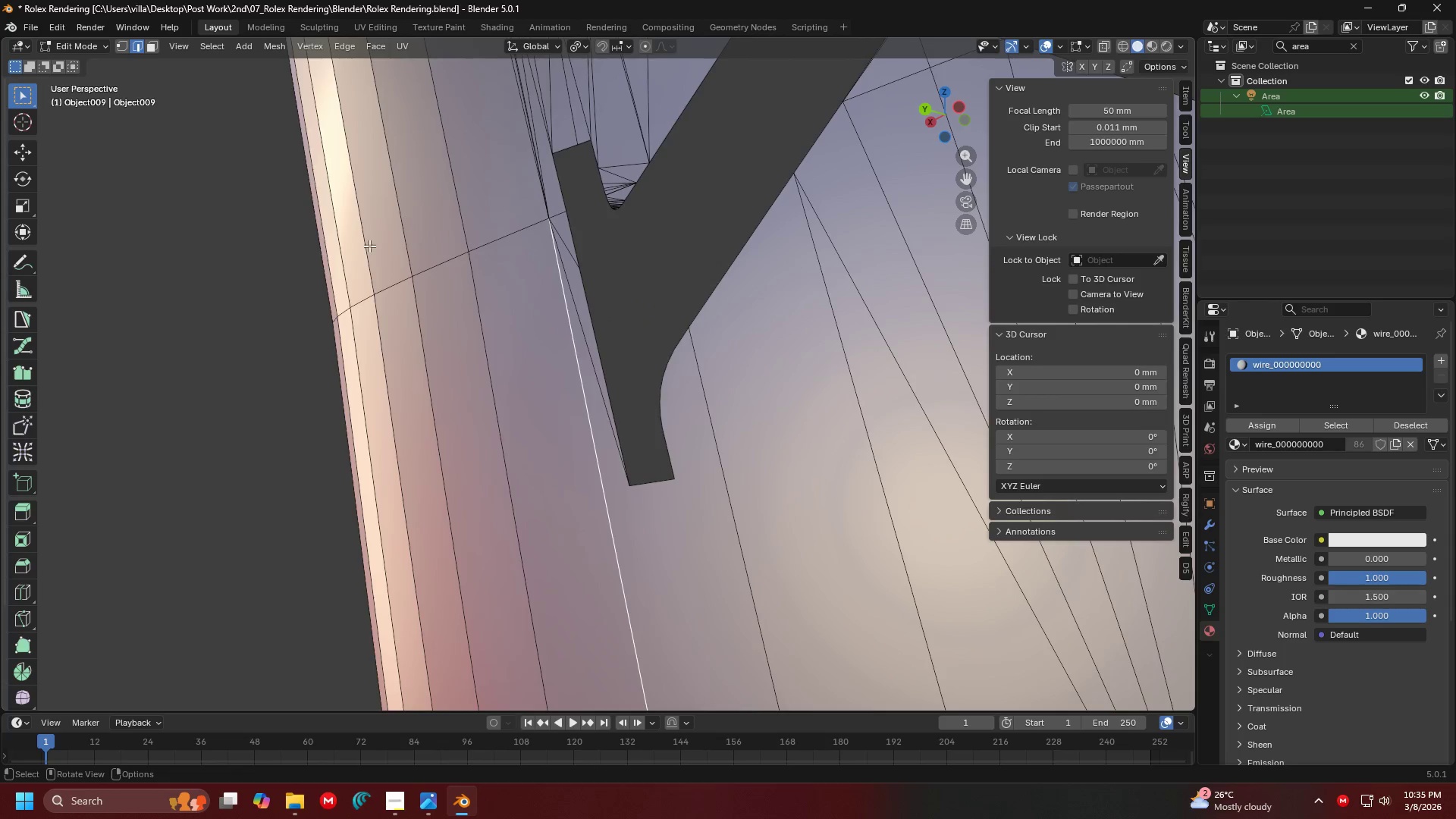 
key(Escape)
 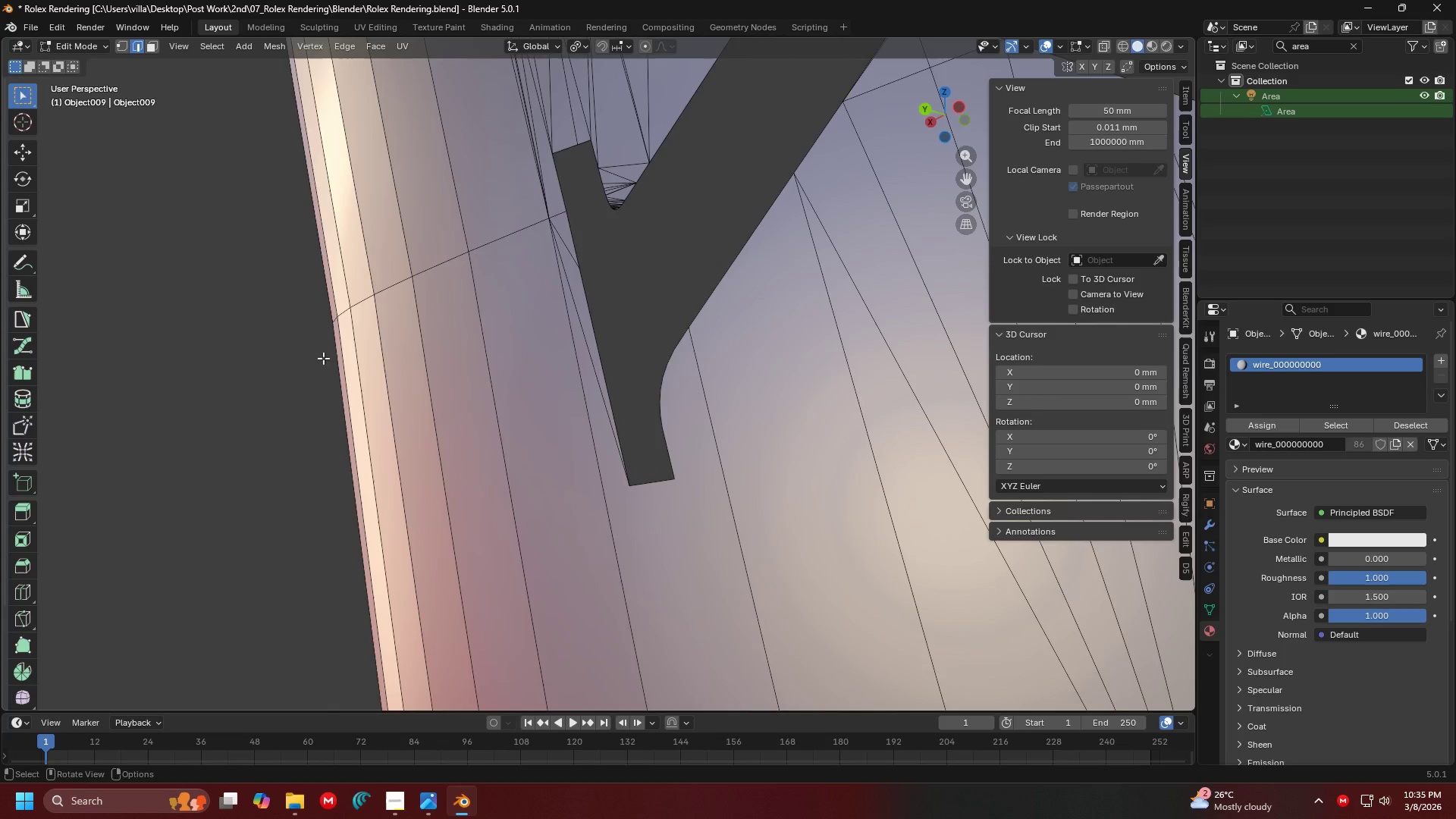 
key(C)
 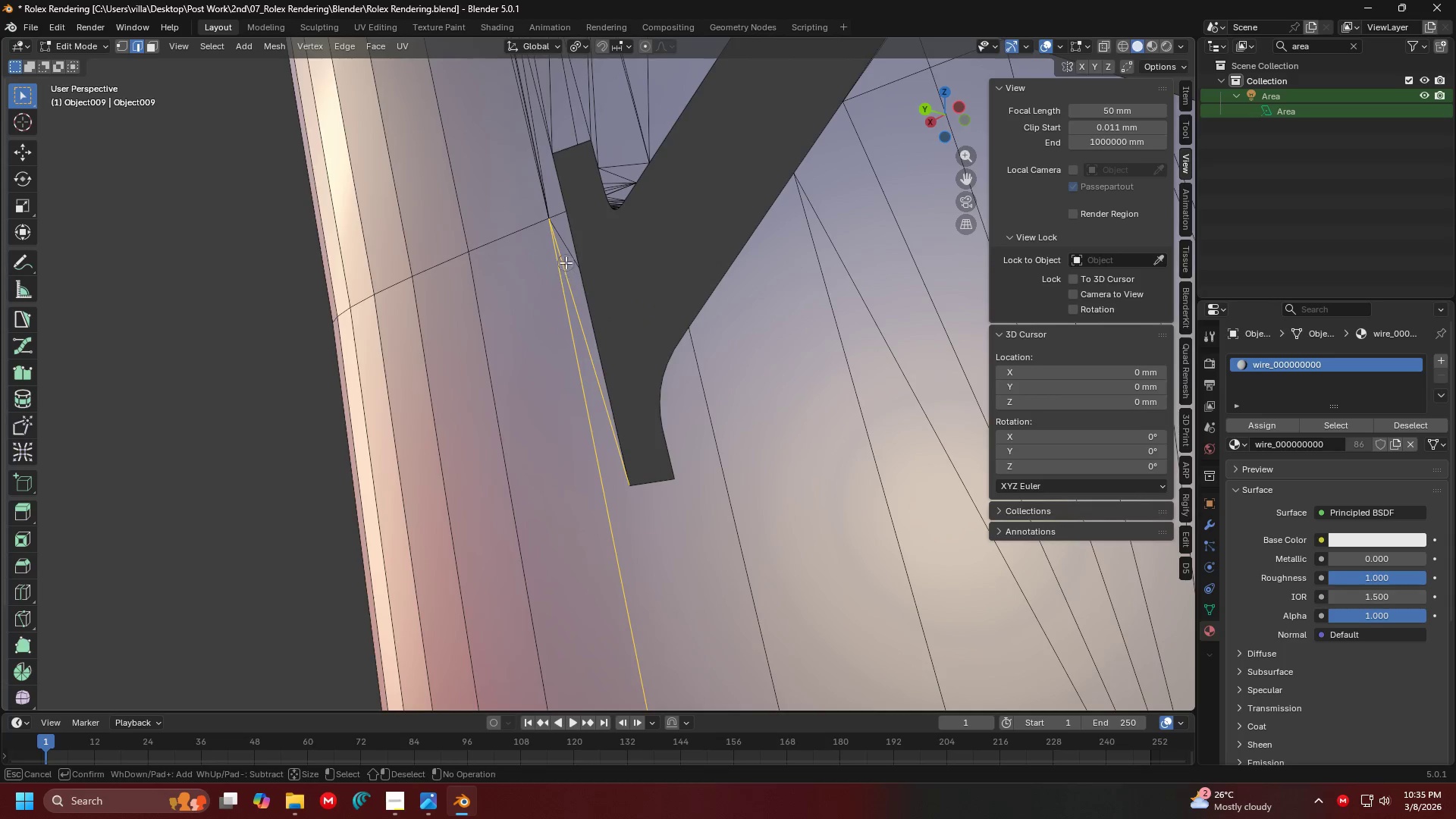 
key(Escape)
 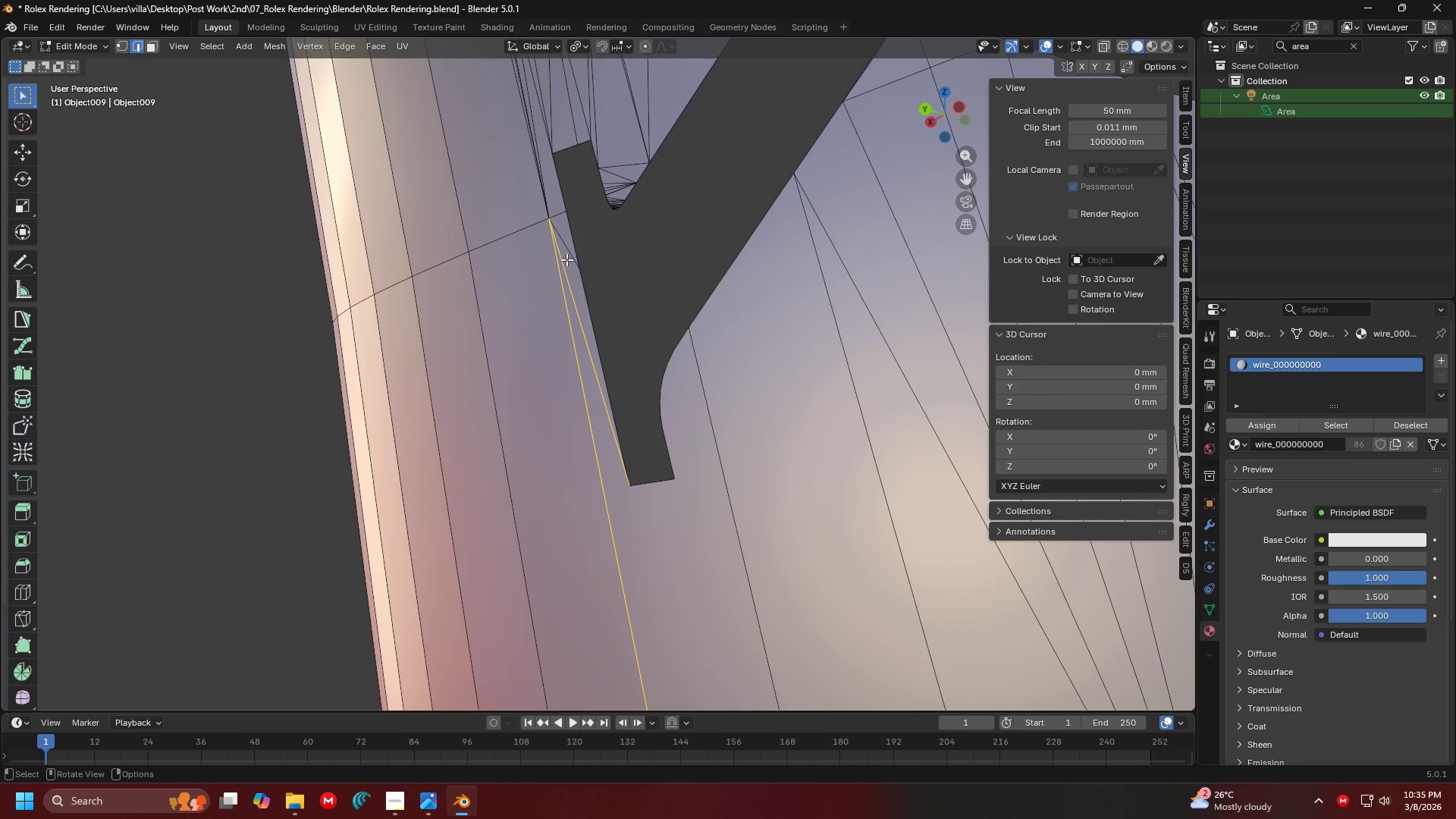 
key(Escape)
 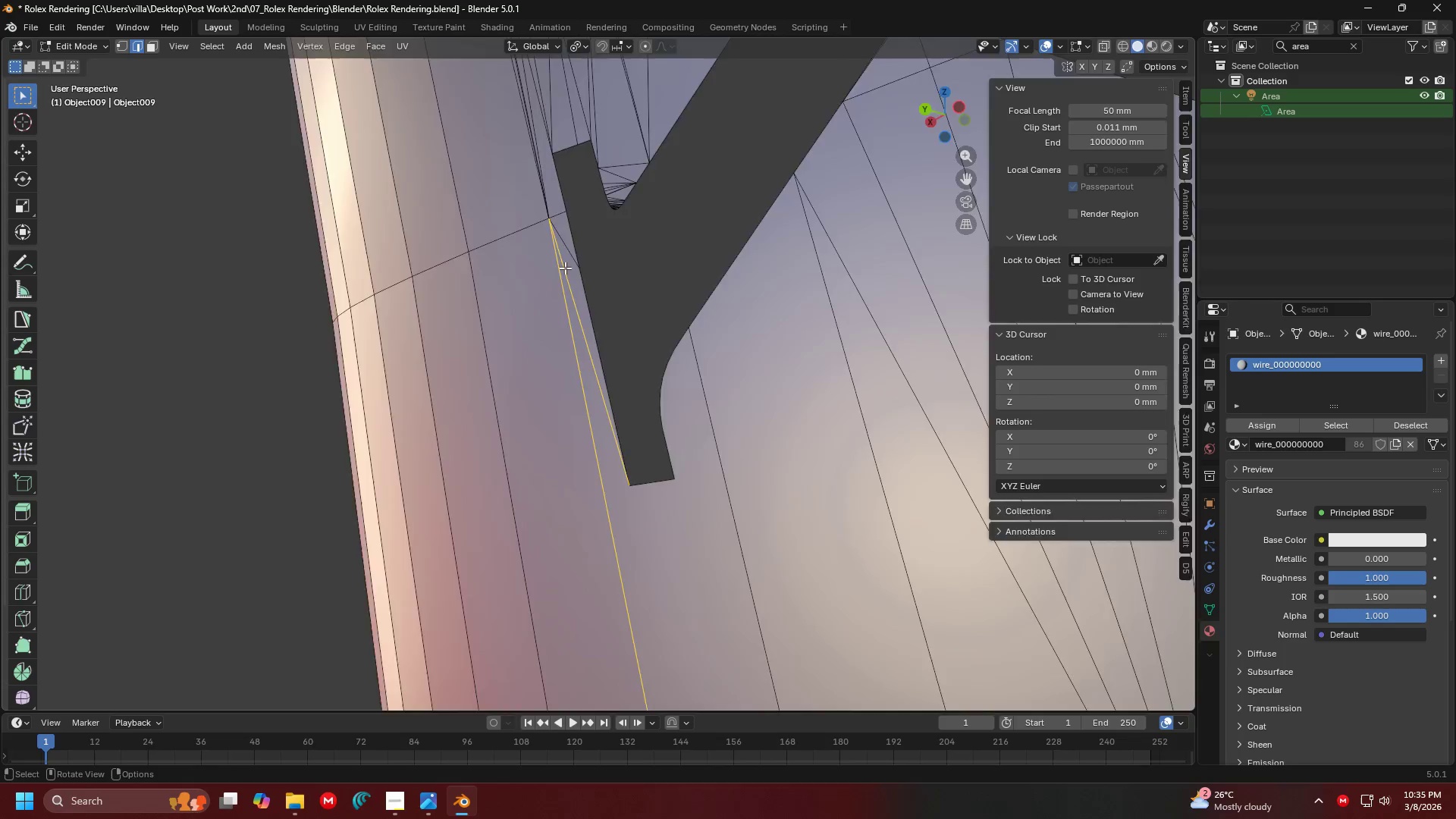 
scroll: coordinate [565, 268], scroll_direction: up, amount: 1.0
 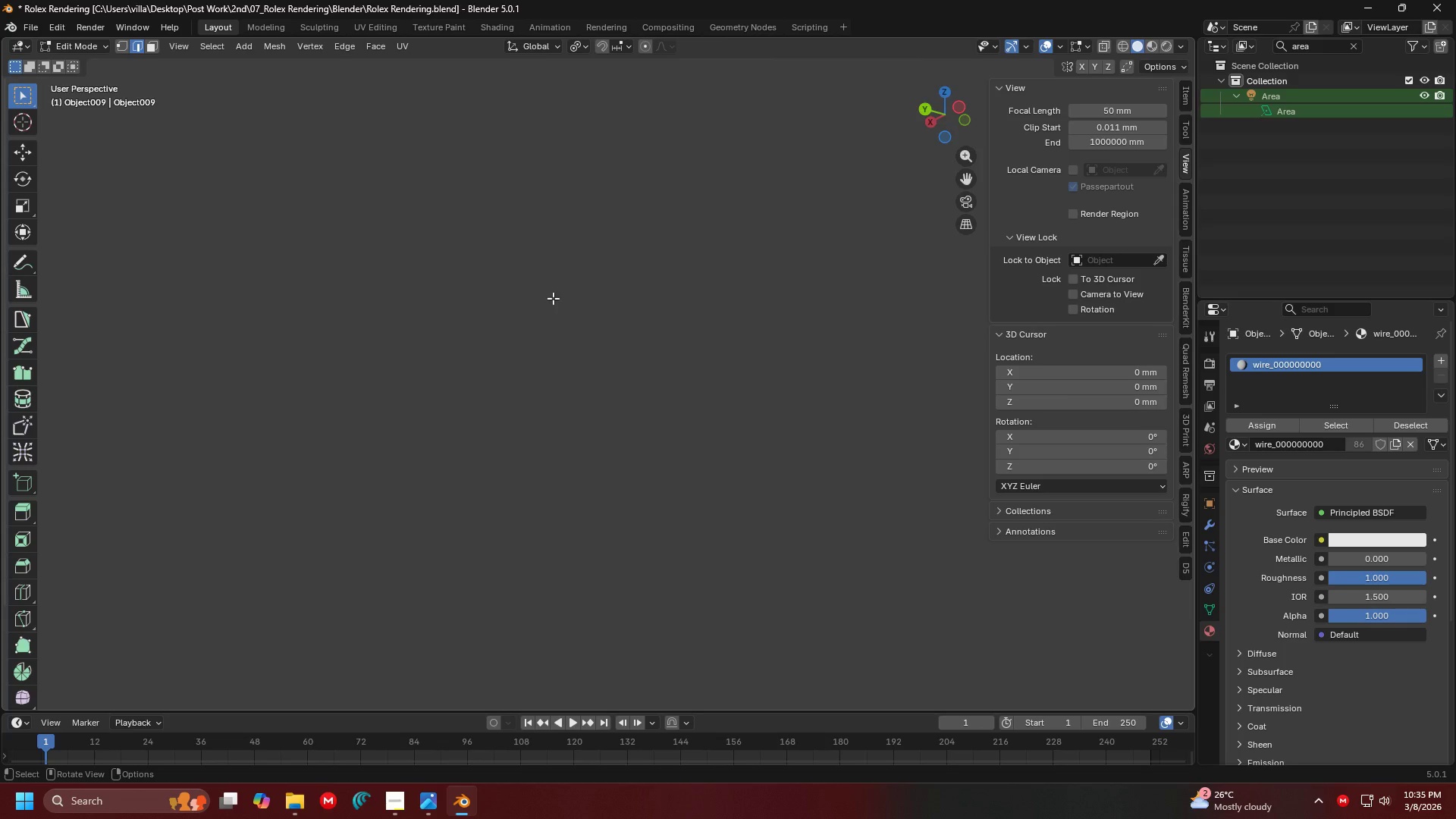 
left_click([564, 294])
 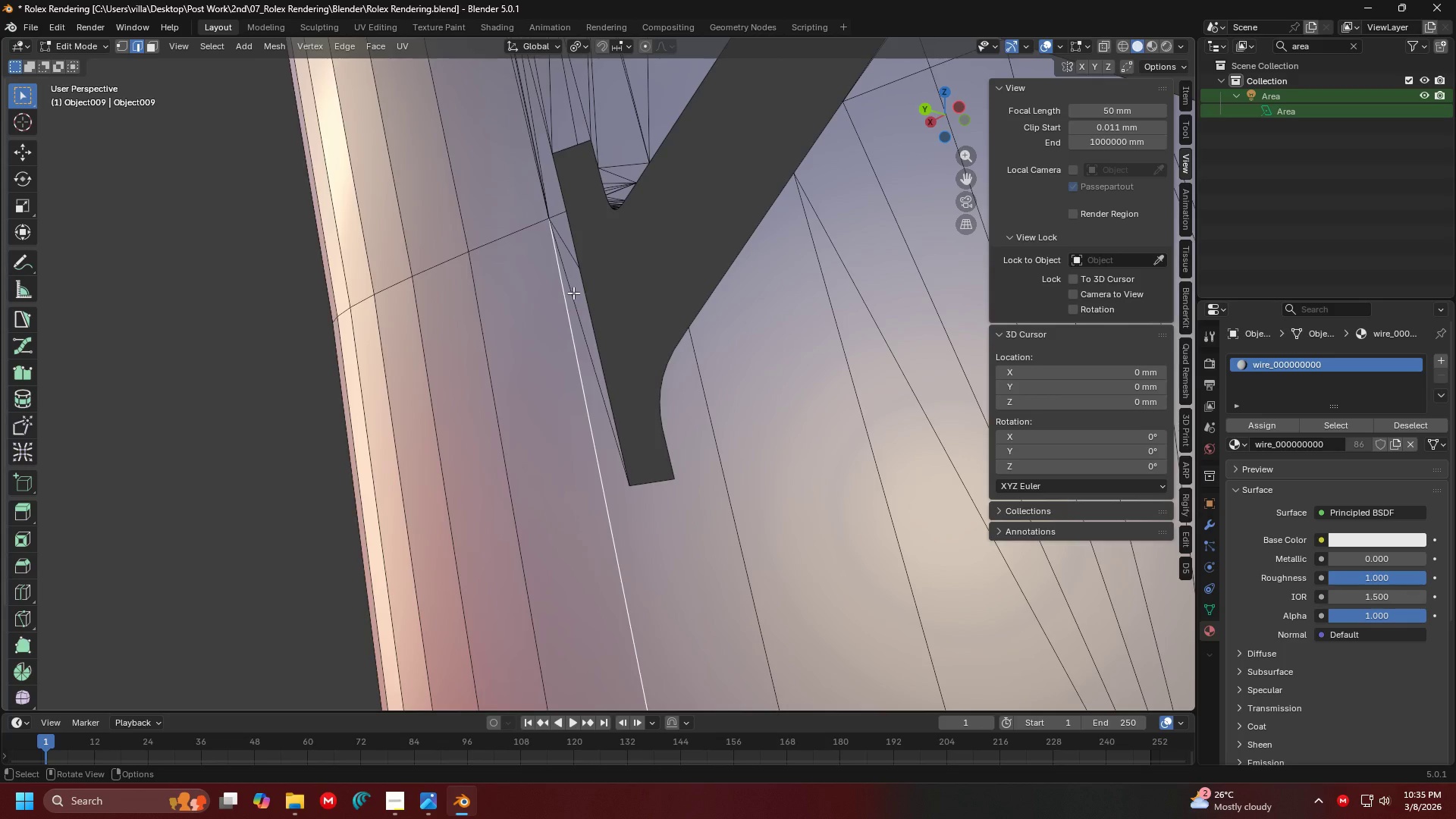 
scroll: coordinate [553, 296], scroll_direction: down, amount: 1.0
 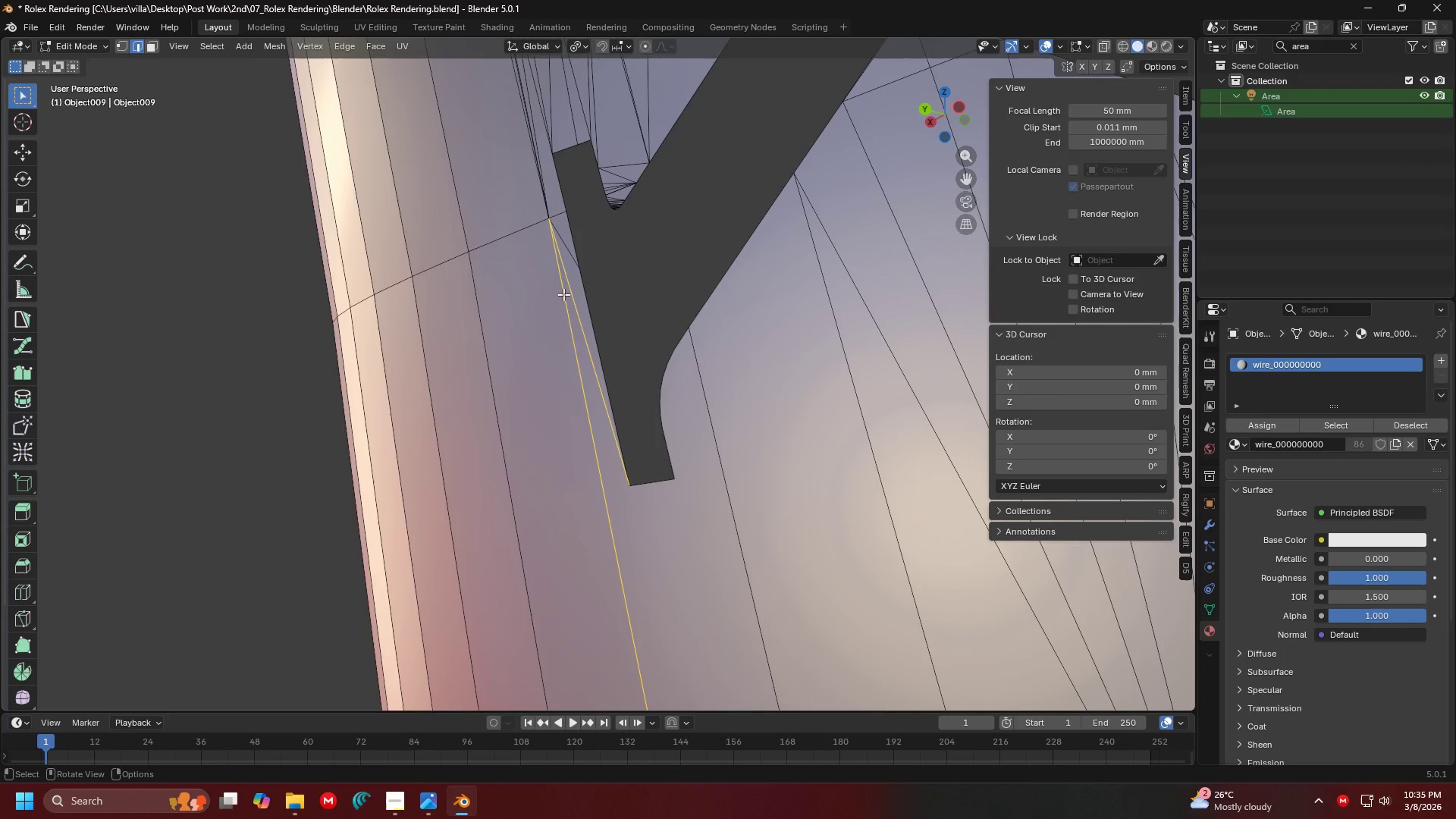 
double_click([573, 293])
 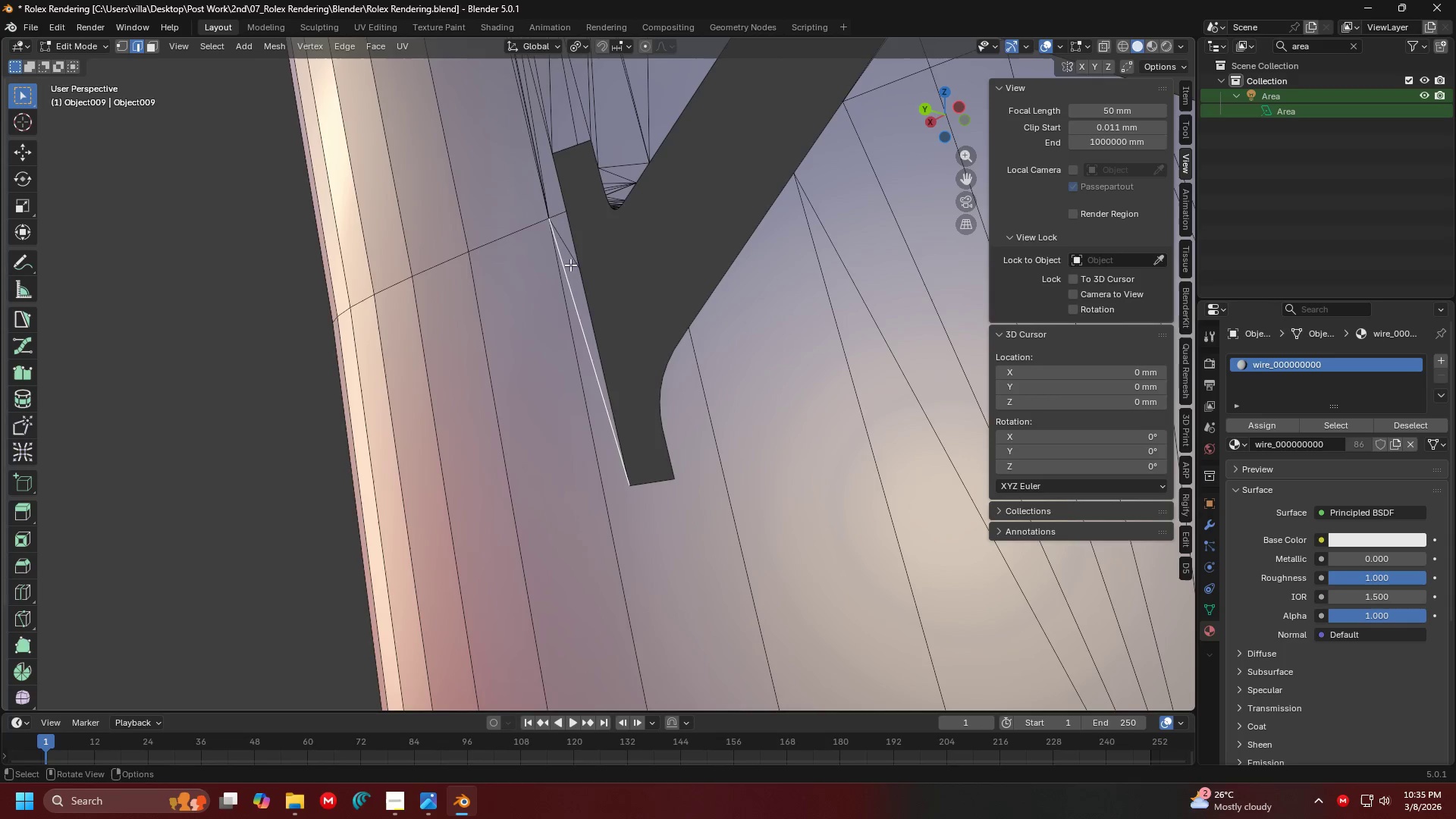 
hold_key(key=ShiftLeft, duration=1.3)
triple_click([566, 255])
 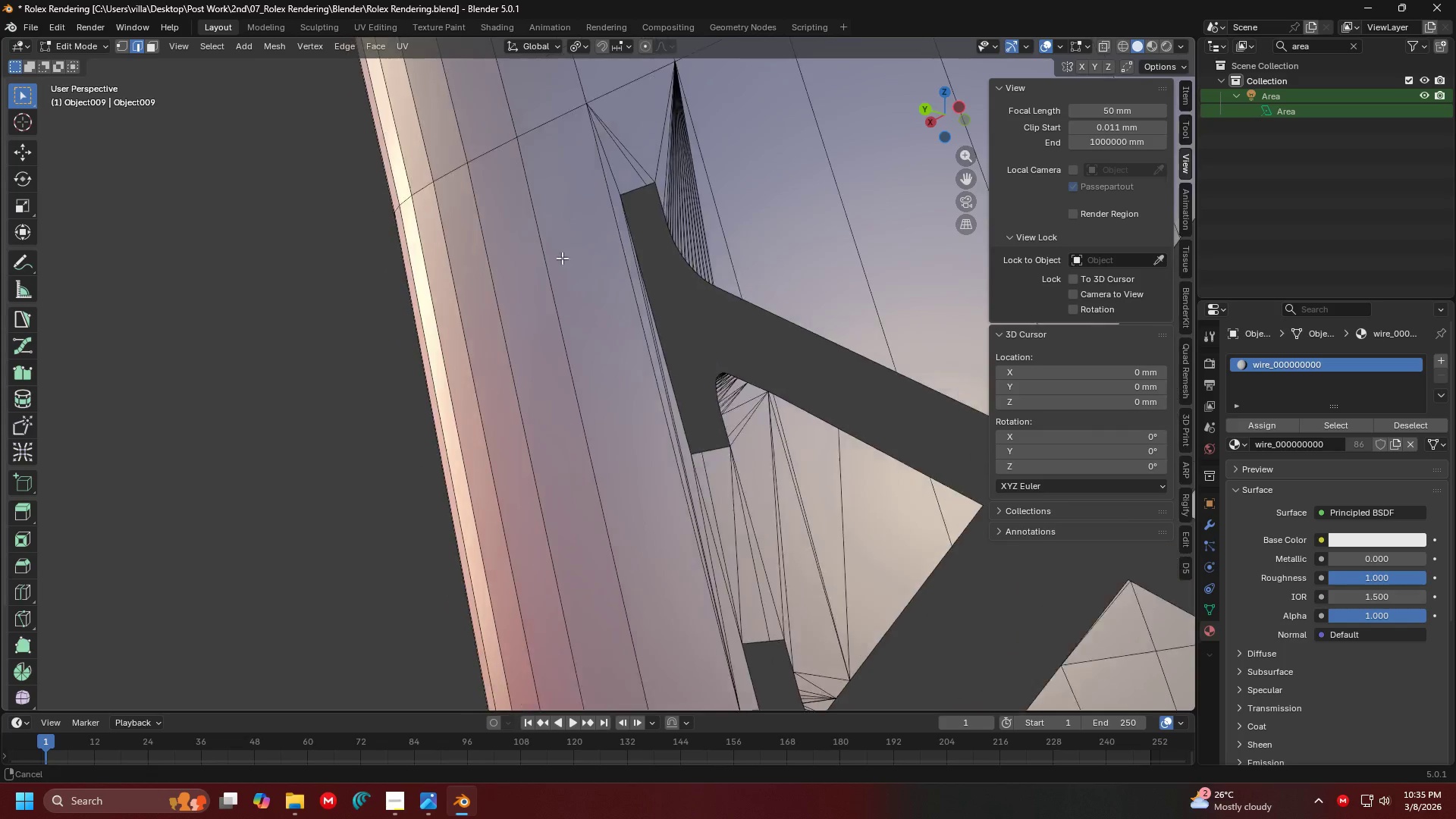 
hold_key(key=ControlLeft, duration=0.33)
 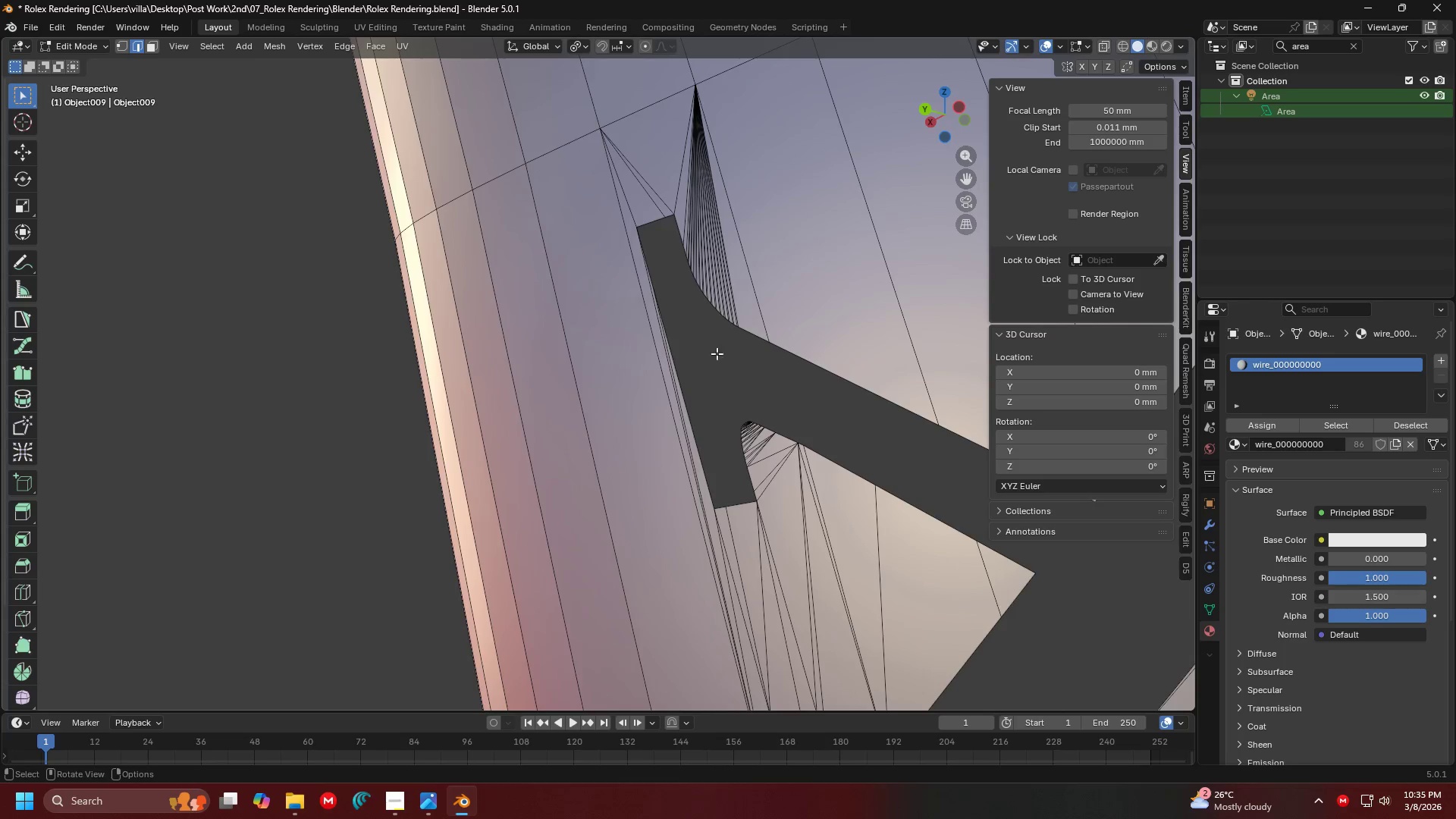 
hold_key(key=ShiftLeft, duration=1.52)
left_click_drag(start_coordinate=[723, 243], to_coordinate=[695, 206])
 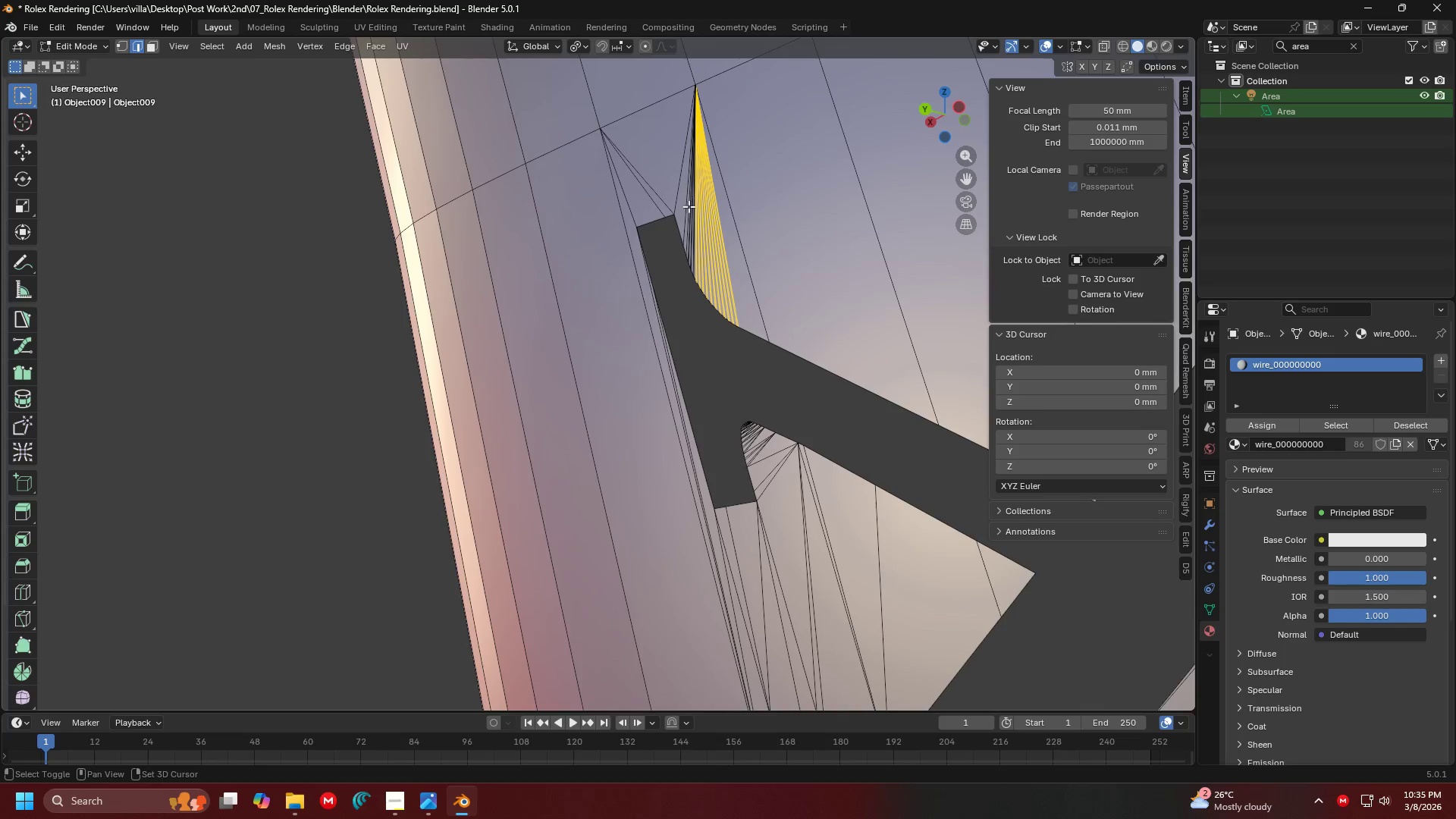 
hold_key(key=ShiftLeft, duration=1.5)
left_click_drag(start_coordinate=[703, 209], to_coordinate=[676, 159])
 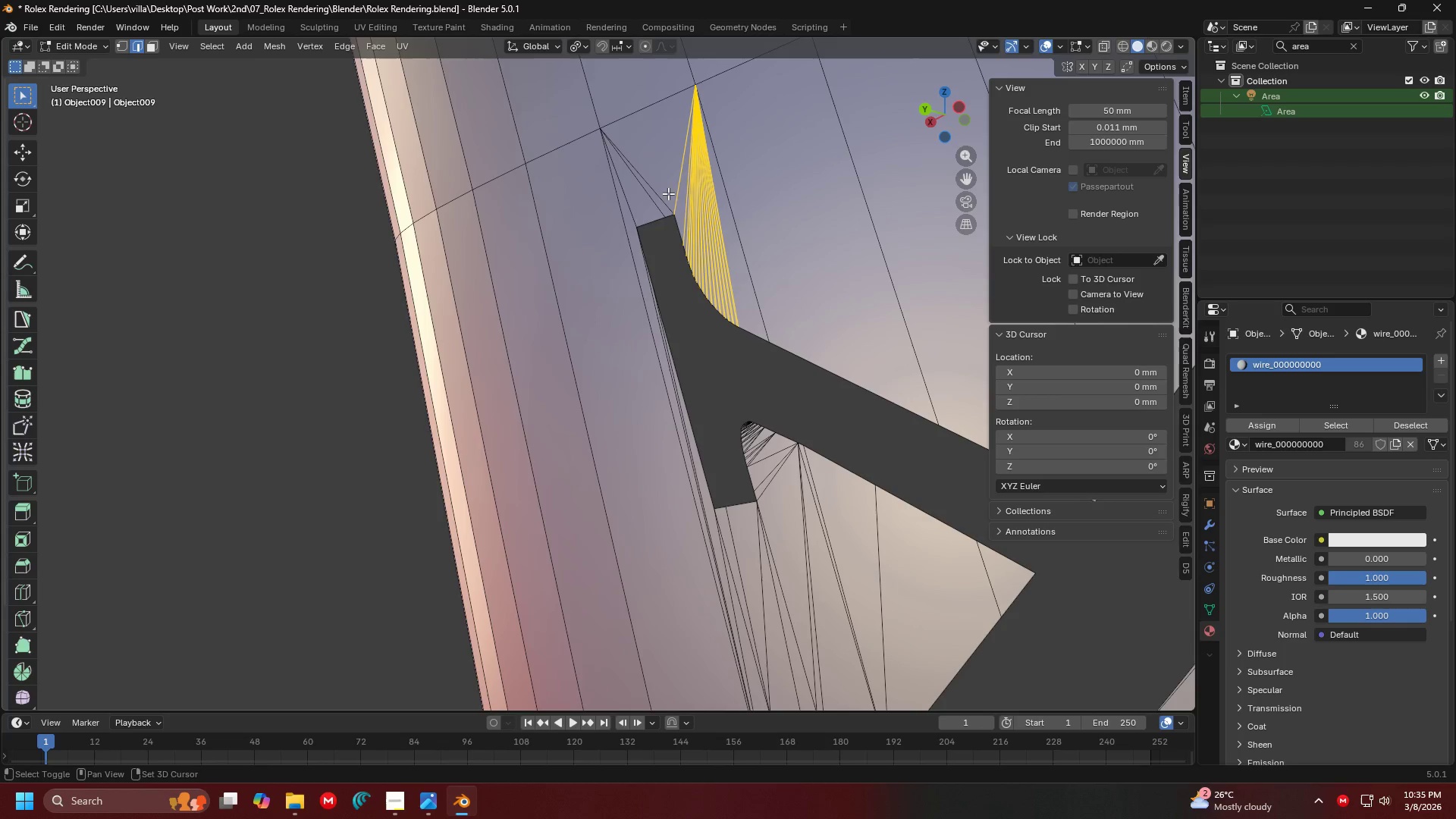 
left_click_drag(start_coordinate=[669, 193], to_coordinate=[621, 165])
 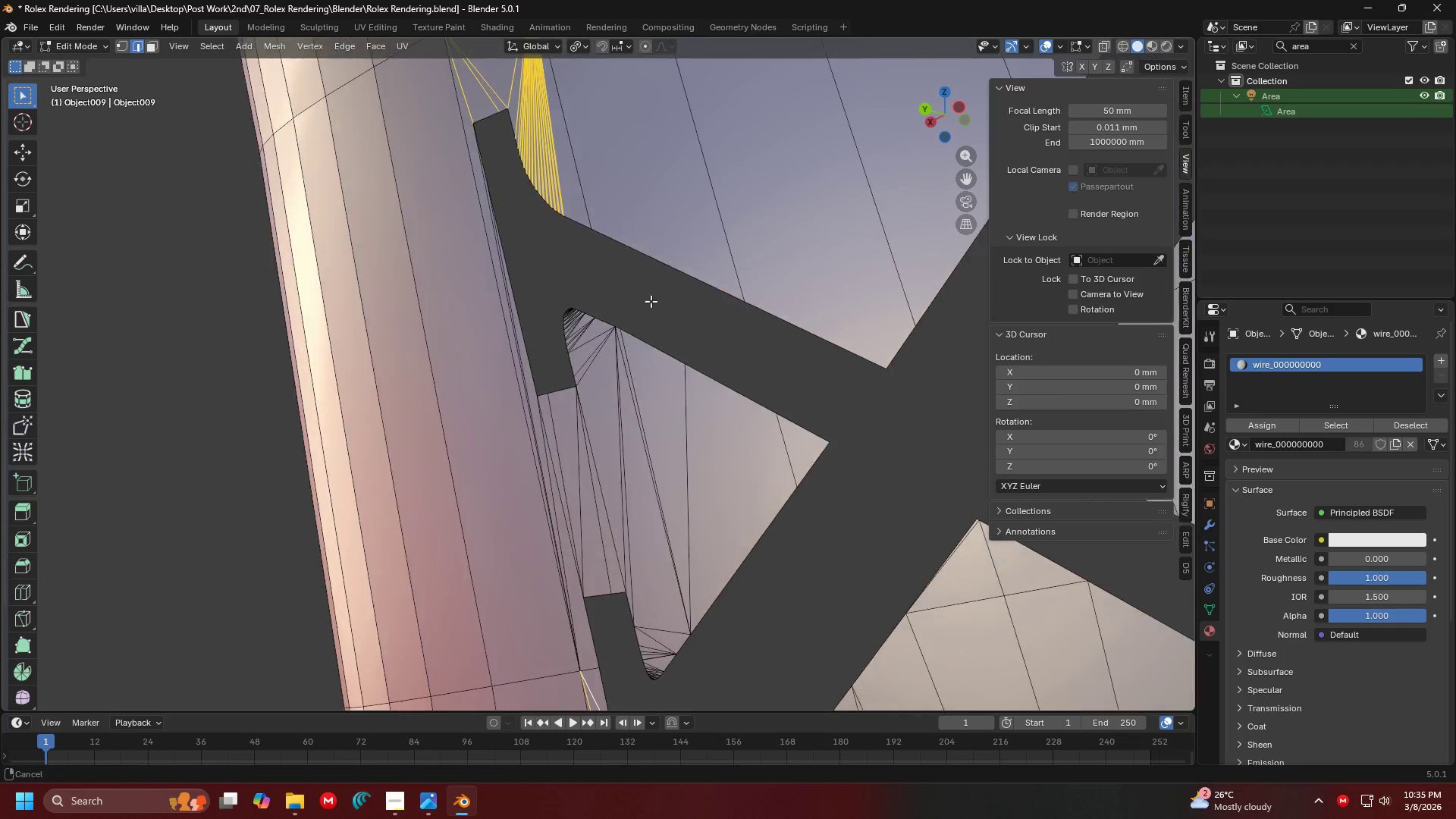 
hold_key(key=ShiftLeft, duration=1.53)
 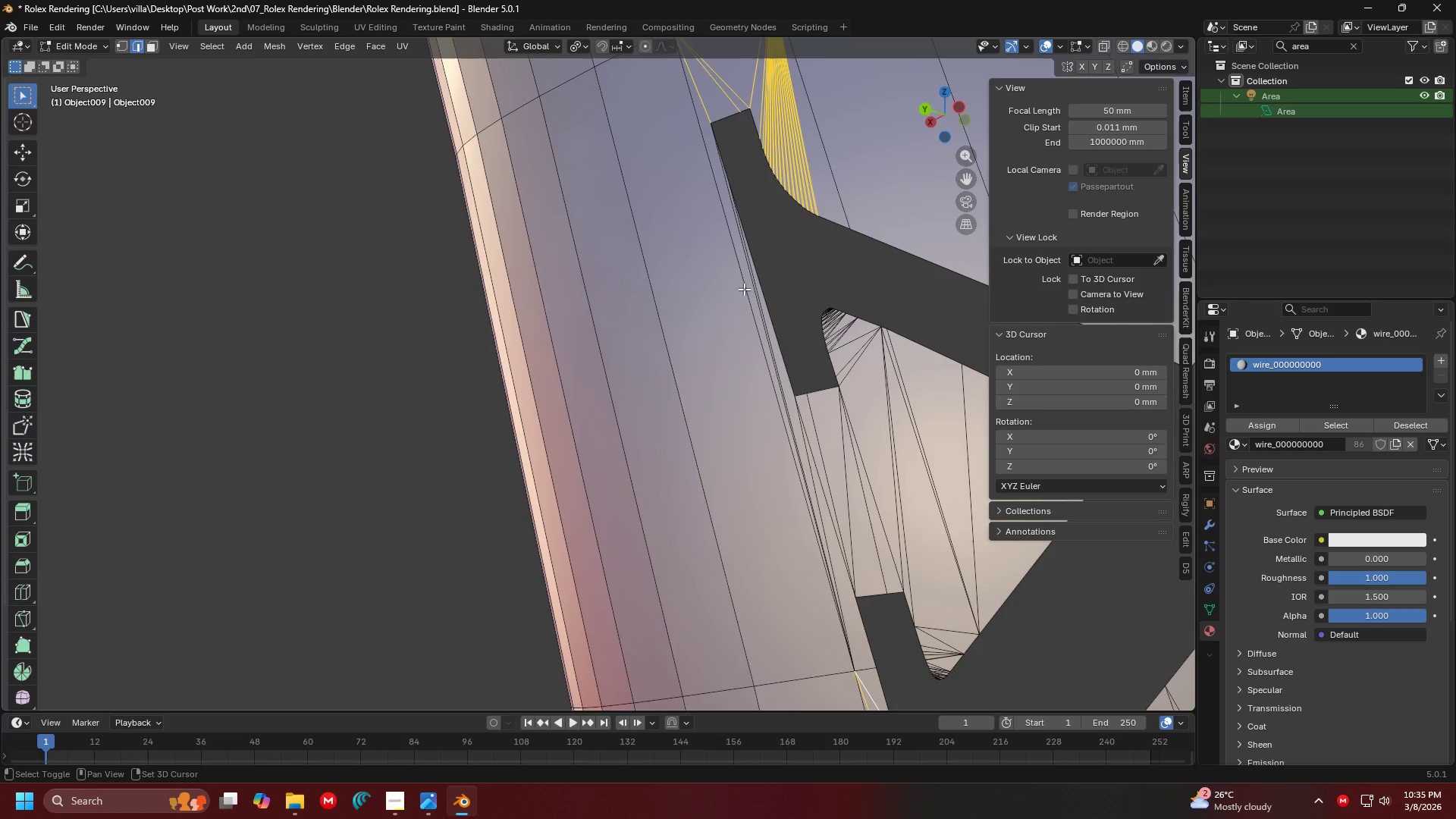 
hold_key(key=ShiftLeft, duration=1.52)
left_click_drag(start_coordinate=[757, 282], to_coordinate=[749, 280])
 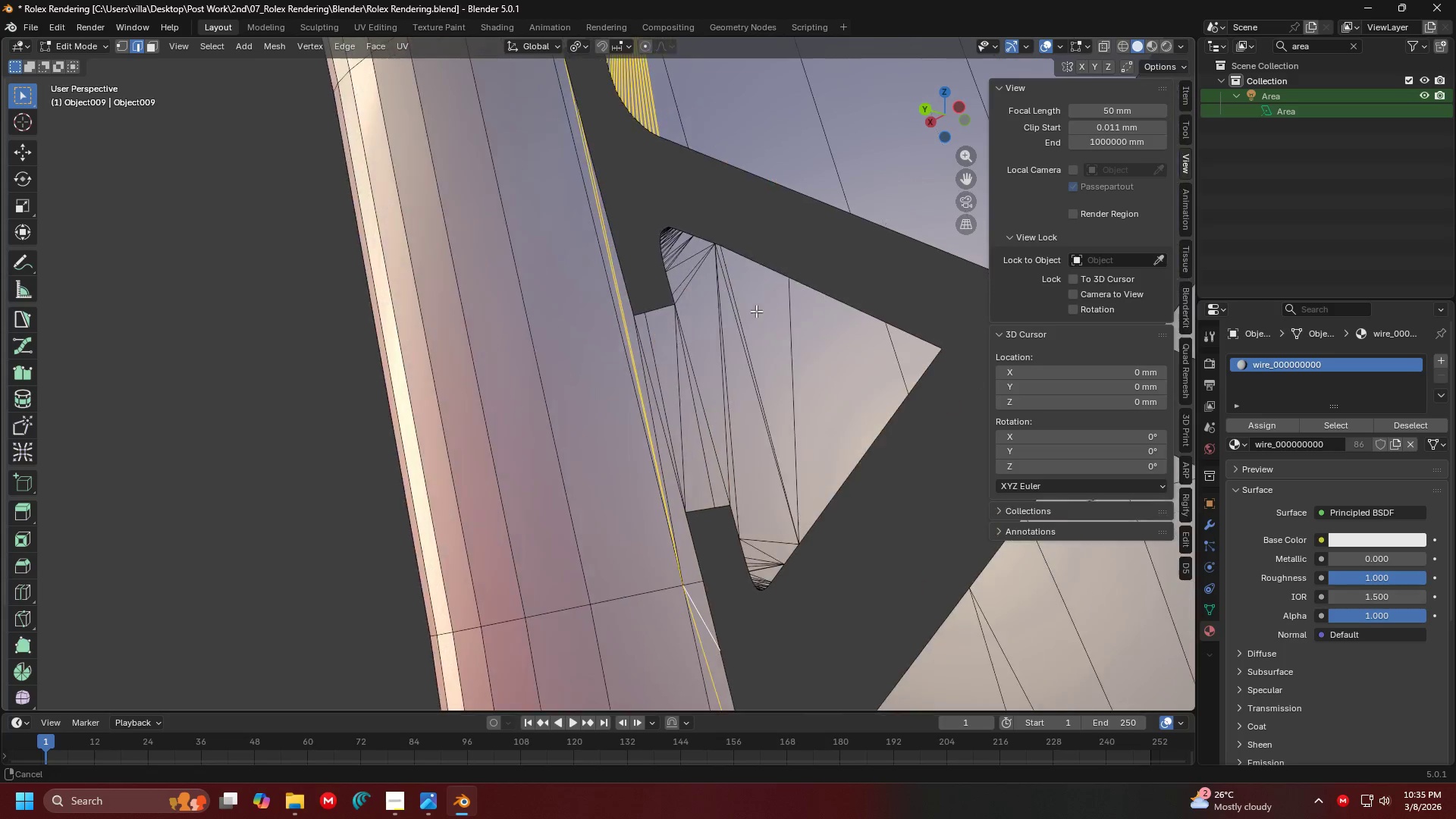 
hold_key(key=ShiftLeft, duration=0.72)
 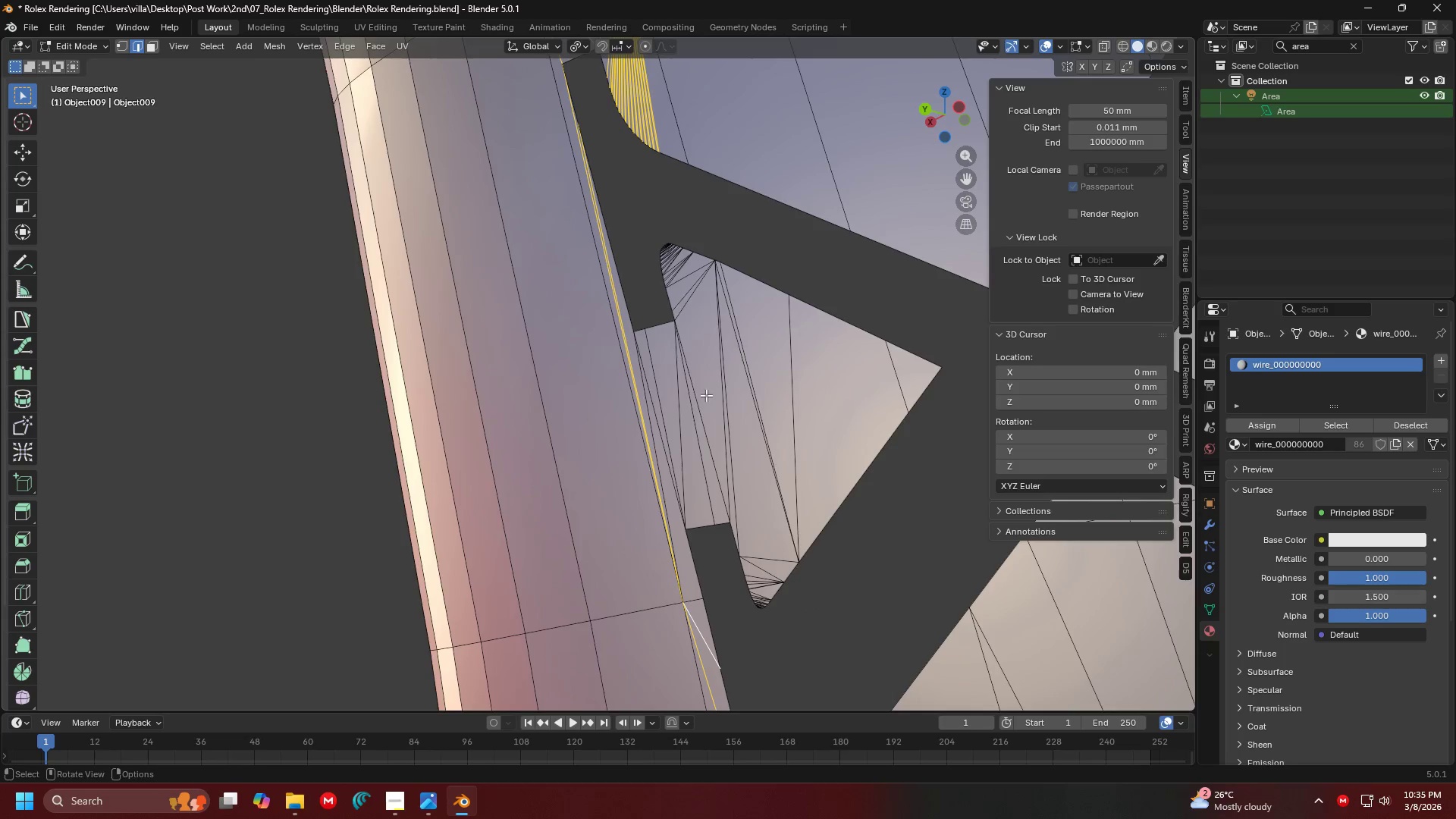 
hold_key(key=ControlLeft, duration=0.83)
 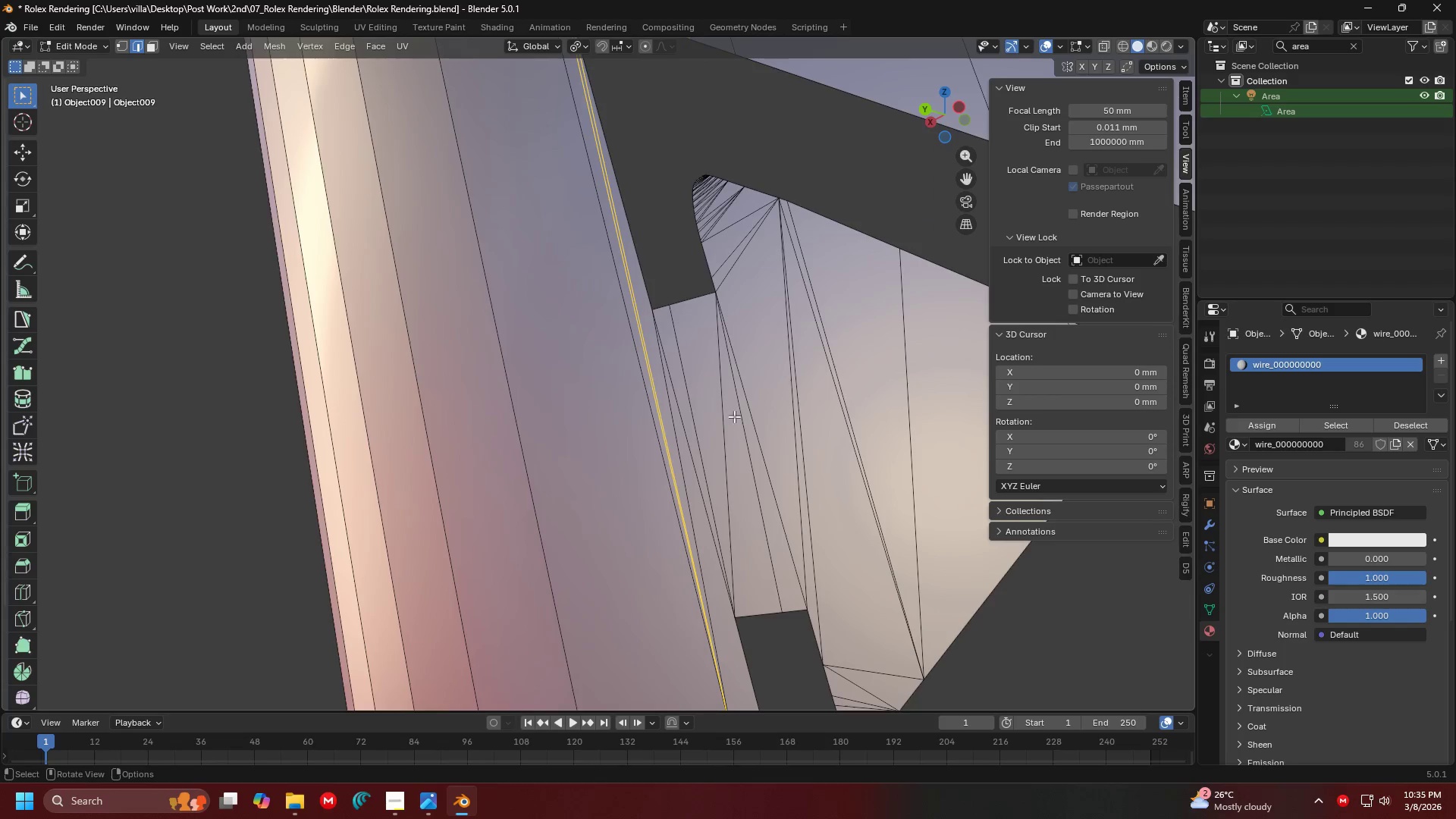 
hold_key(key=ShiftLeft, duration=1.5)
left_click_drag(start_coordinate=[770, 445], to_coordinate=[673, 380])
 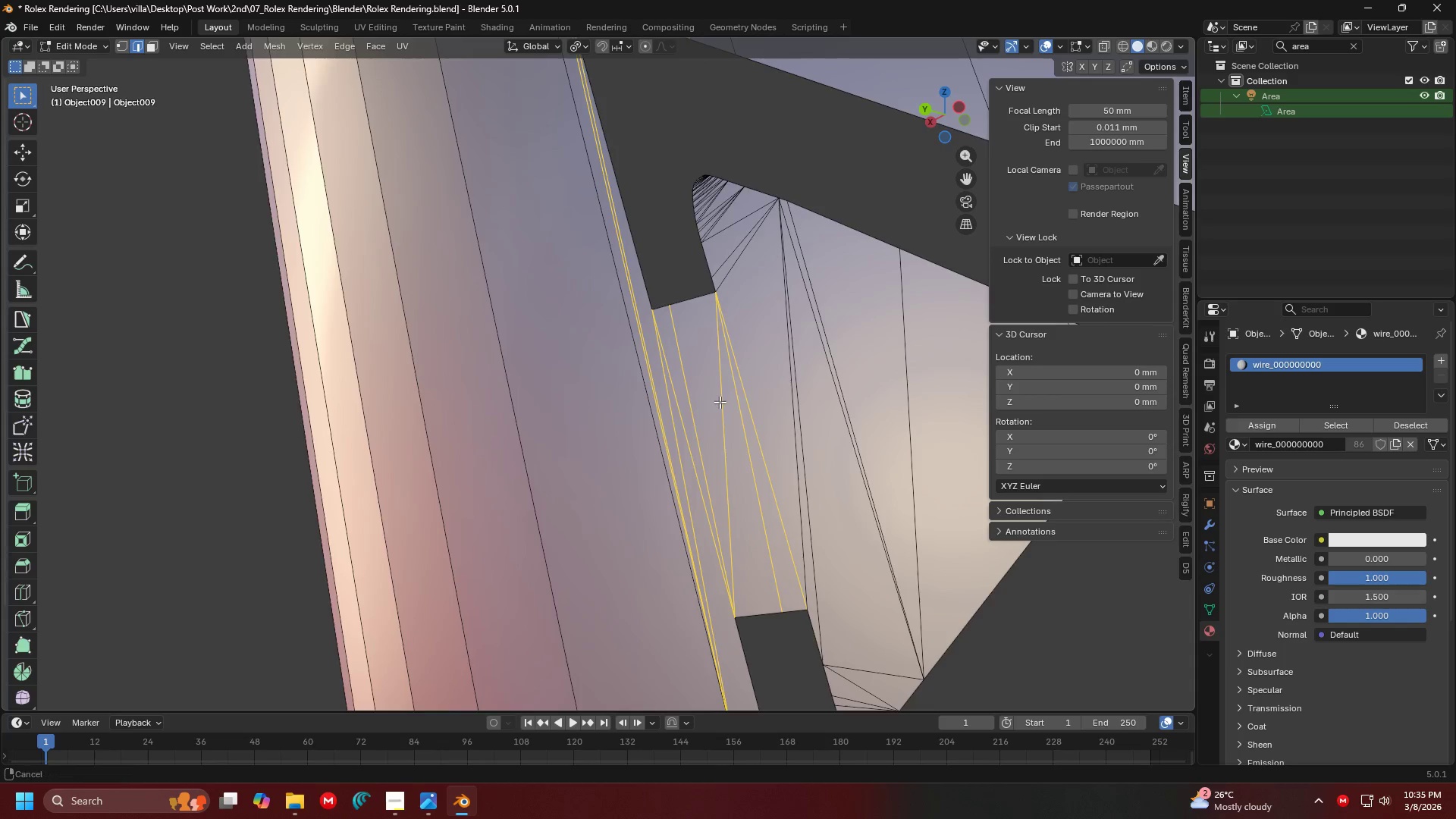 
hold_key(key=ShiftLeft, duration=0.55)
 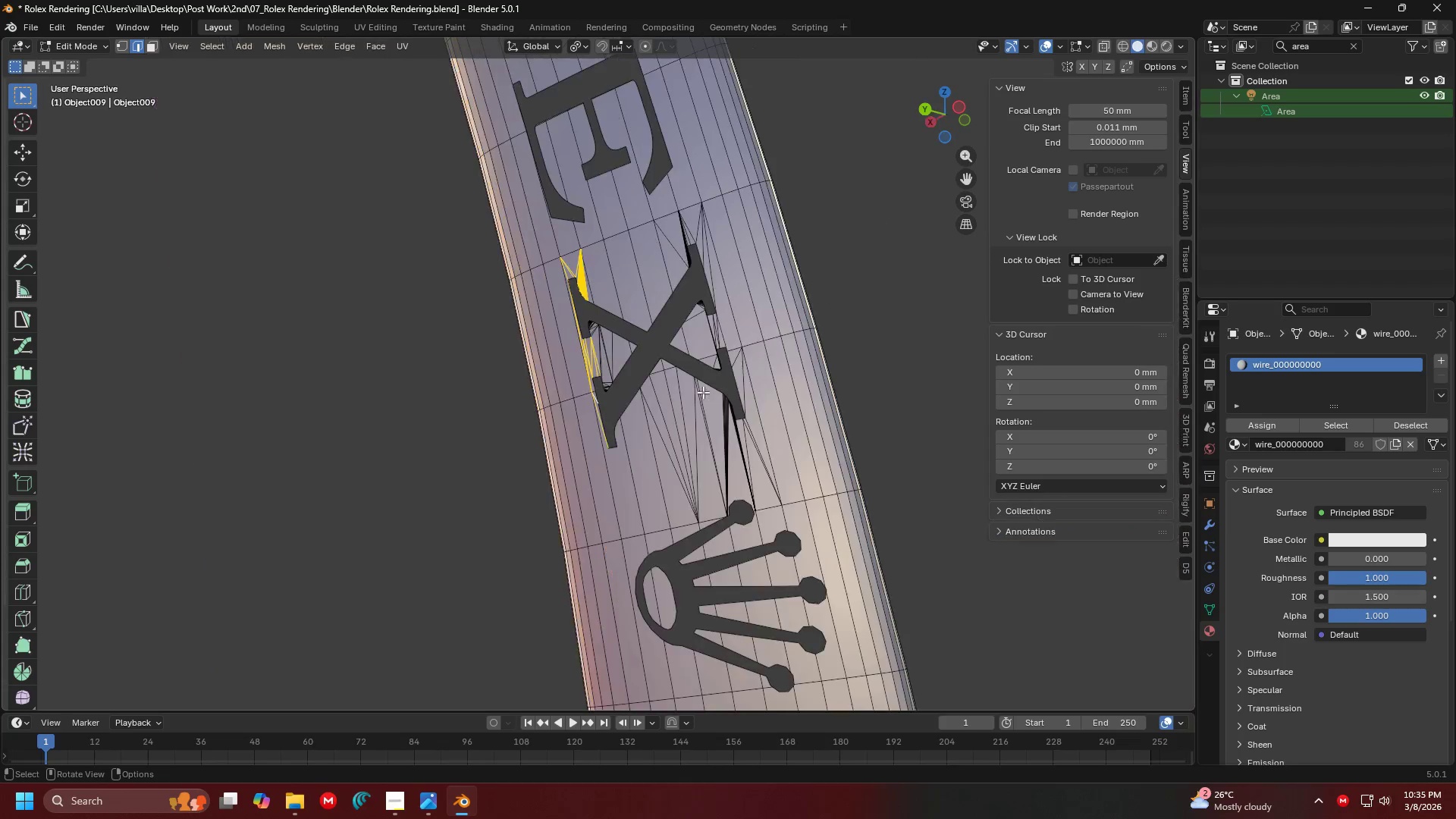 
scroll: coordinate [703, 392], scroll_direction: down, amount: 1.0
 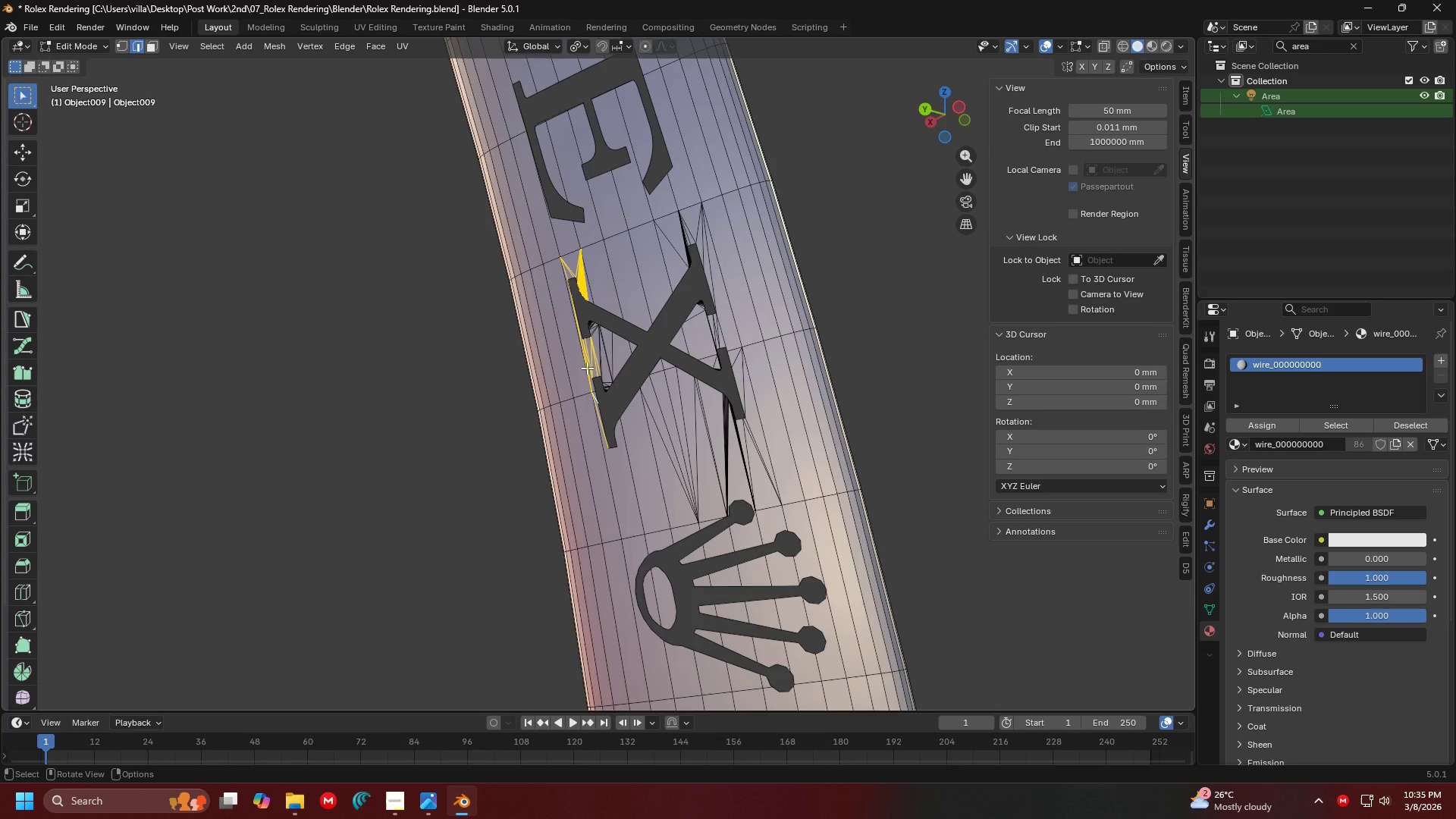 
hold_key(key=ControlLeft, duration=0.78)
 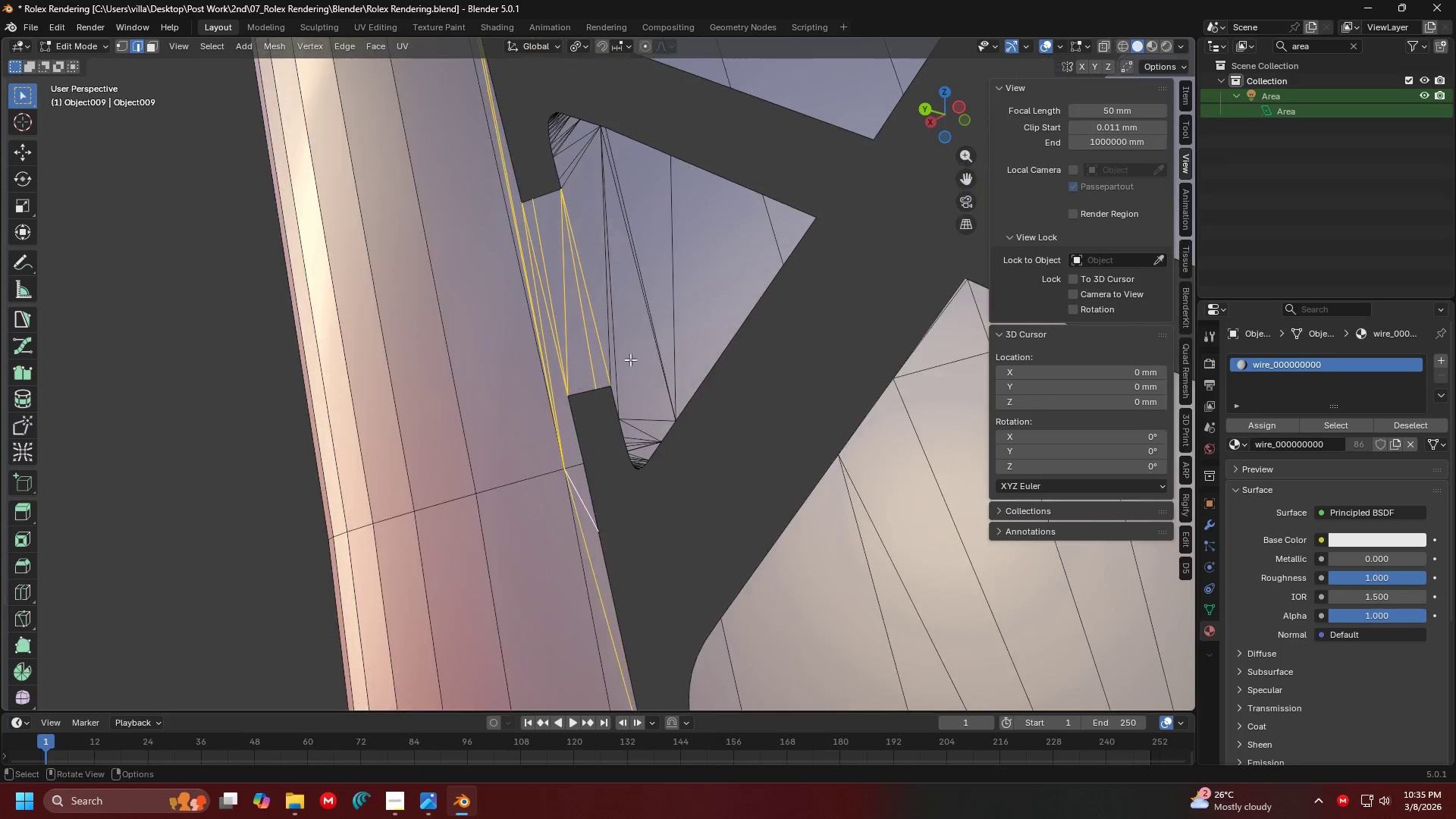 
hold_key(key=ShiftLeft, duration=1.5)
left_click_drag(start_coordinate=[691, 310], to_coordinate=[667, 268])
 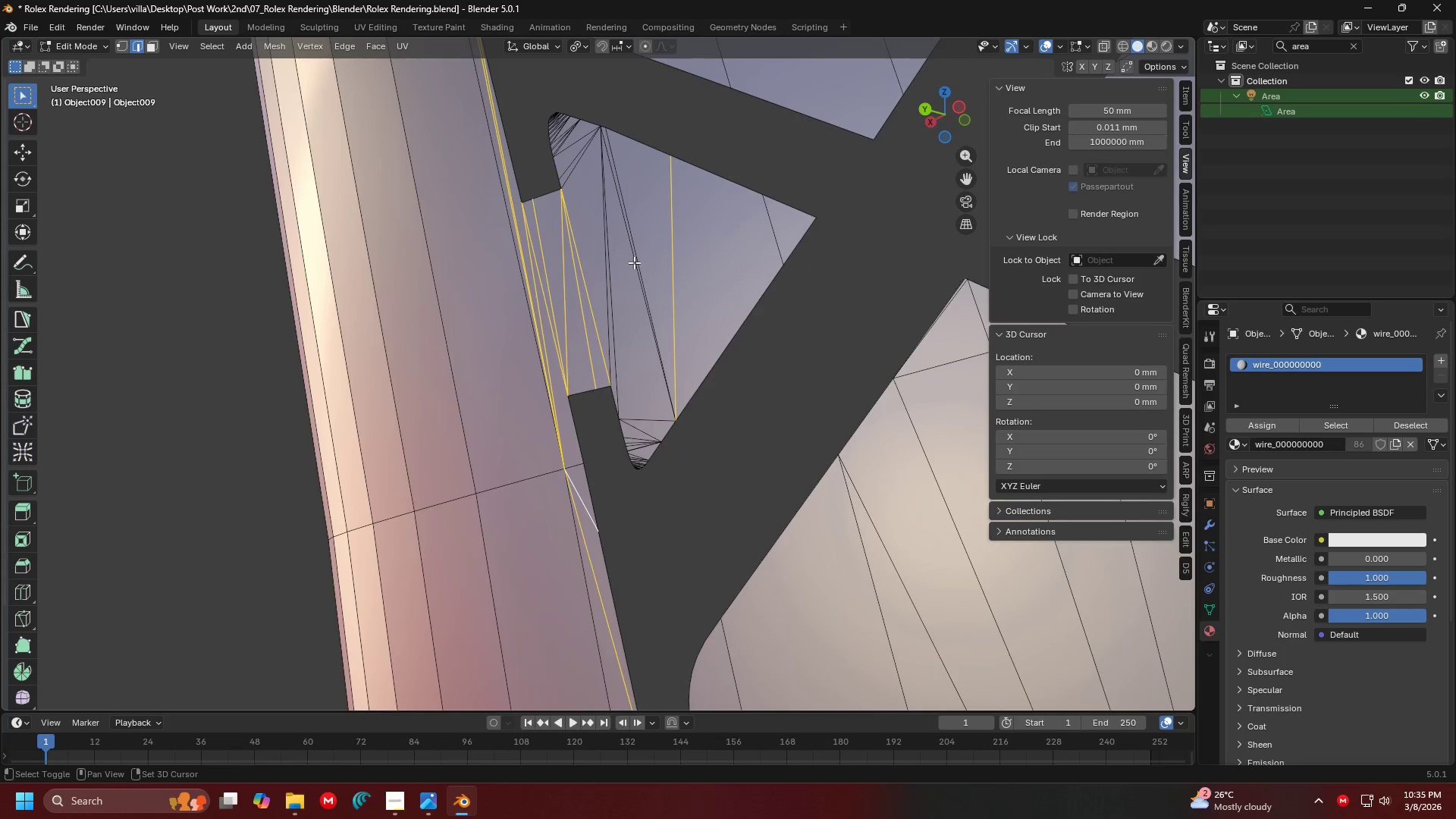 
left_click([633, 259])
 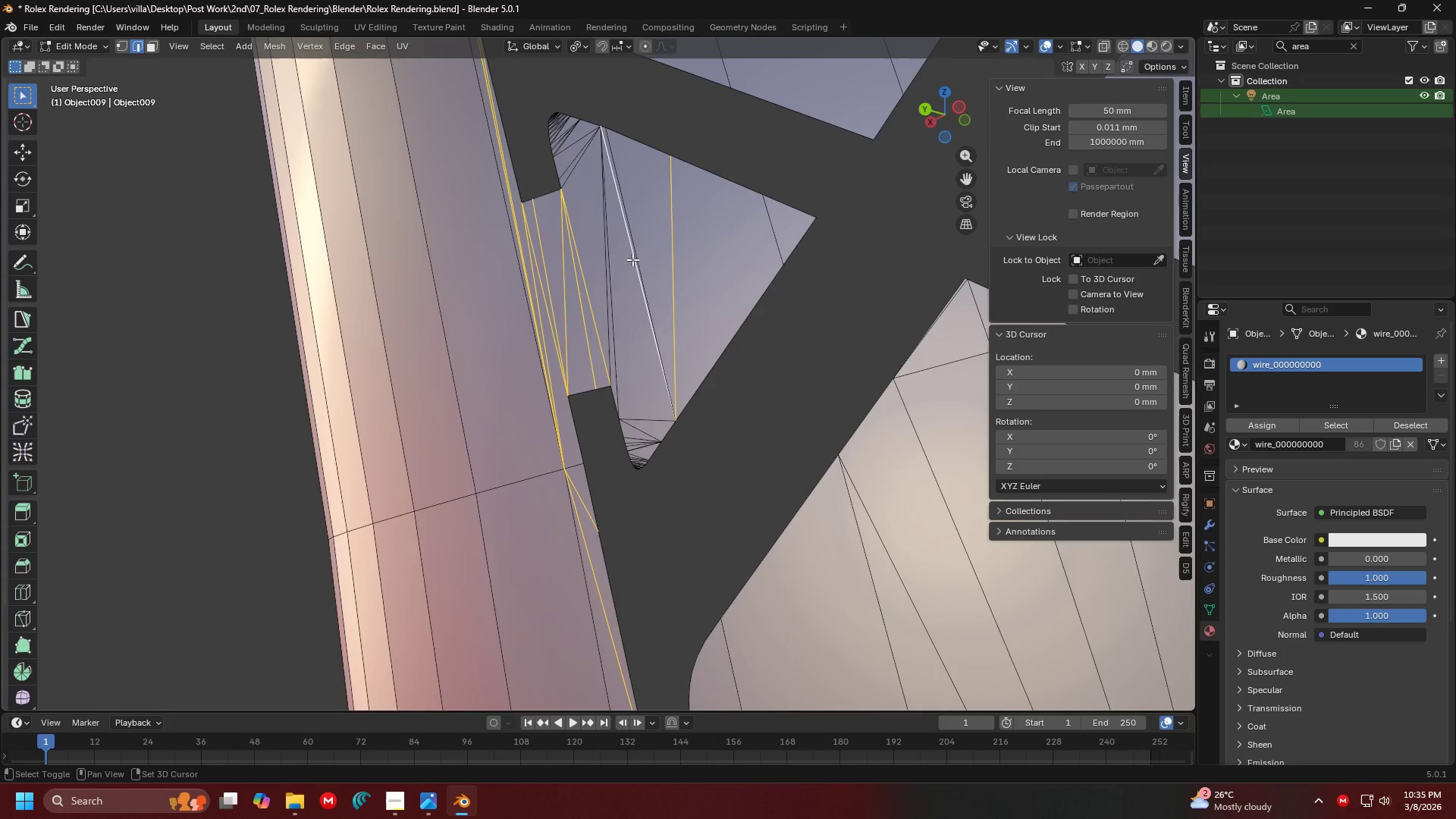 
hold_key(key=ShiftLeft, duration=1.2)
left_click_drag(start_coordinate=[629, 266], to_coordinate=[588, 228])
 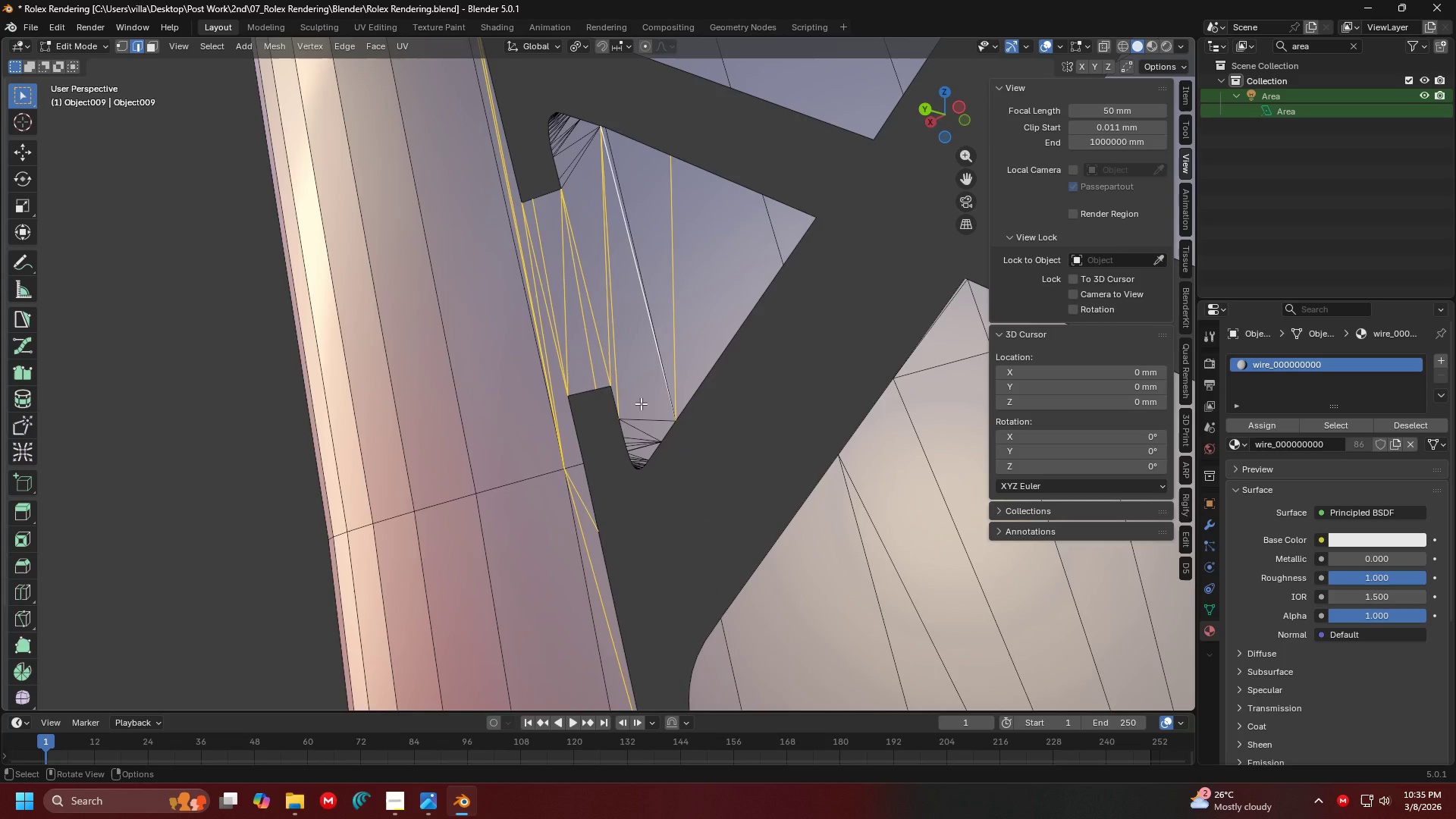 
key(C)
 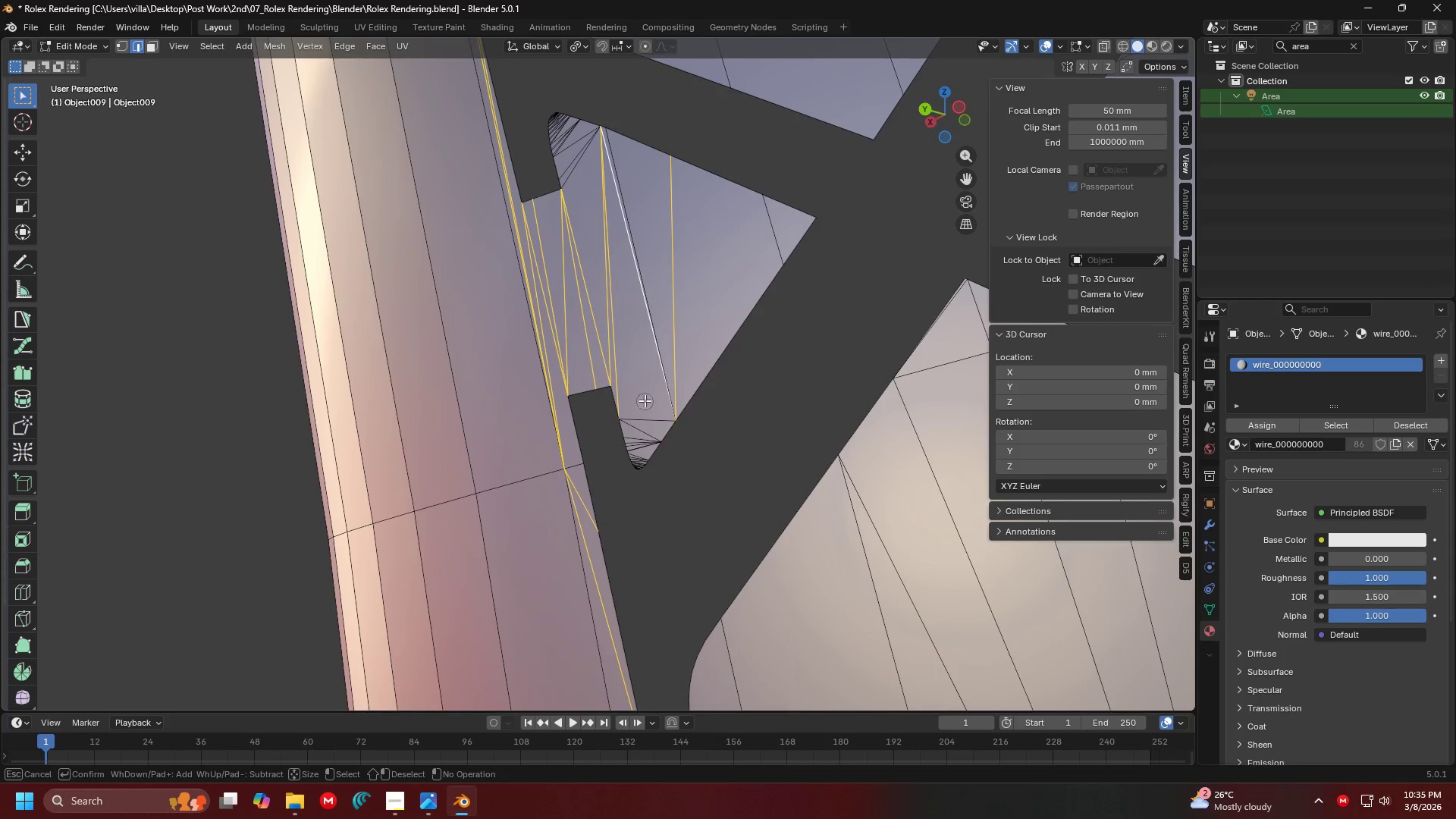 
left_click_drag(start_coordinate=[645, 400], to_coordinate=[636, 439])
 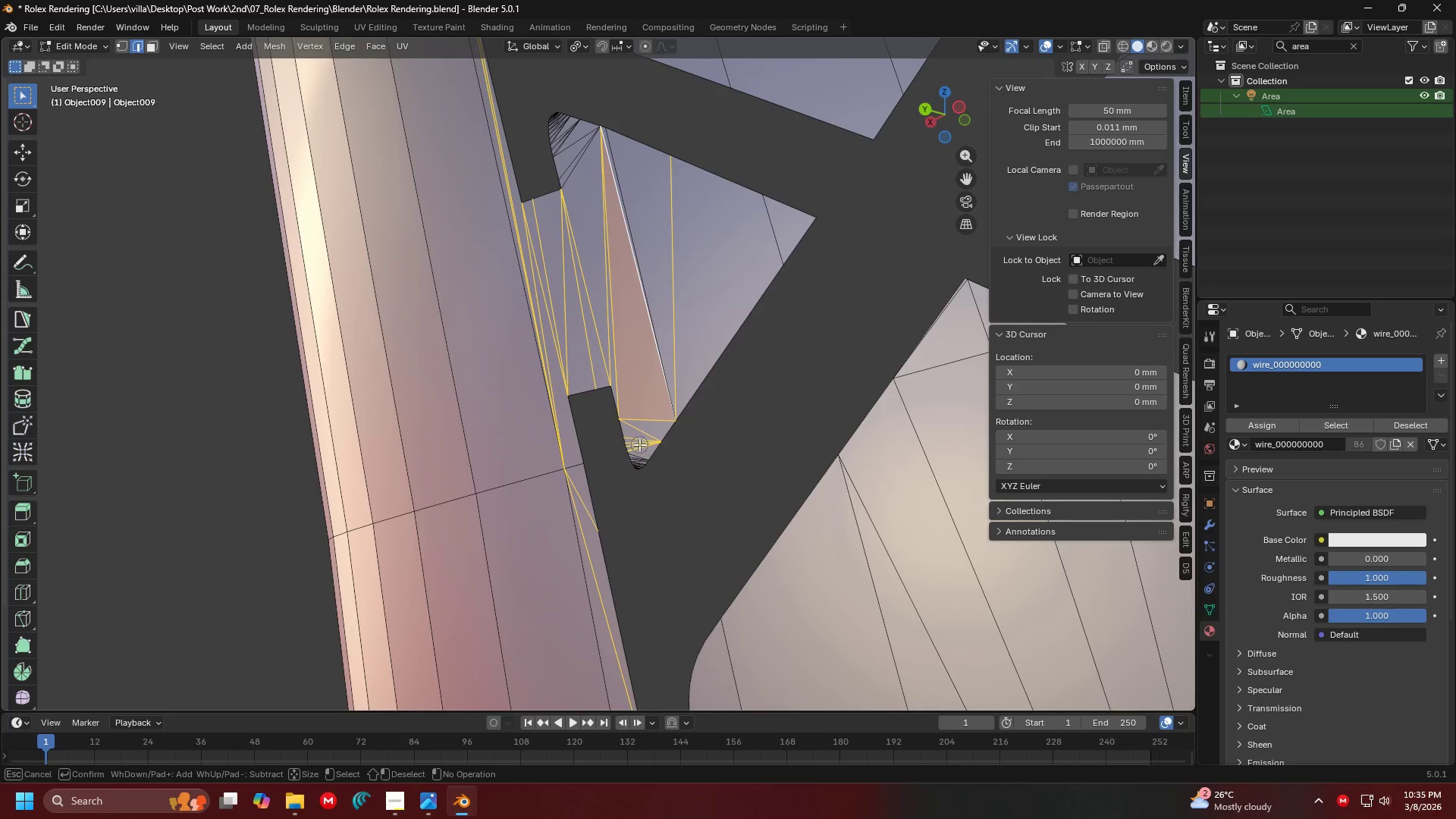 
key(Escape)
 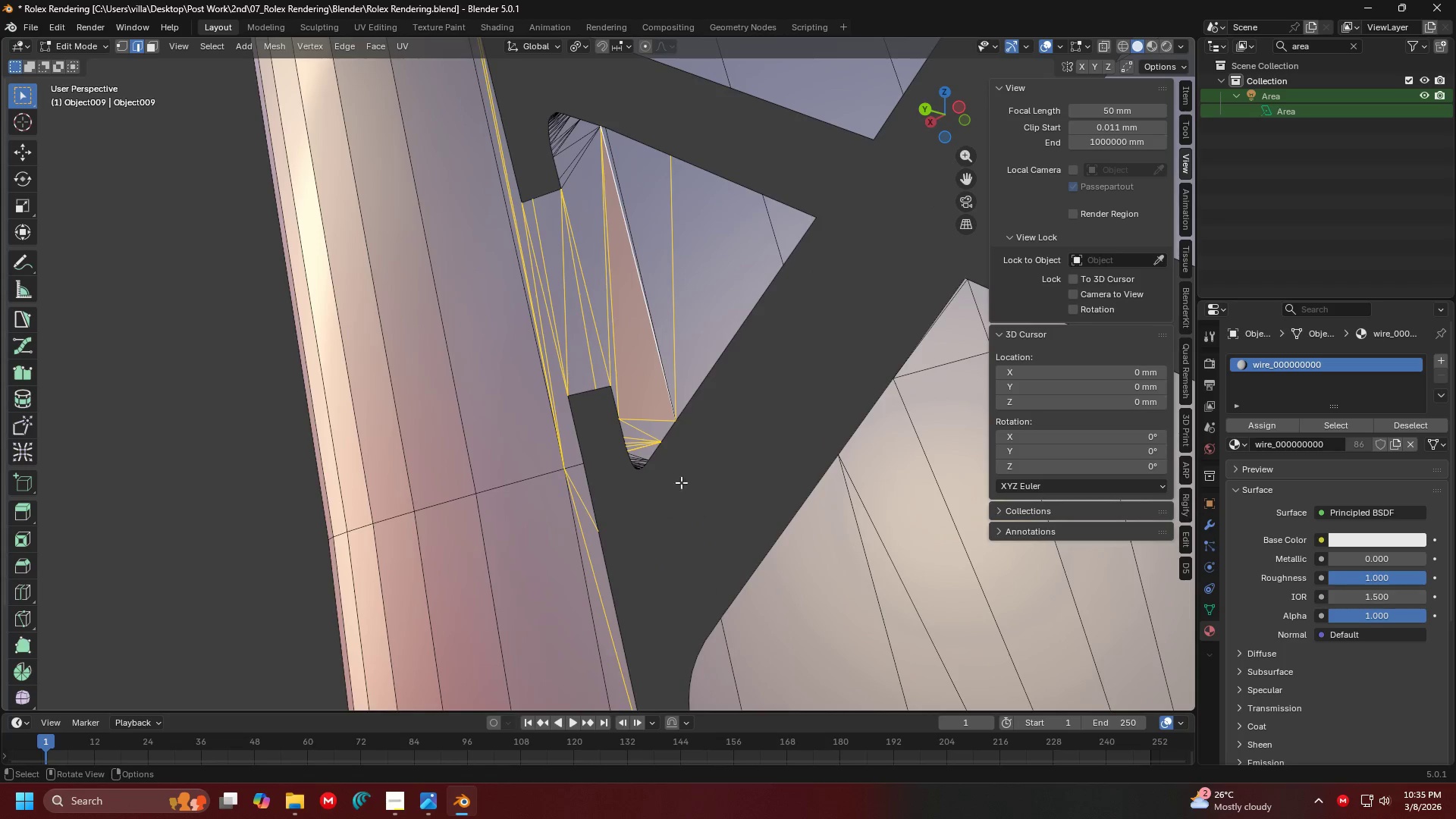 
hold_key(key=ControlLeft, duration=0.58)
 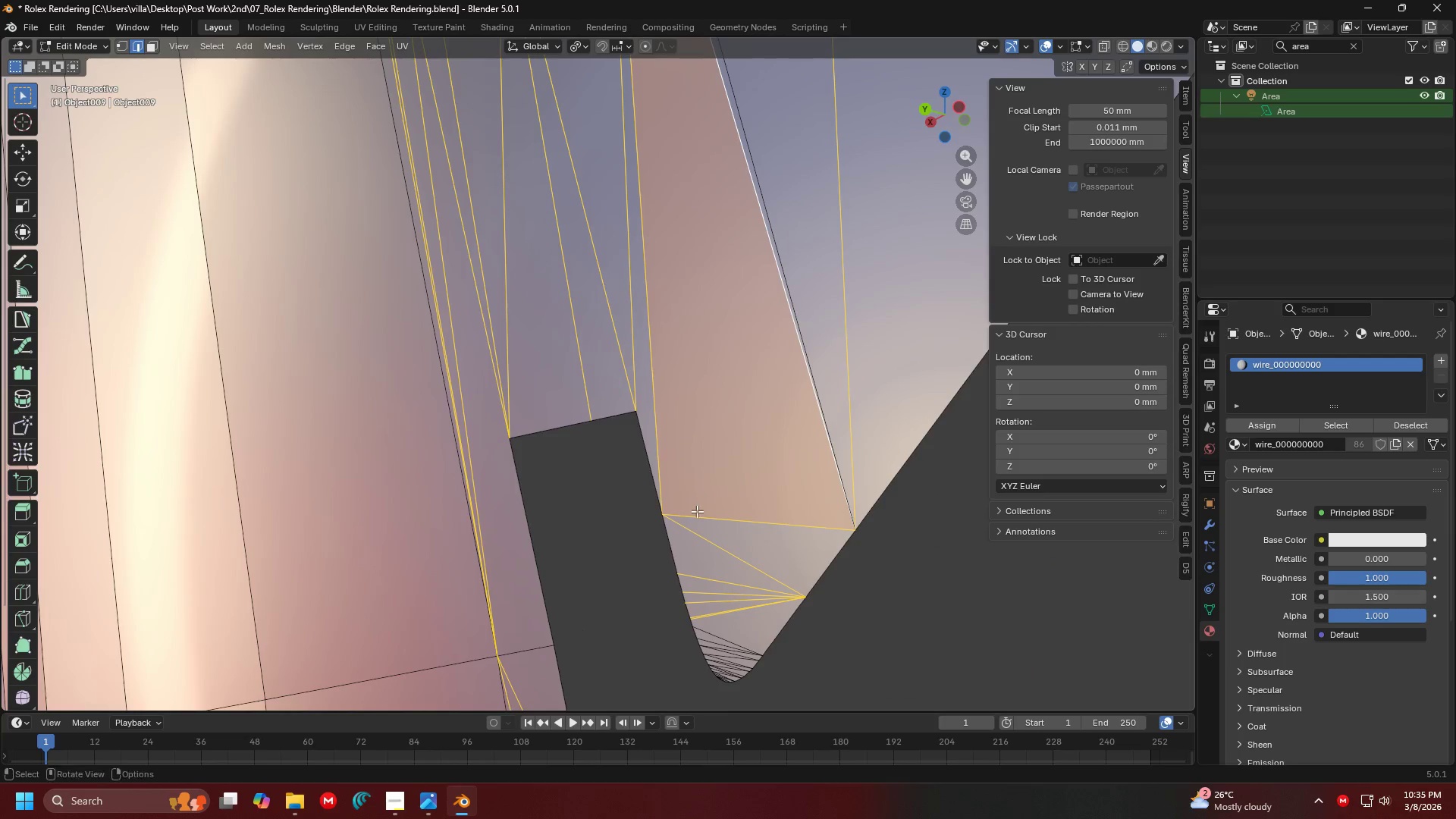 
hold_key(key=ShiftLeft, duration=0.45)
 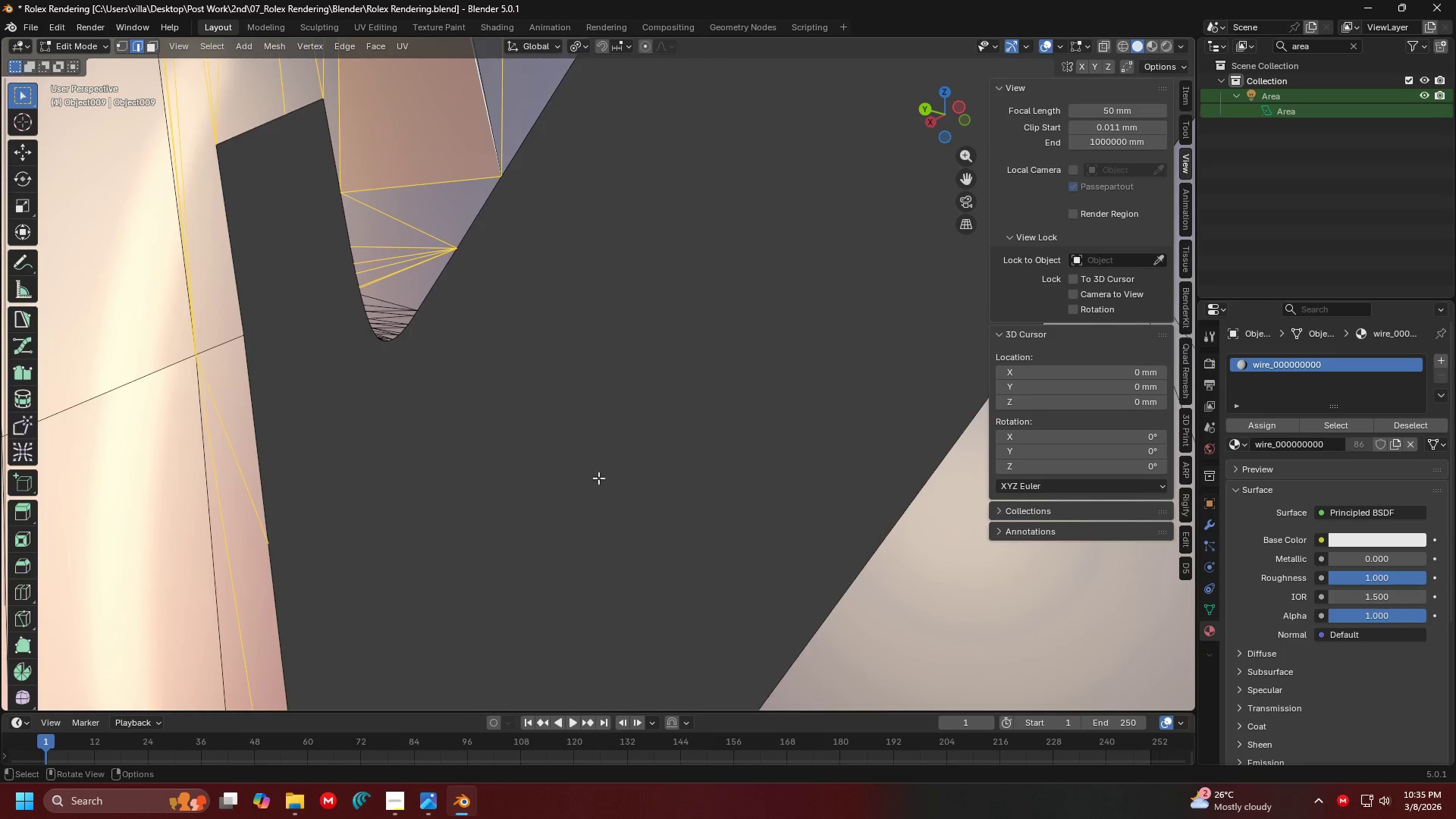 
hold_key(key=ControlLeft, duration=0.94)
 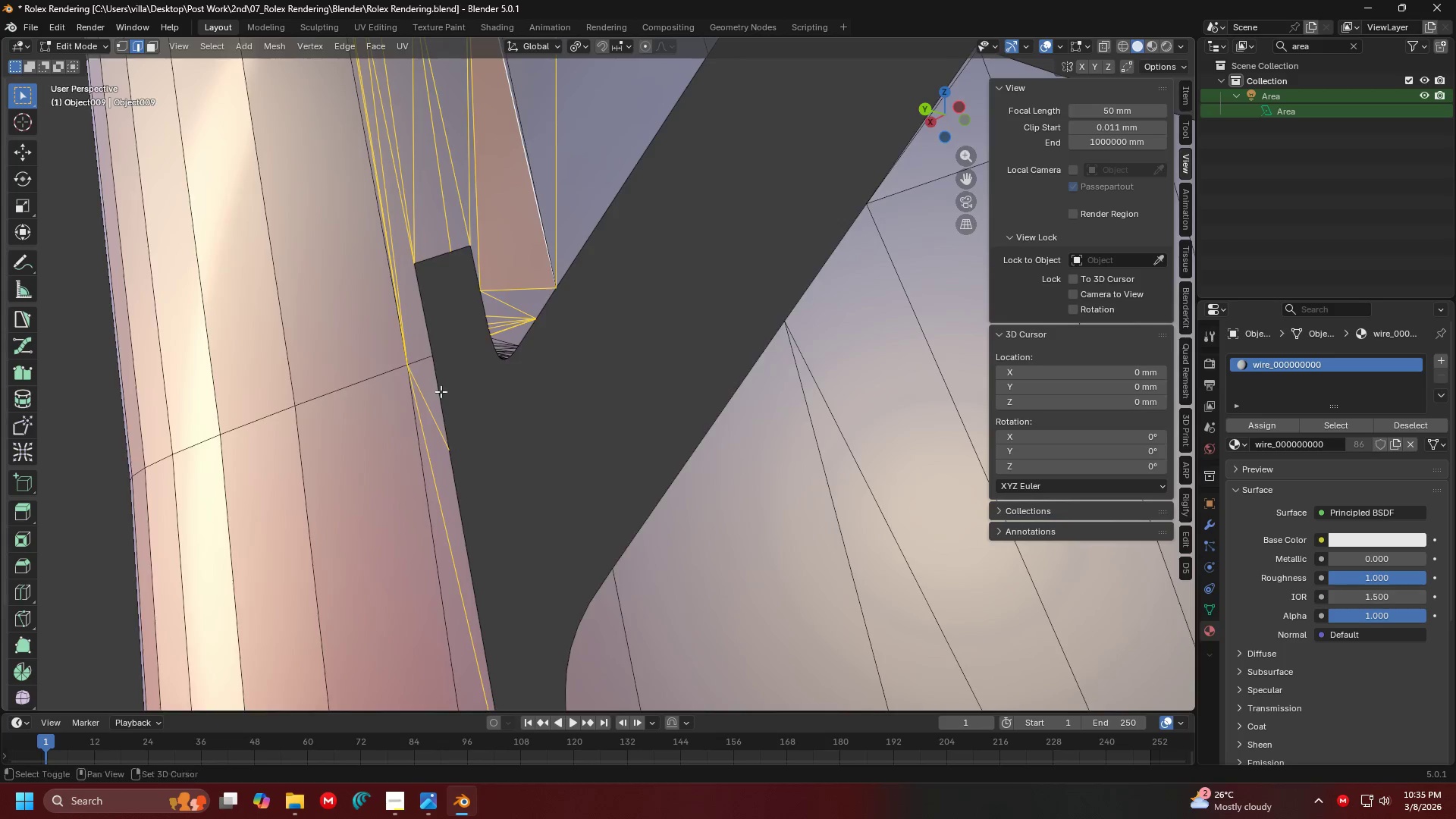 
hold_key(key=ShiftLeft, duration=0.34)
 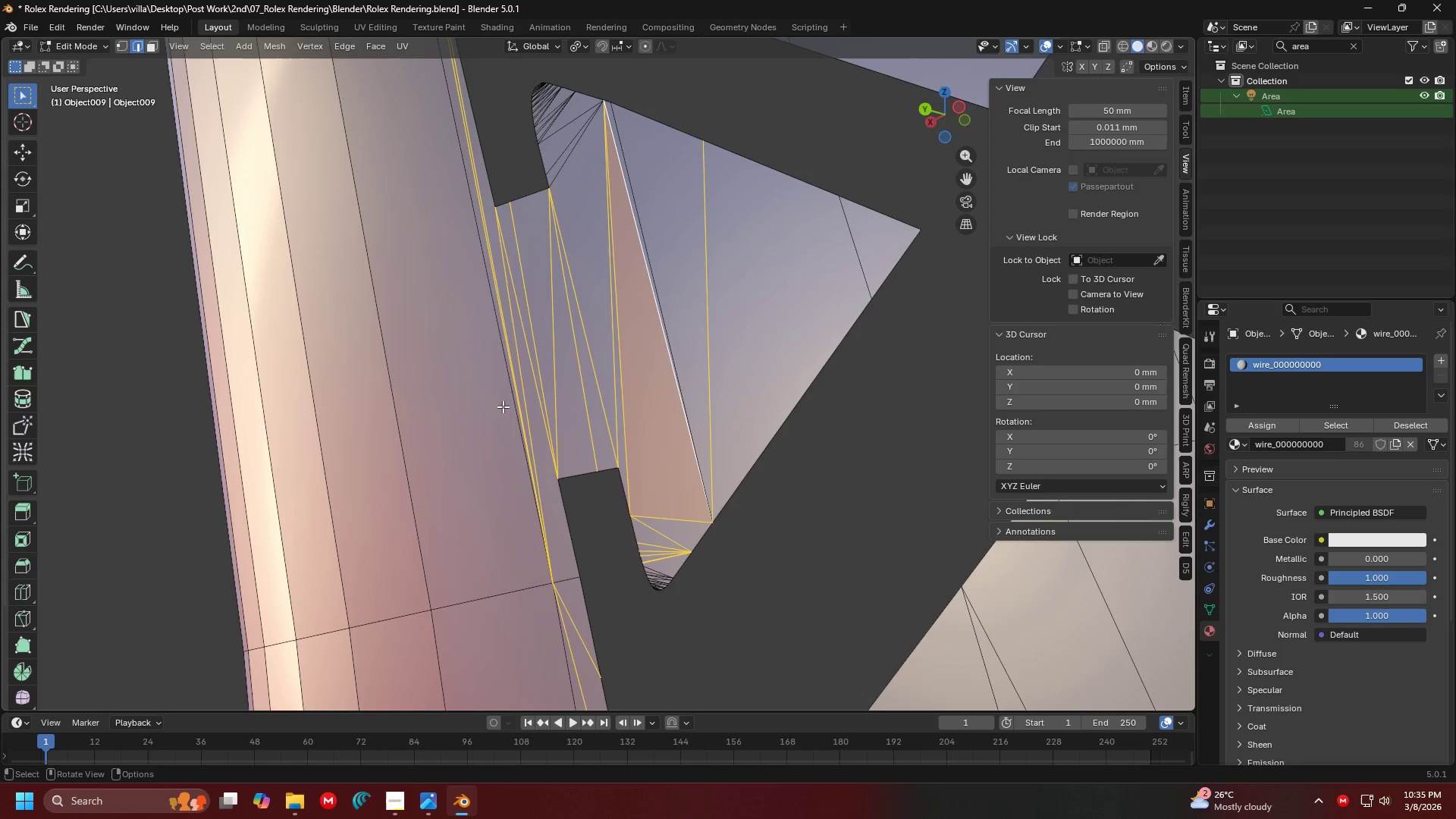 
key(X)
 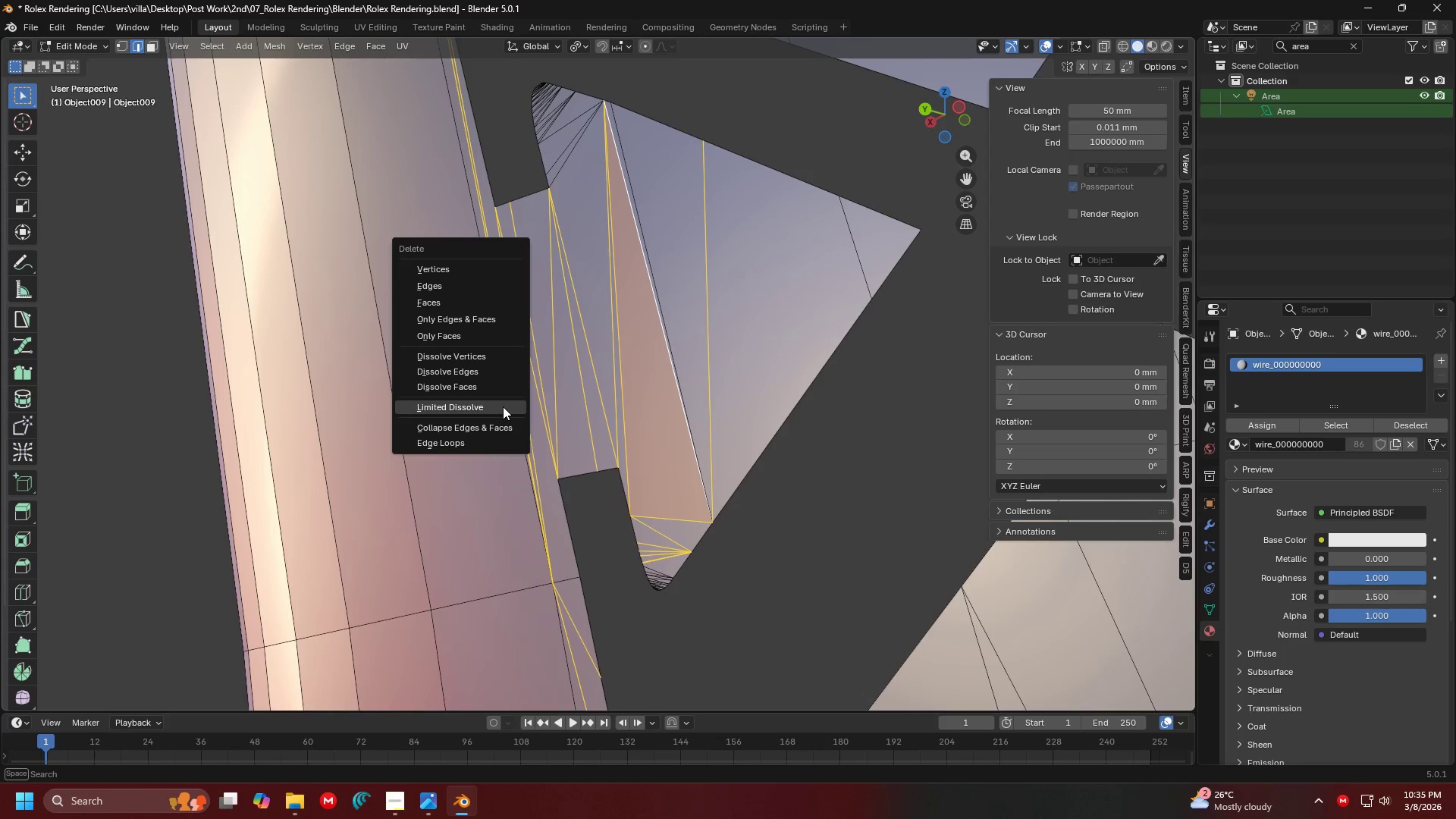 
left_click([503, 406])
 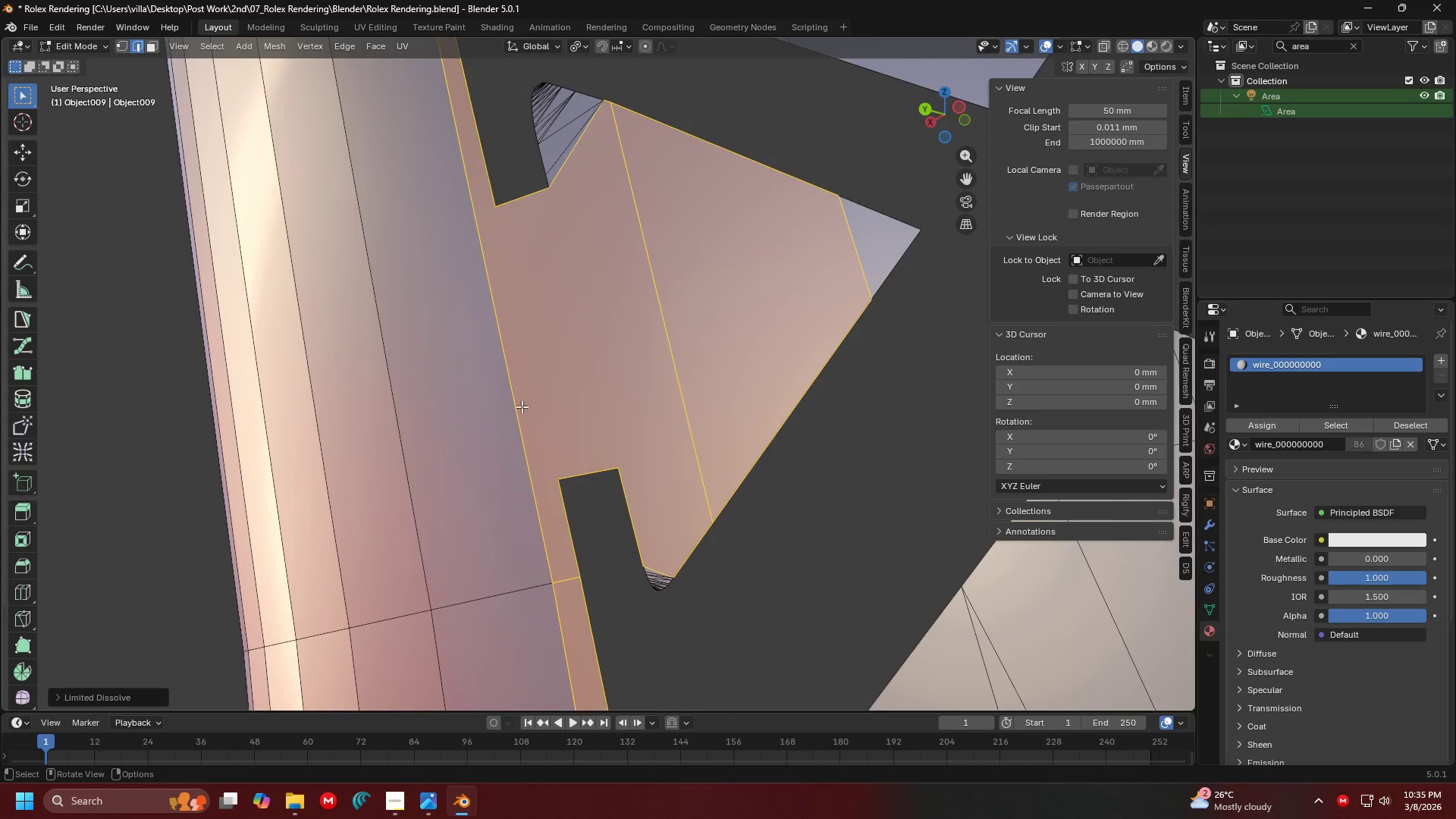 
scroll: coordinate [527, 406], scroll_direction: down, amount: 1.0
 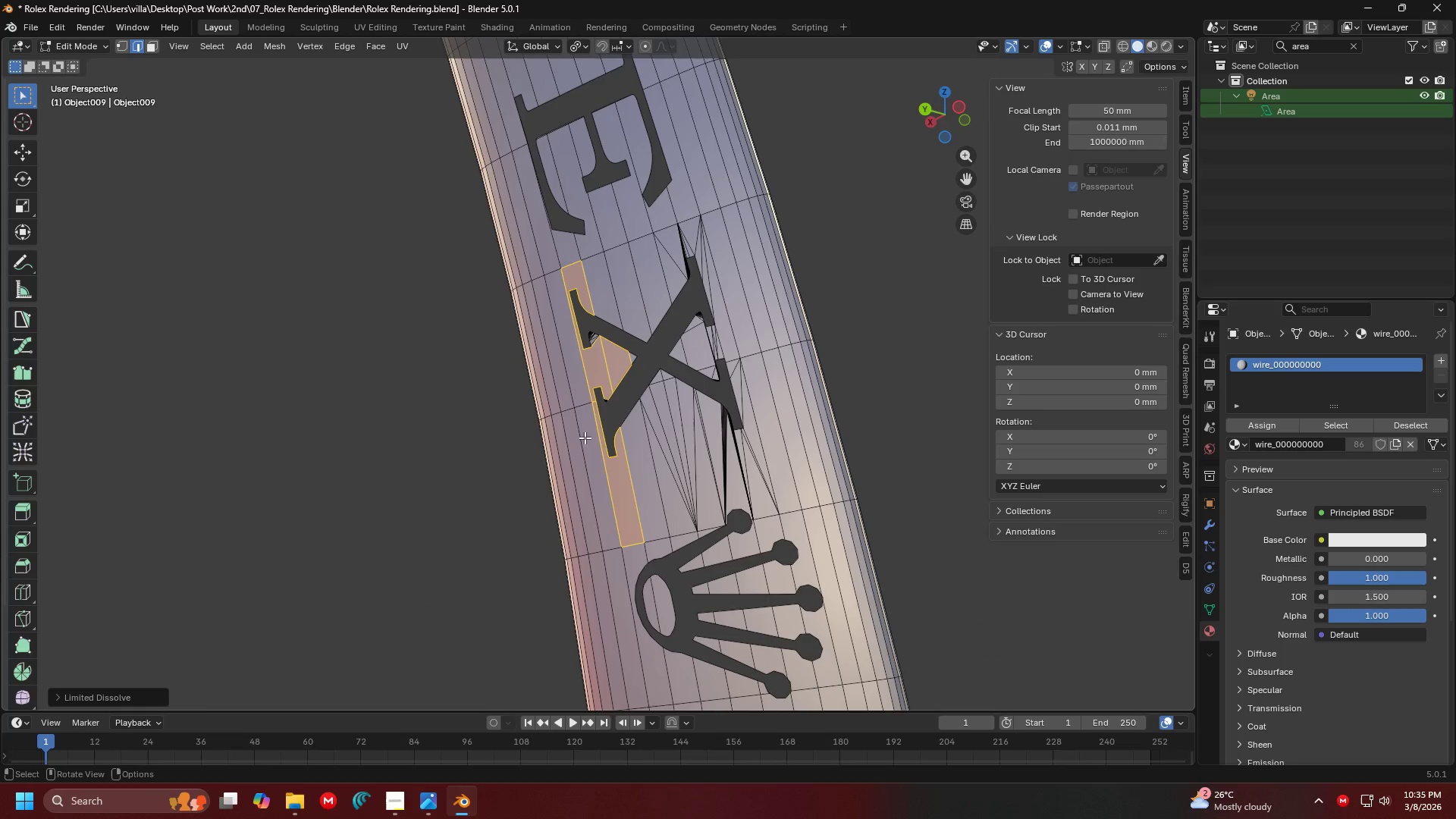 
key(Control+Z)
 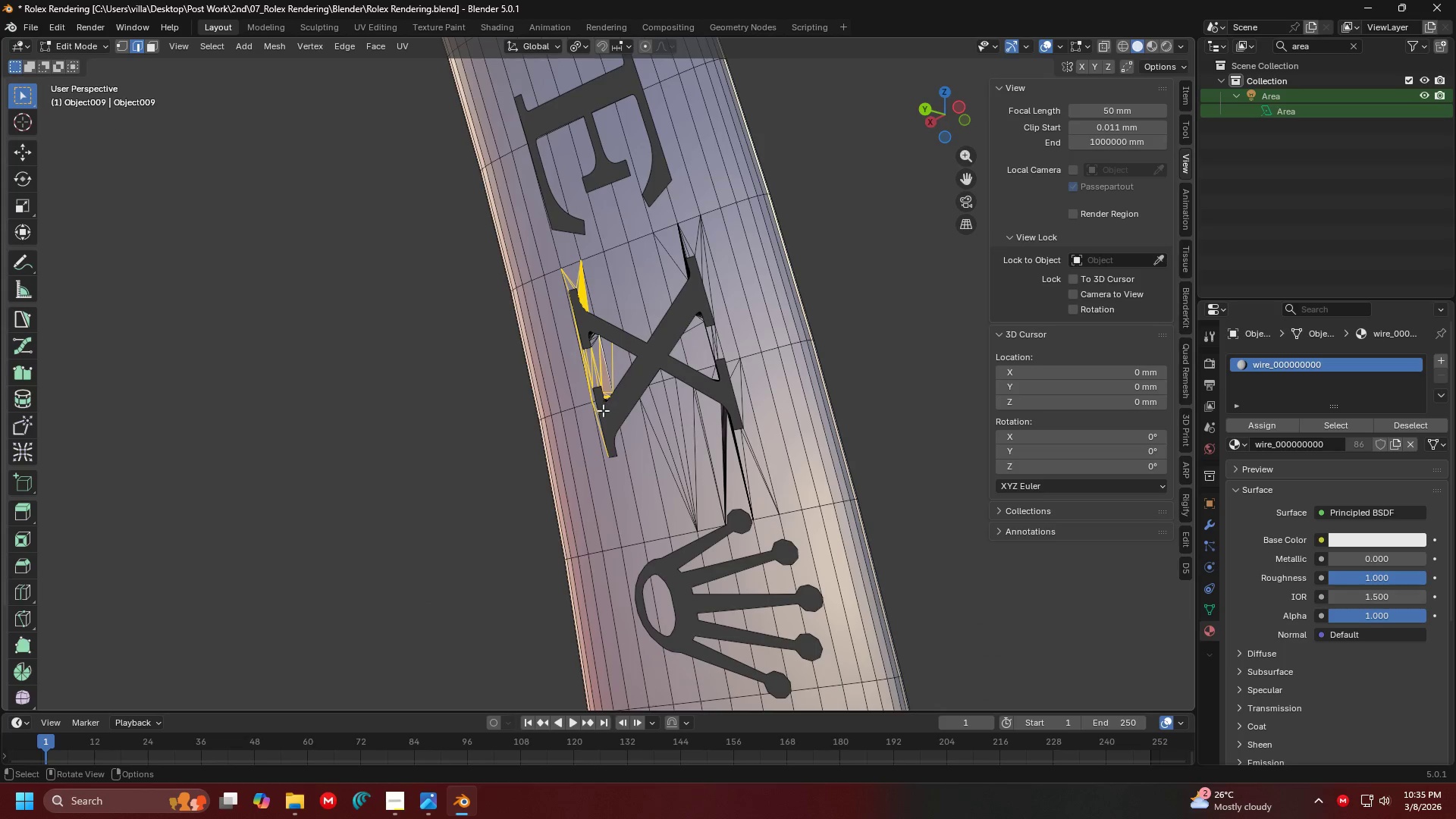 
hold_key(key=ShiftLeft, duration=0.52)
 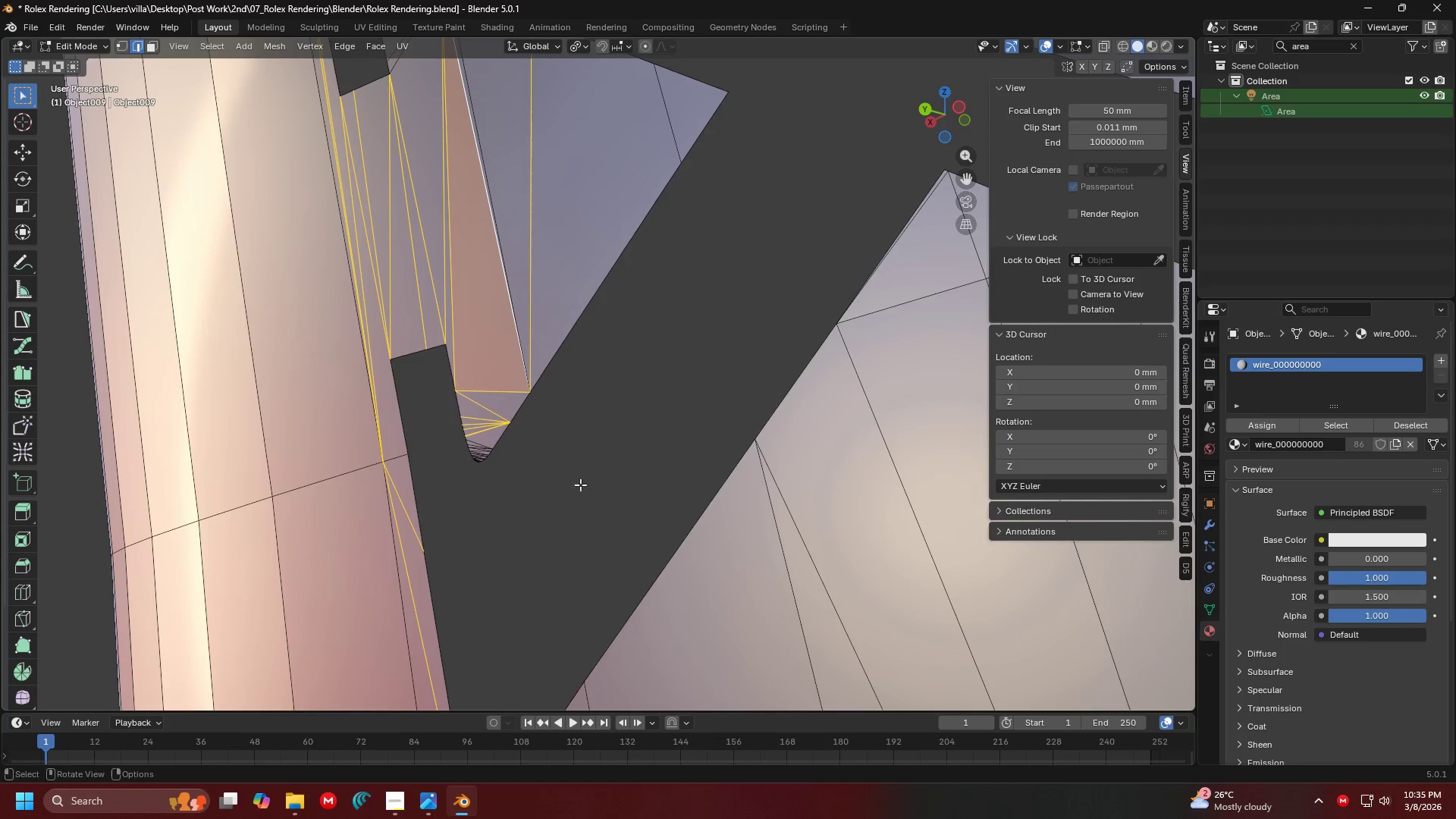 
scroll: coordinate [601, 425], scroll_direction: up, amount: 1.0
 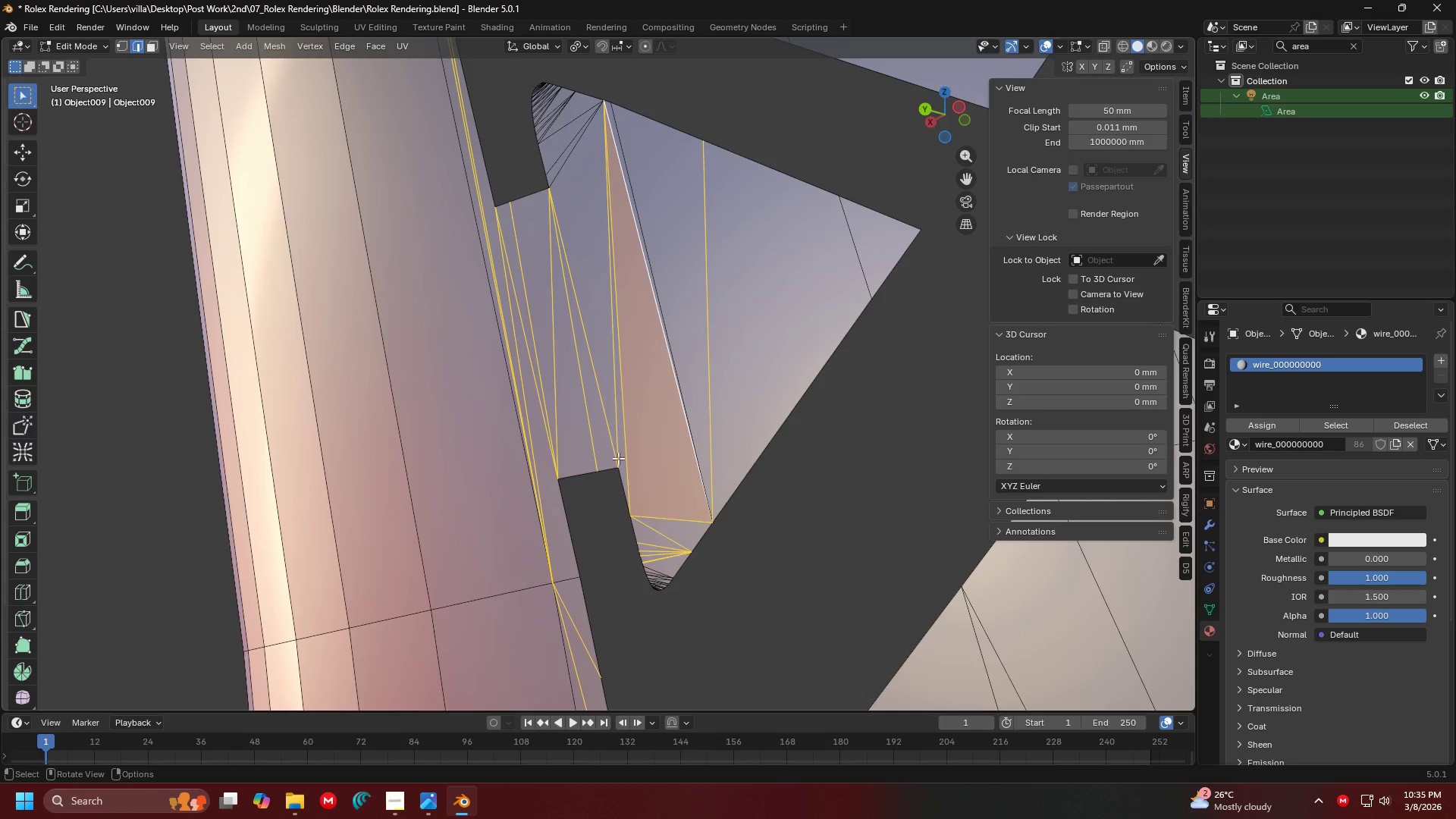 
hold_key(key=ControlLeft, duration=0.59)
 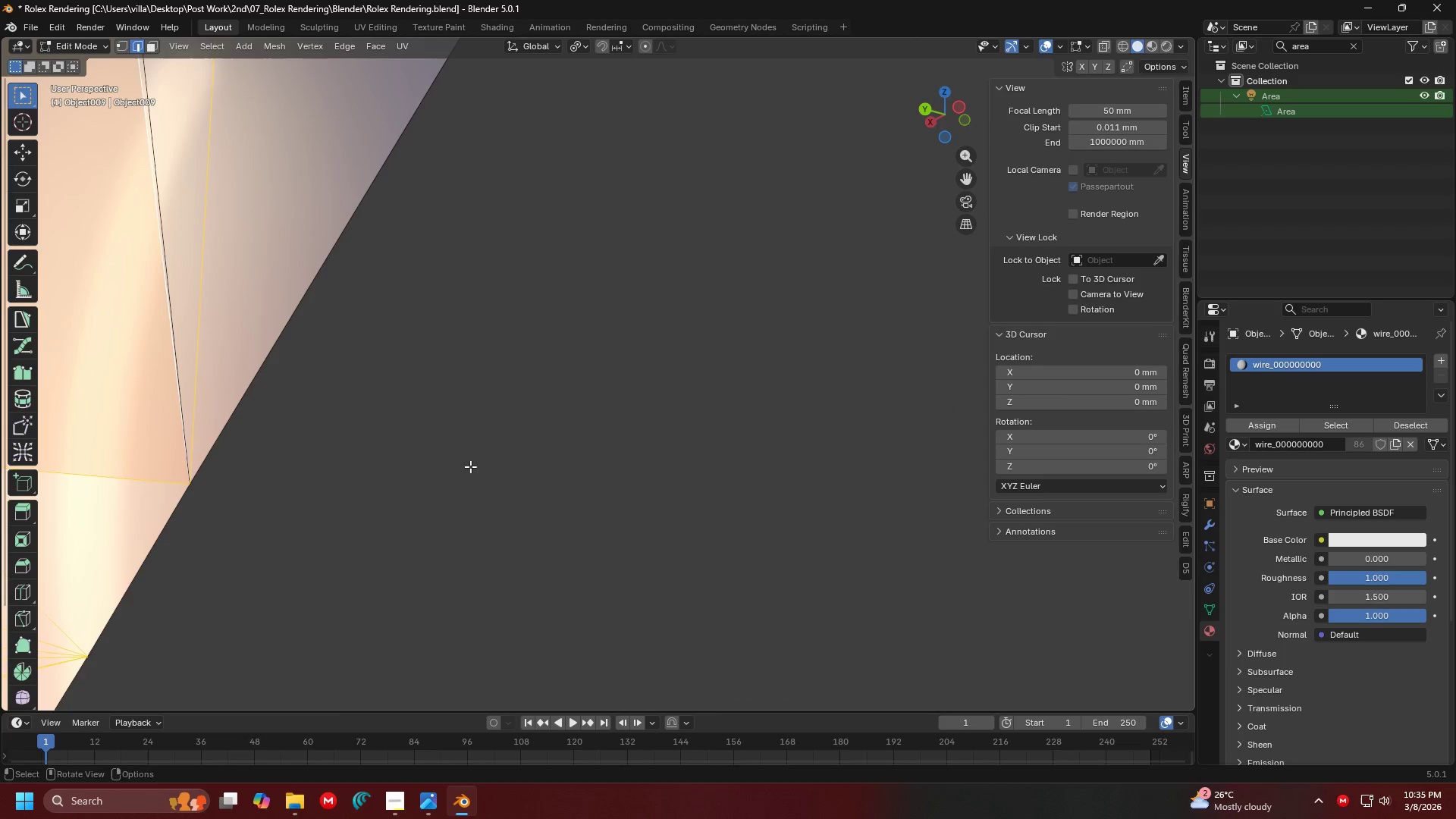 
hold_key(key=ShiftLeft, duration=0.8)
 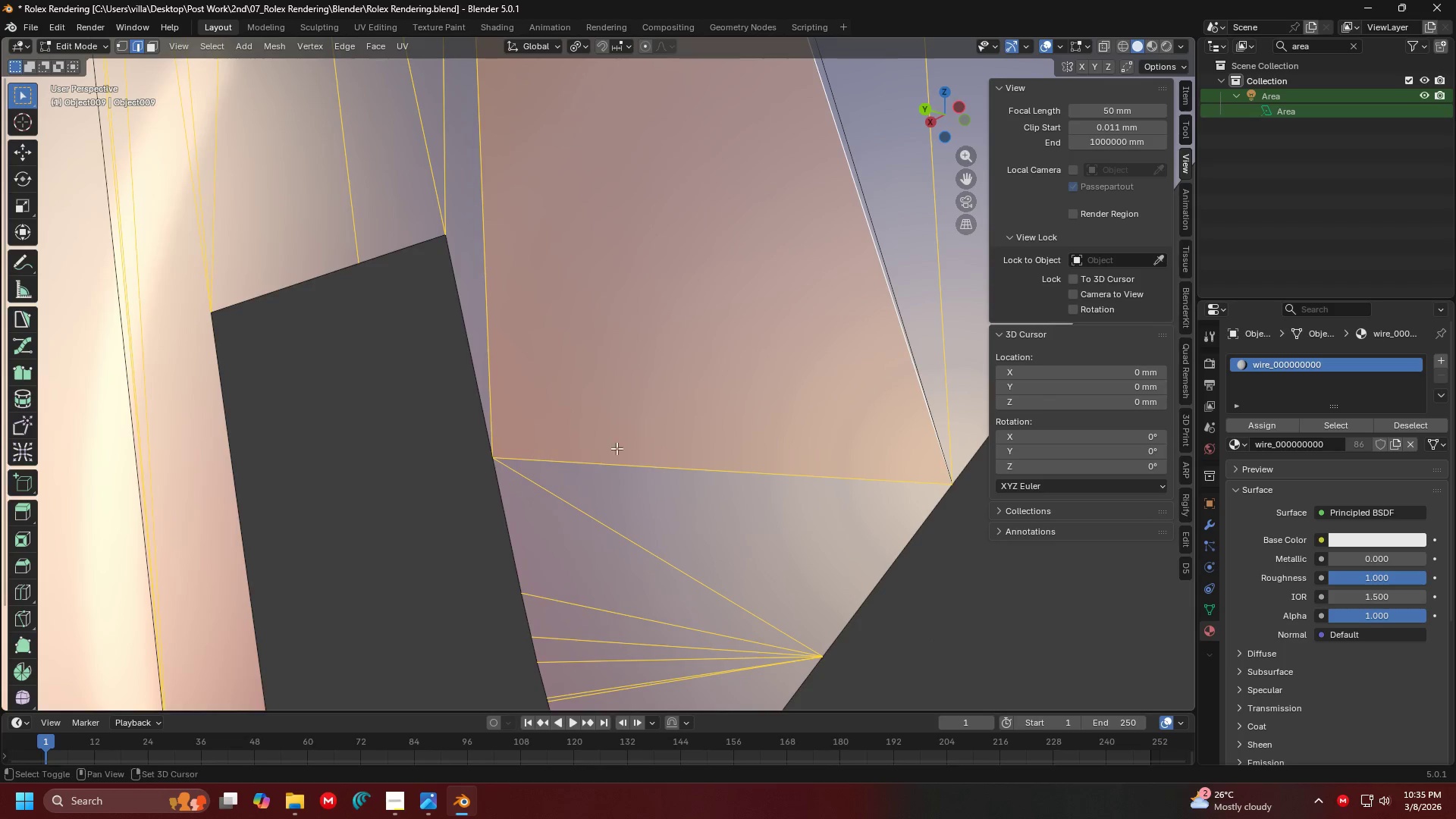 
hold_key(key=ShiftLeft, duration=1.12)
 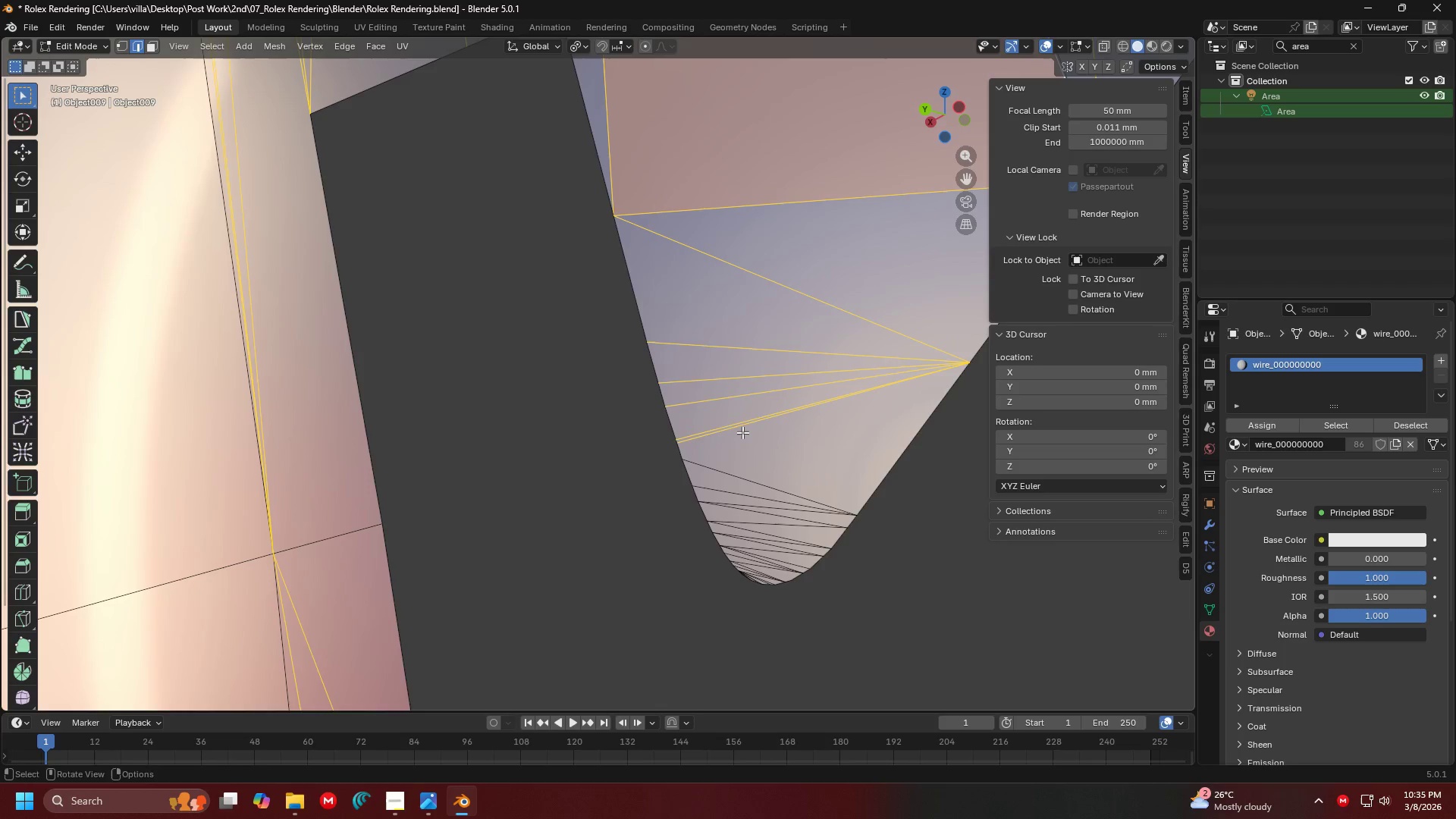 
hold_key(key=ControlLeft, duration=1.5)
left_click([715, 427])
 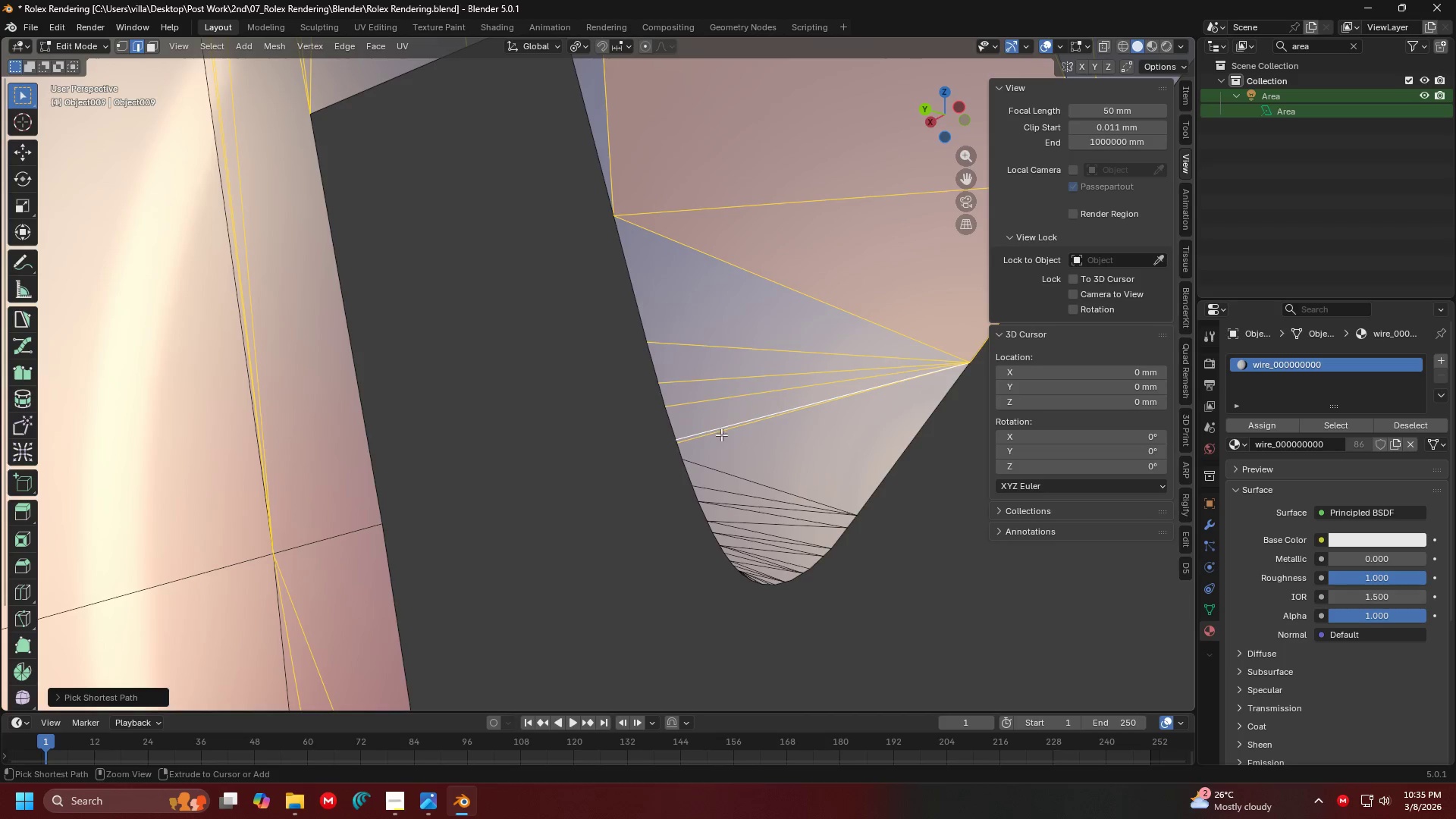 
left_click_drag(start_coordinate=[723, 437], to_coordinate=[714, 431])
 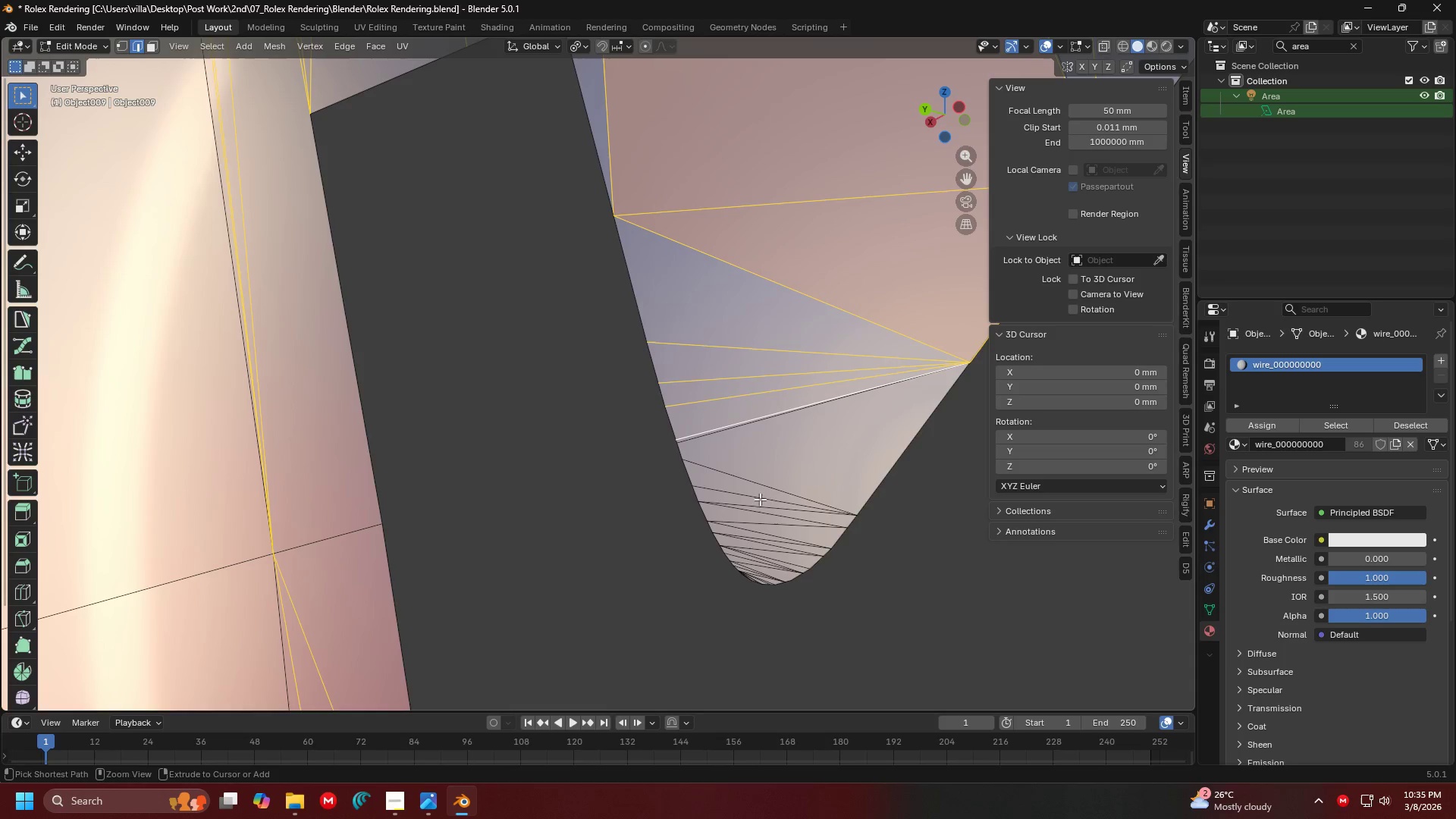 
hold_key(key=ControlLeft, duration=0.91)
 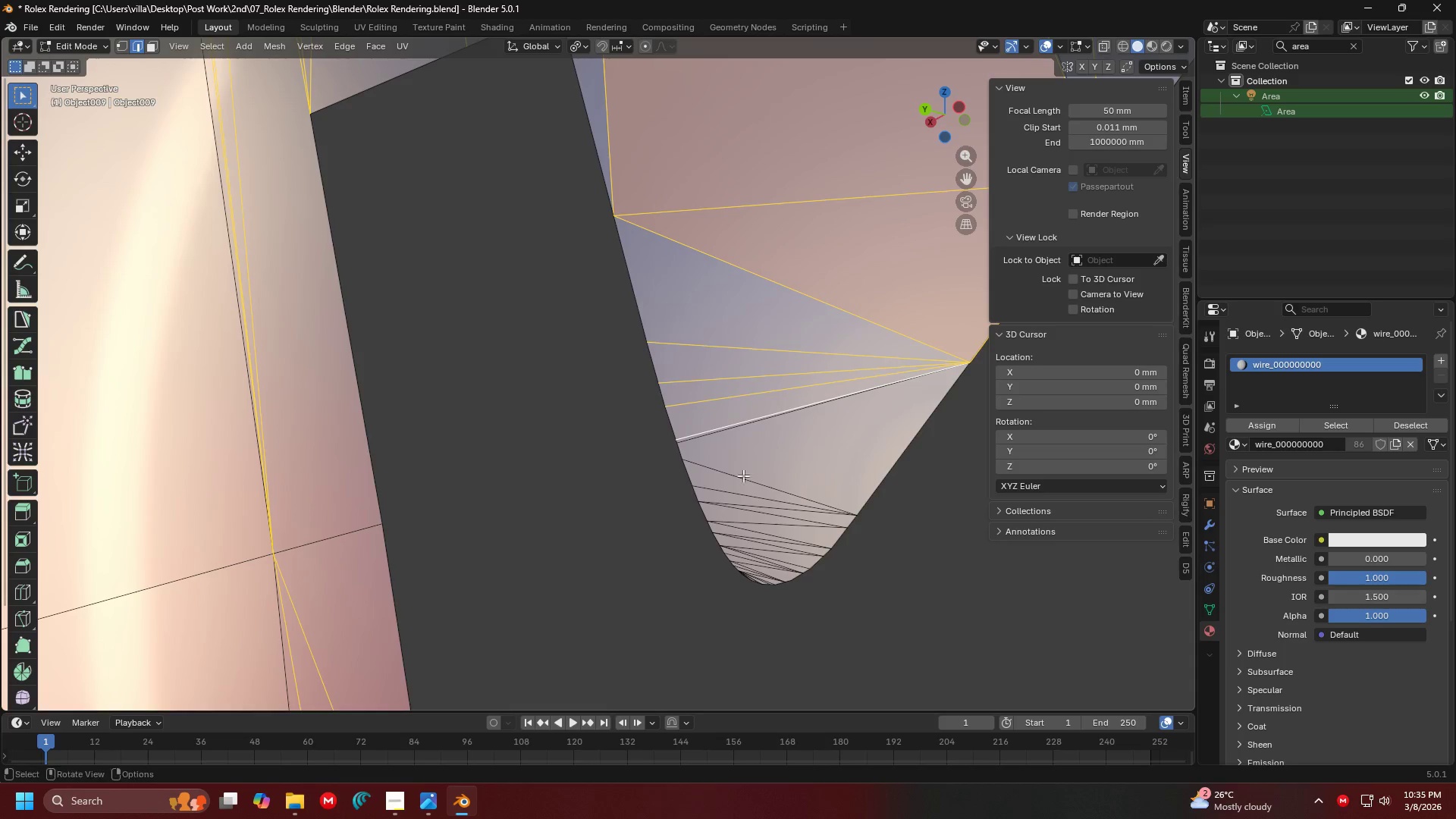 
key(Control+ControlLeft)
 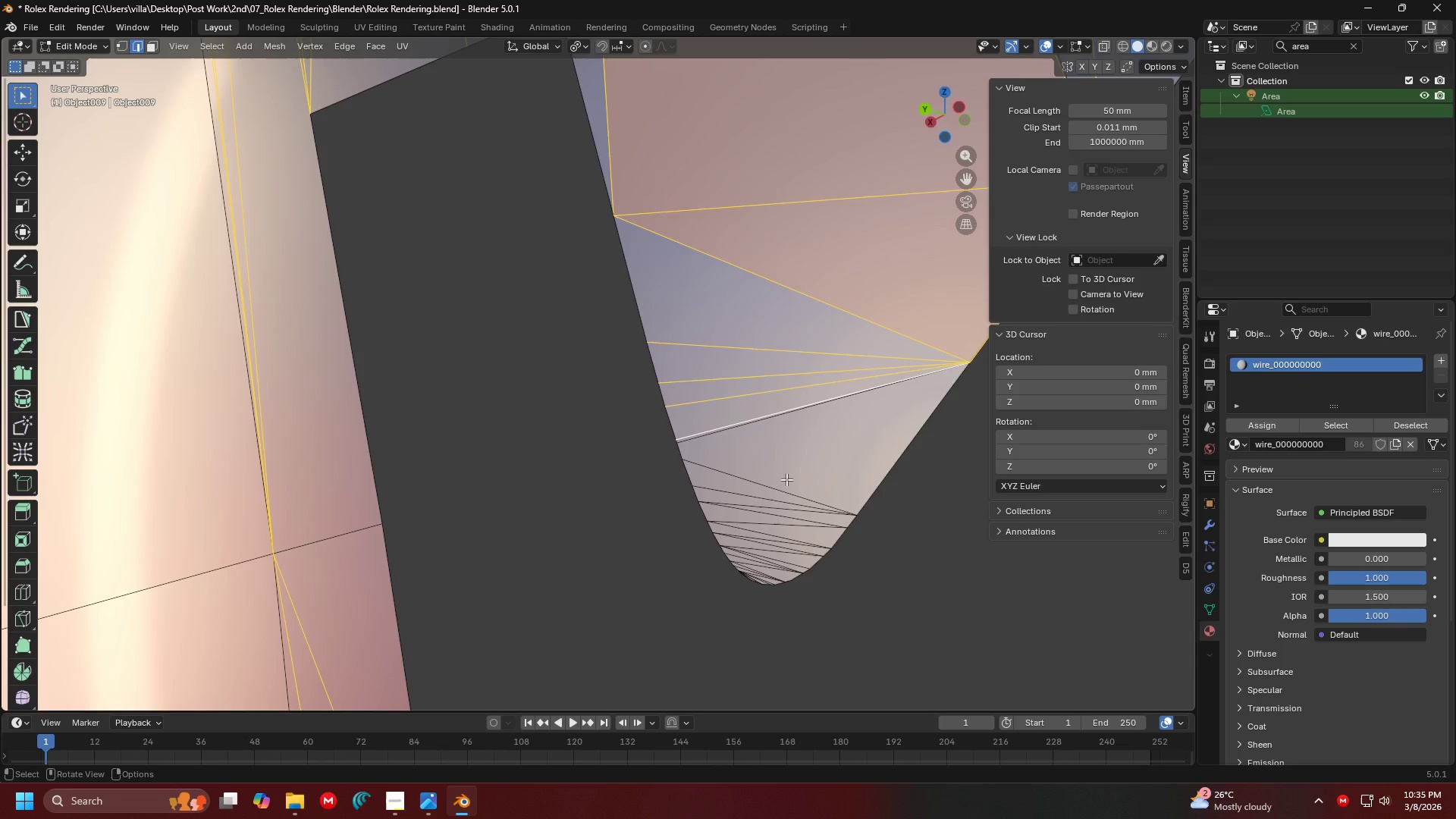 
key(C)
 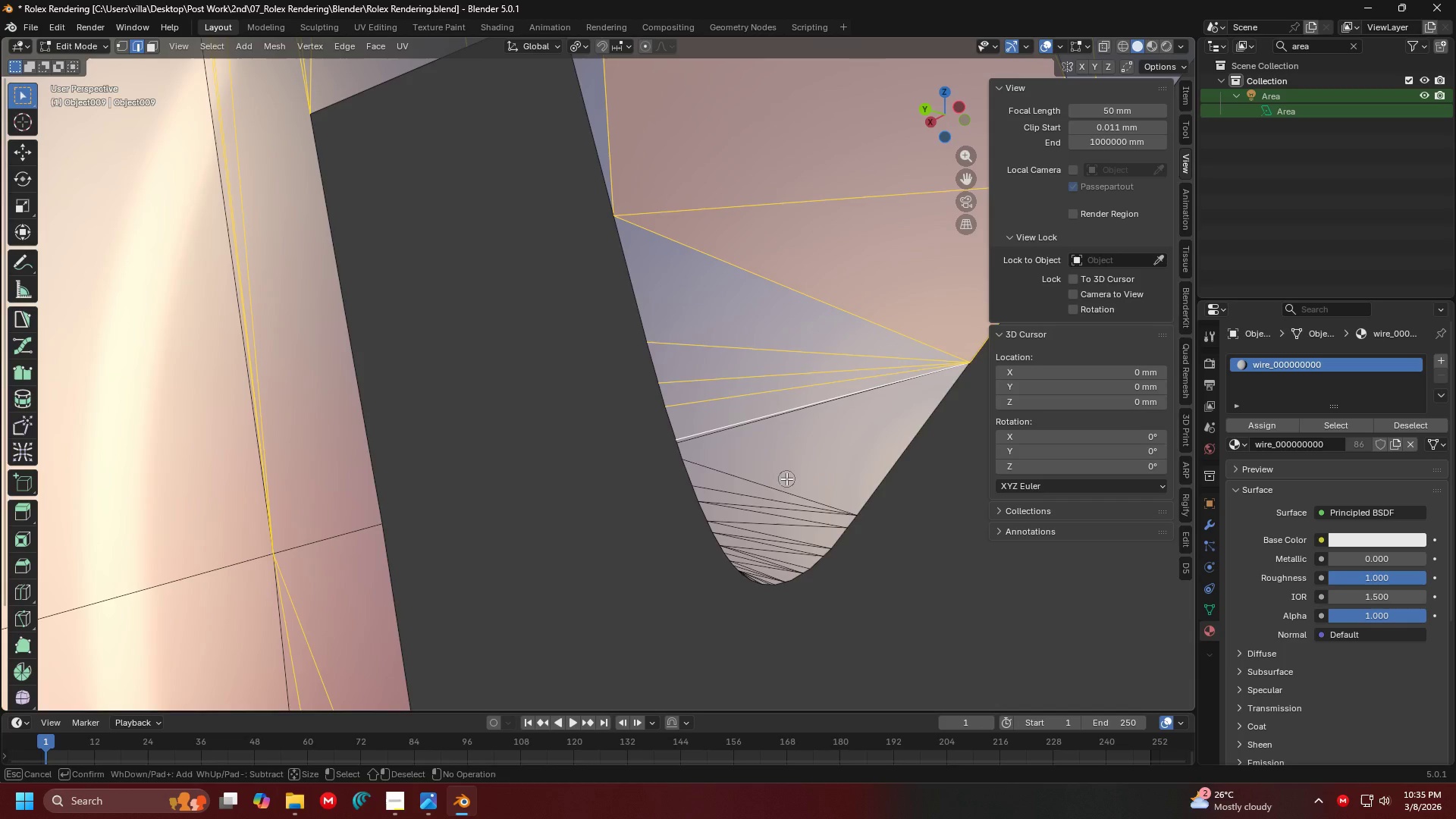 
left_click_drag(start_coordinate=[786, 479], to_coordinate=[760, 571])
 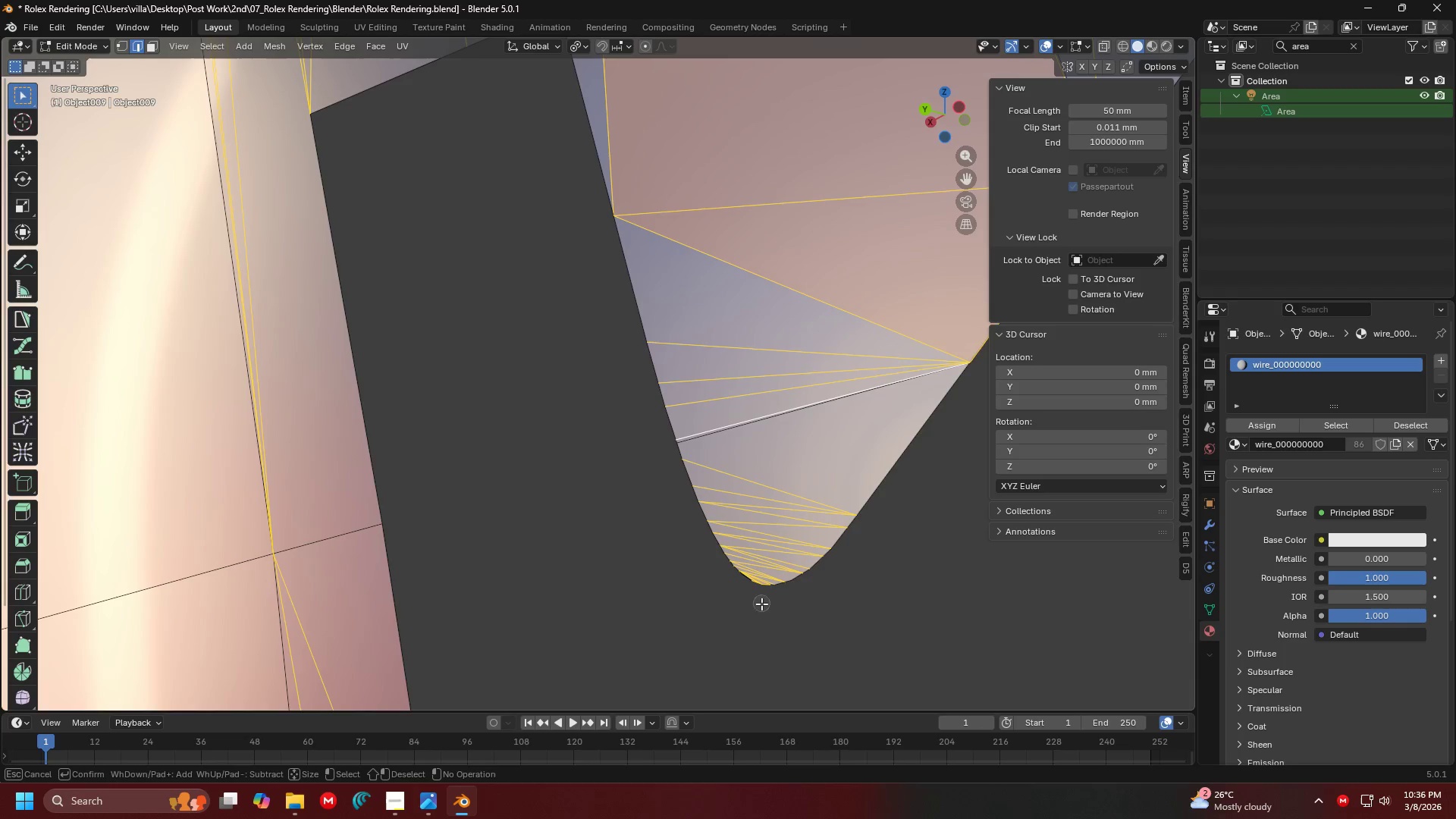 
key(Escape)
 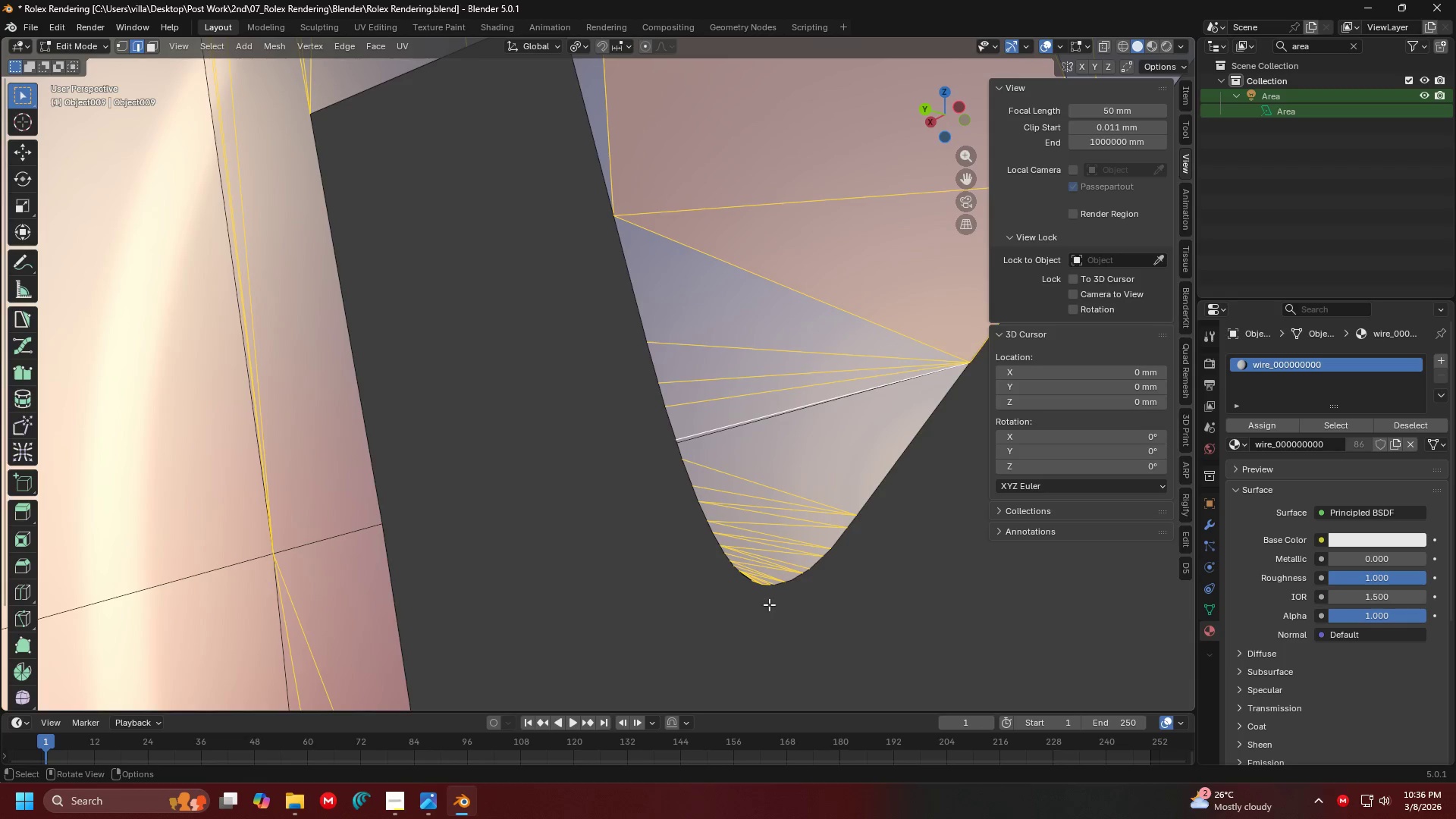 
hold_key(key=ControlLeft, duration=1.52)
left_click_drag(start_coordinate=[764, 602], to_coordinate=[747, 582])
 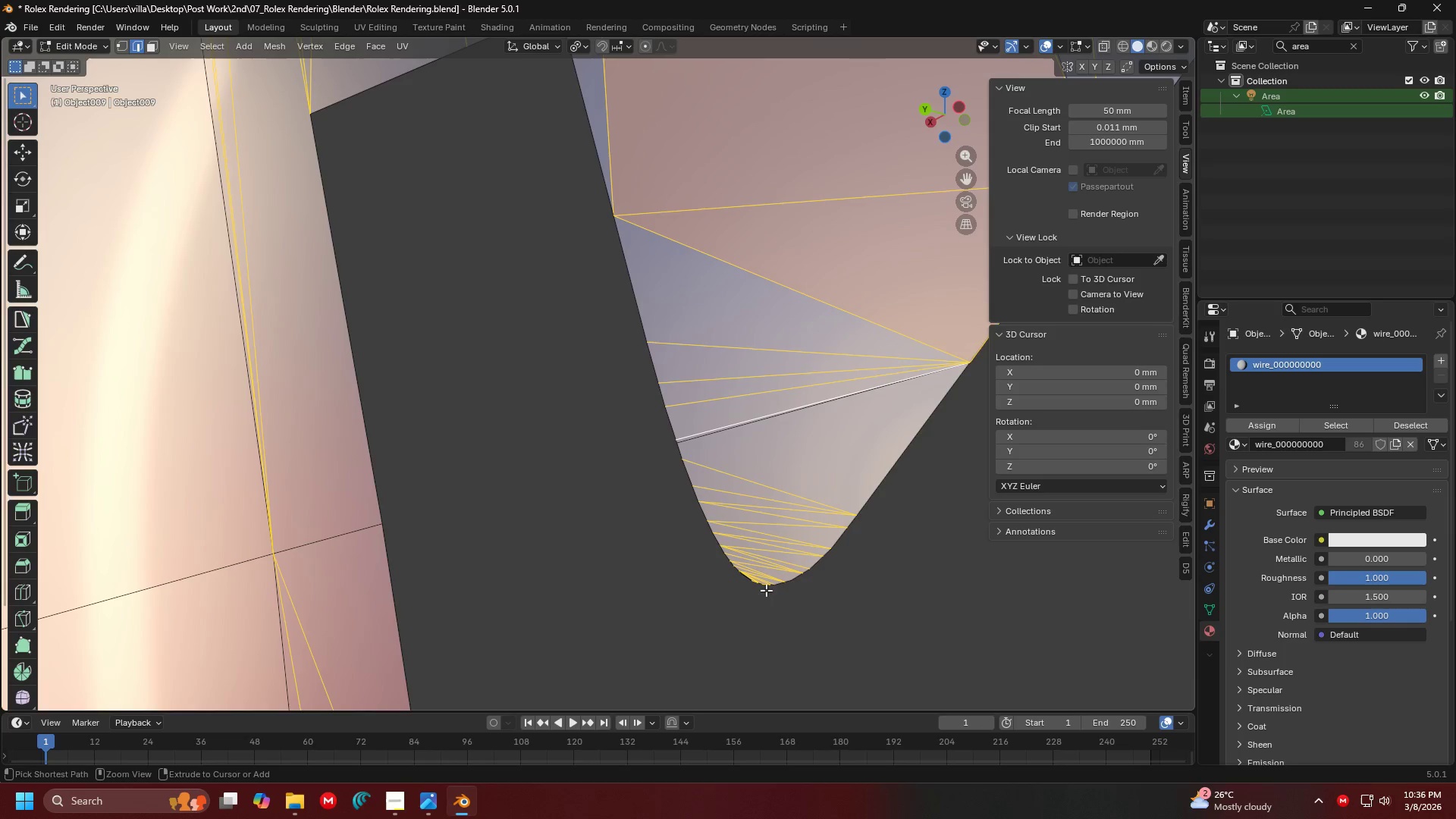 
left_click_drag(start_coordinate=[770, 591], to_coordinate=[748, 582])
 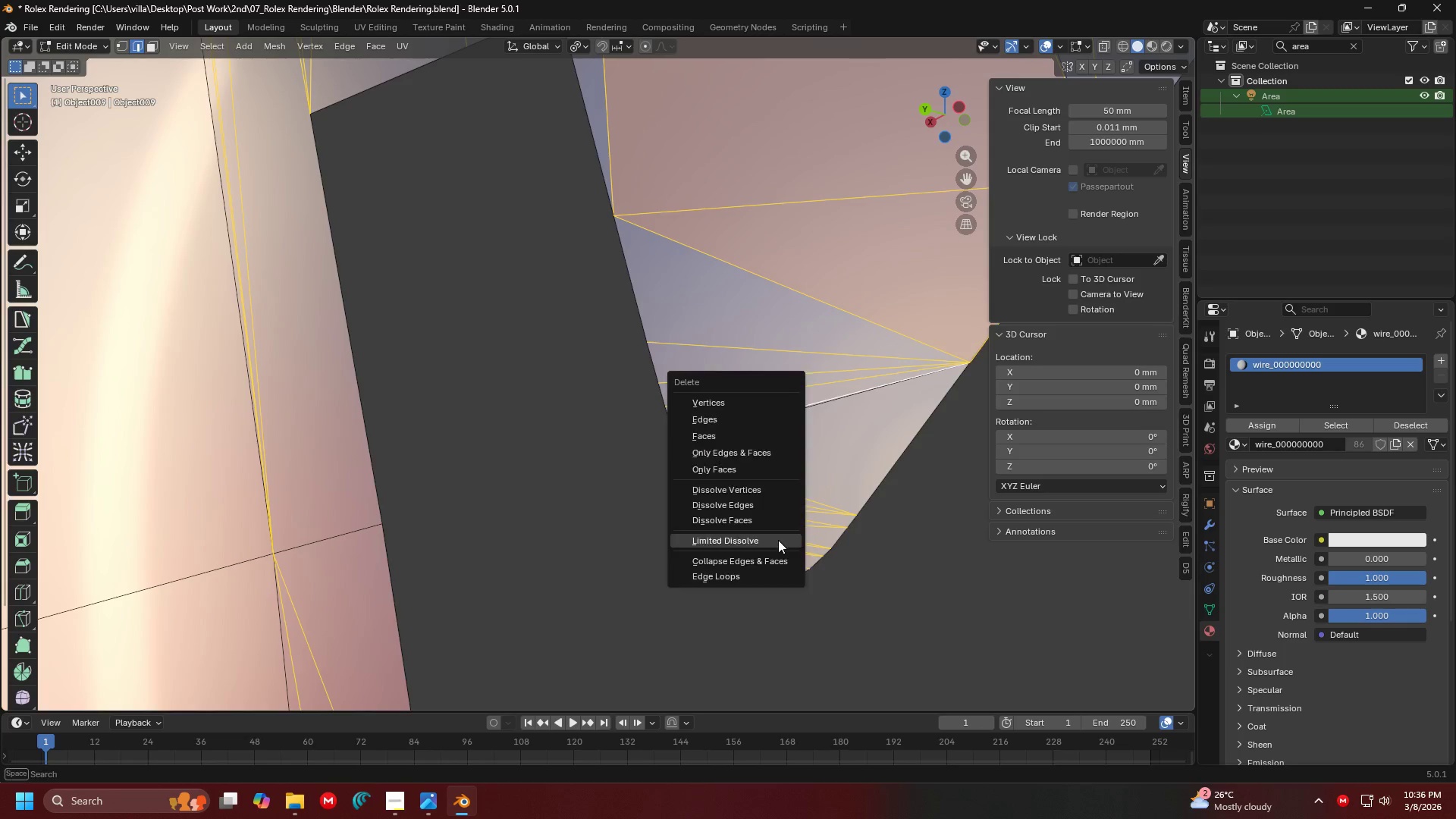 
hold_key(key=ControlLeft, duration=0.31)
 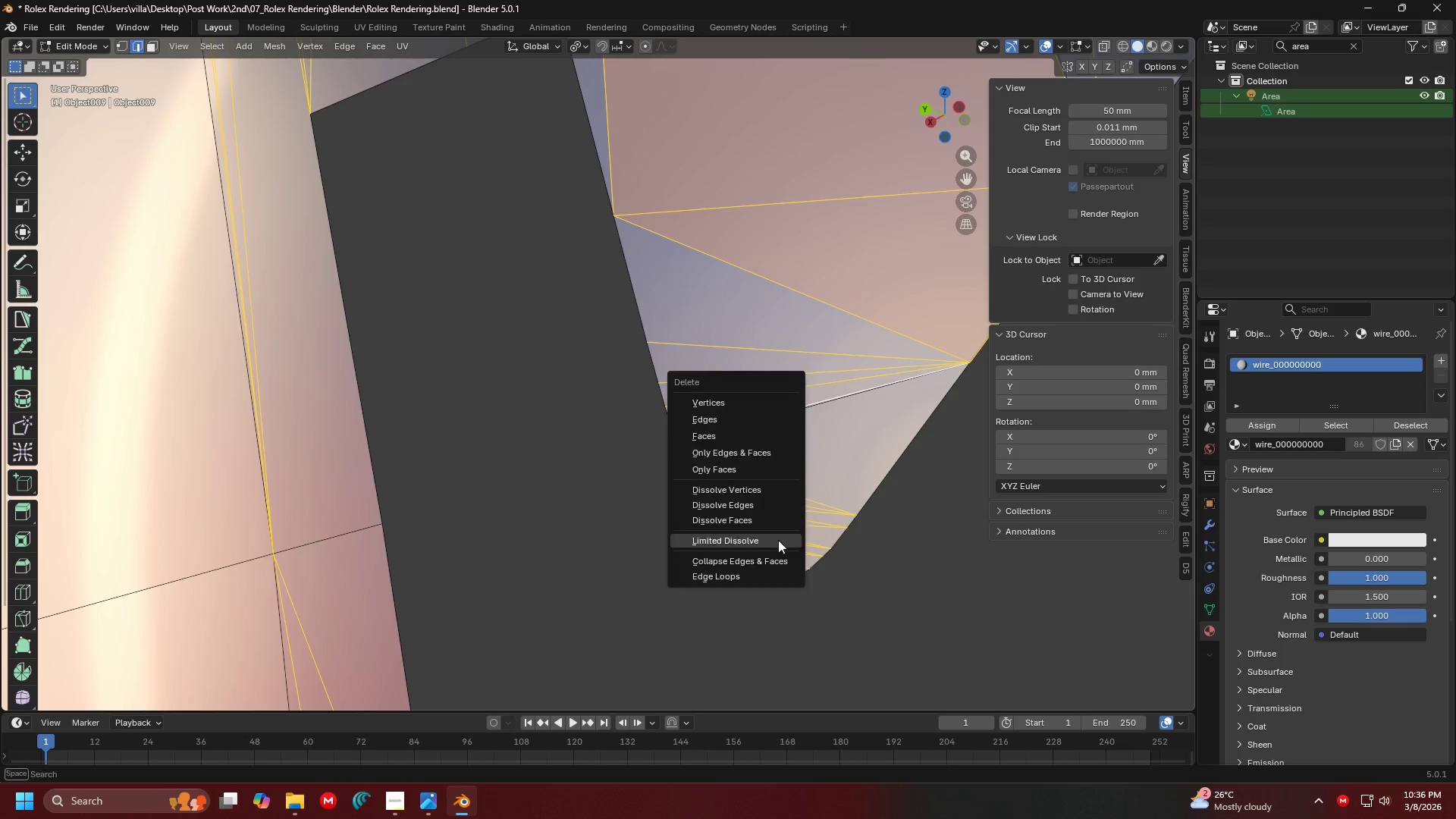 
key(X)
 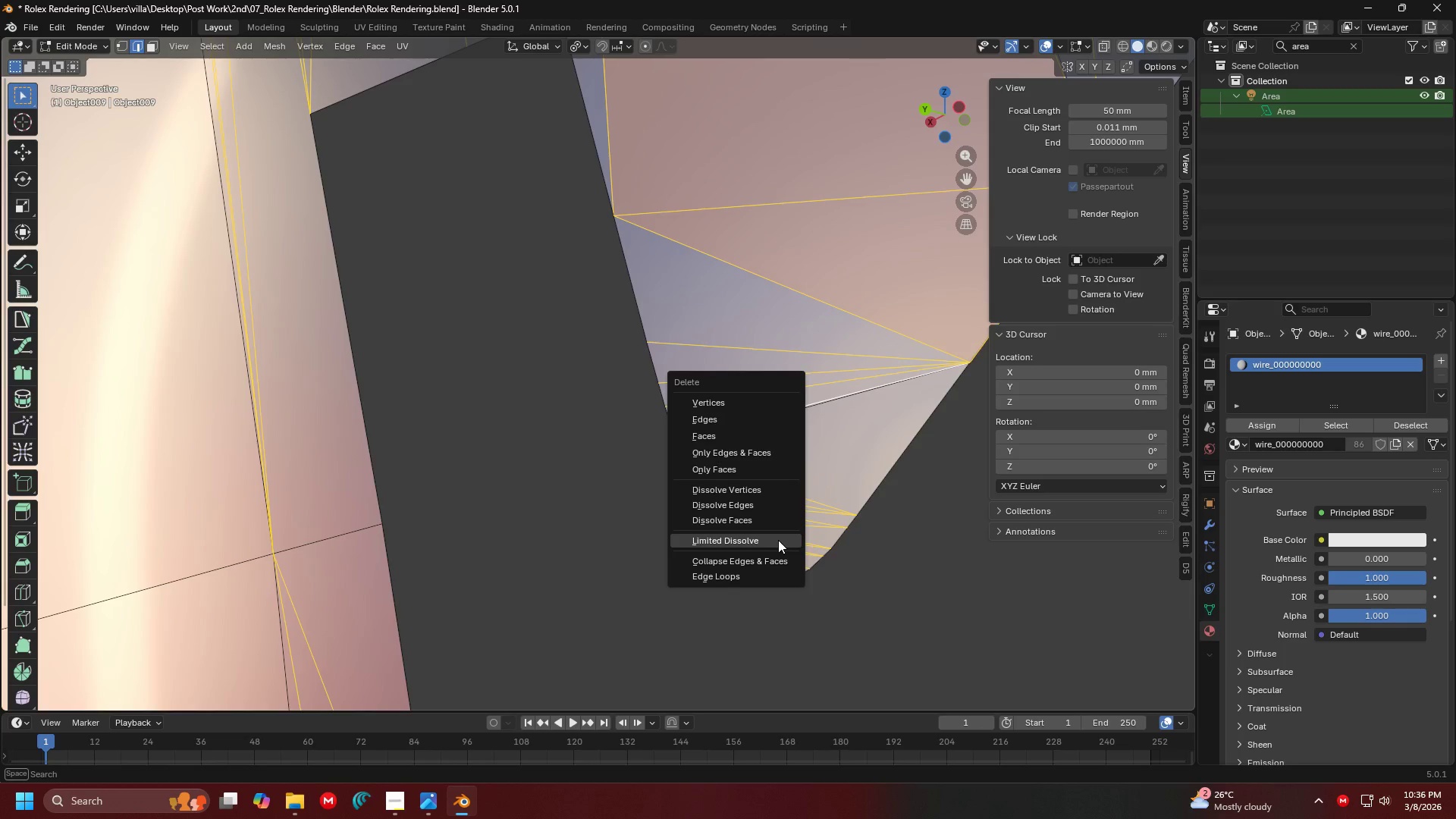 
left_click([778, 540])
 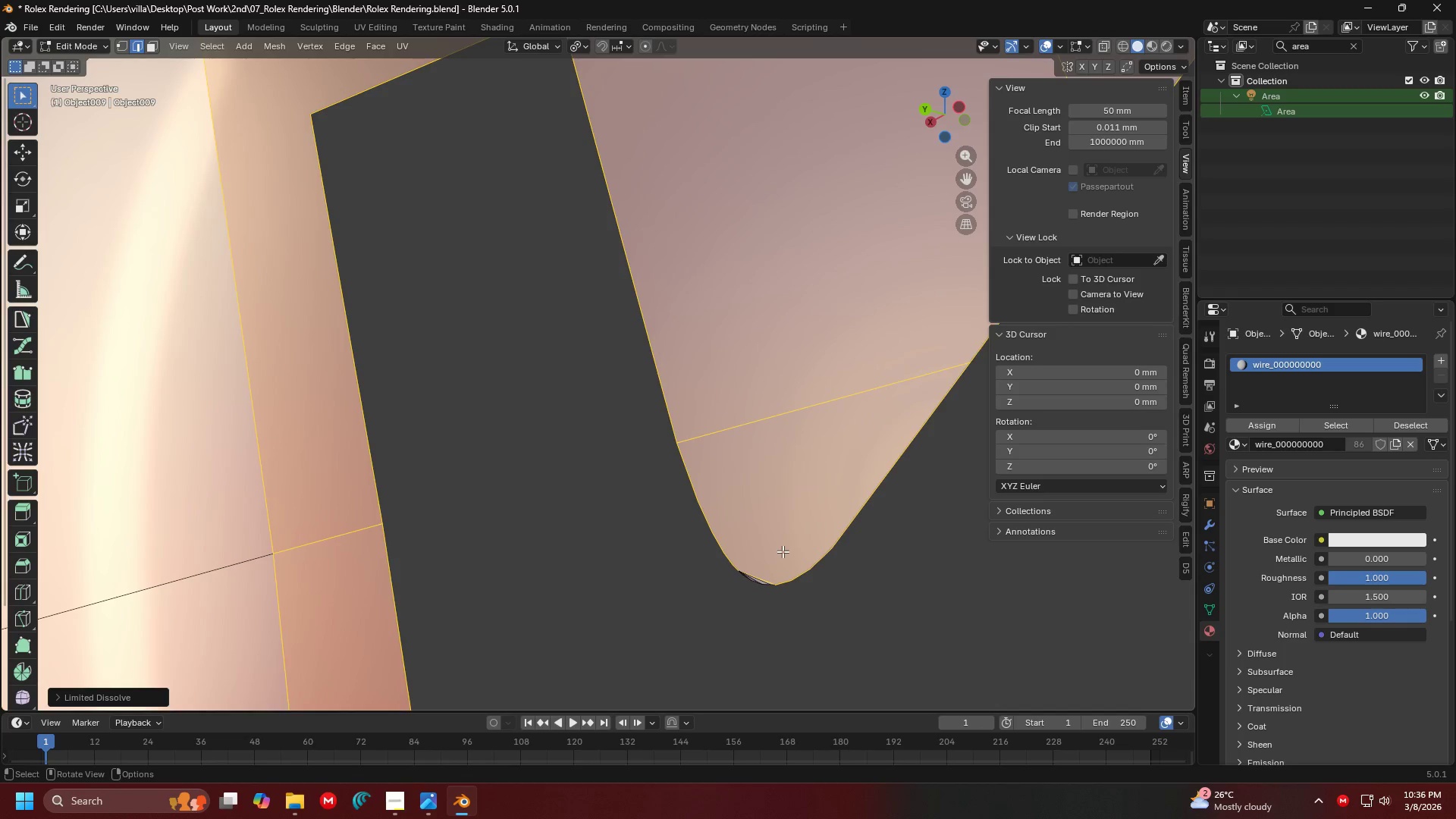 
left_click_drag(start_coordinate=[783, 551], to_coordinate=[765, 568])
 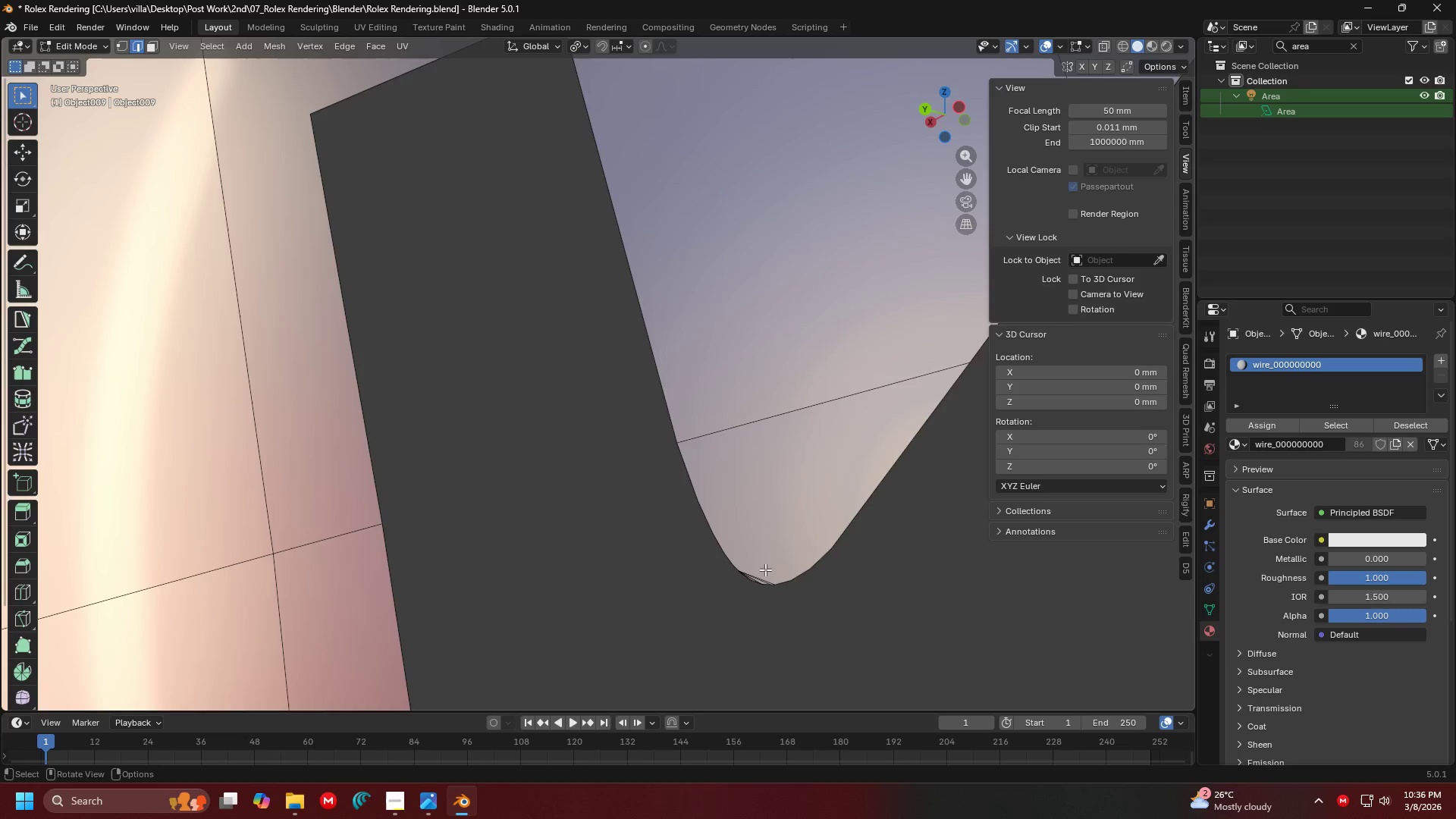 
left_click_drag(start_coordinate=[765, 570], to_coordinate=[755, 579])
 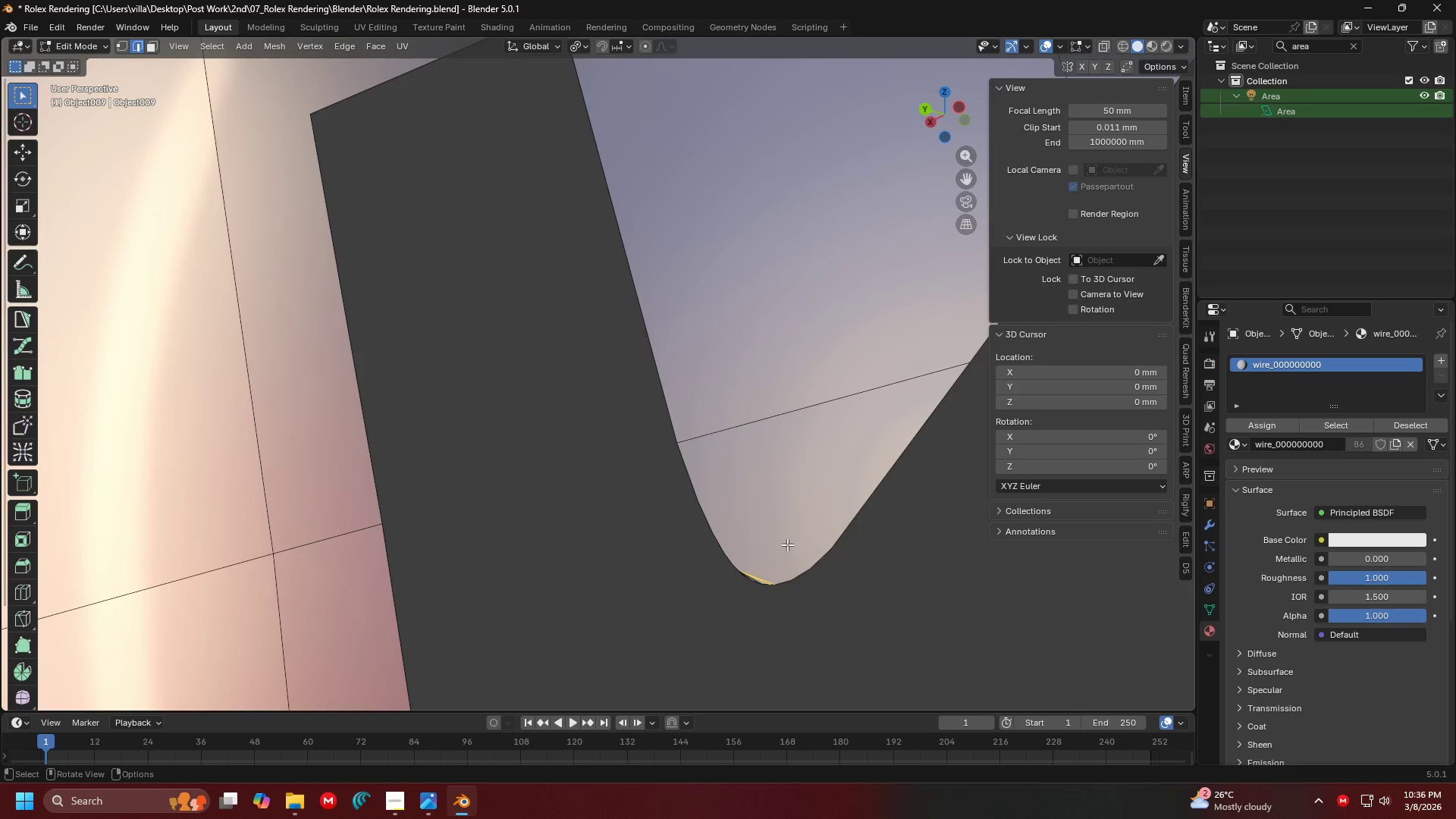 
key(X)
 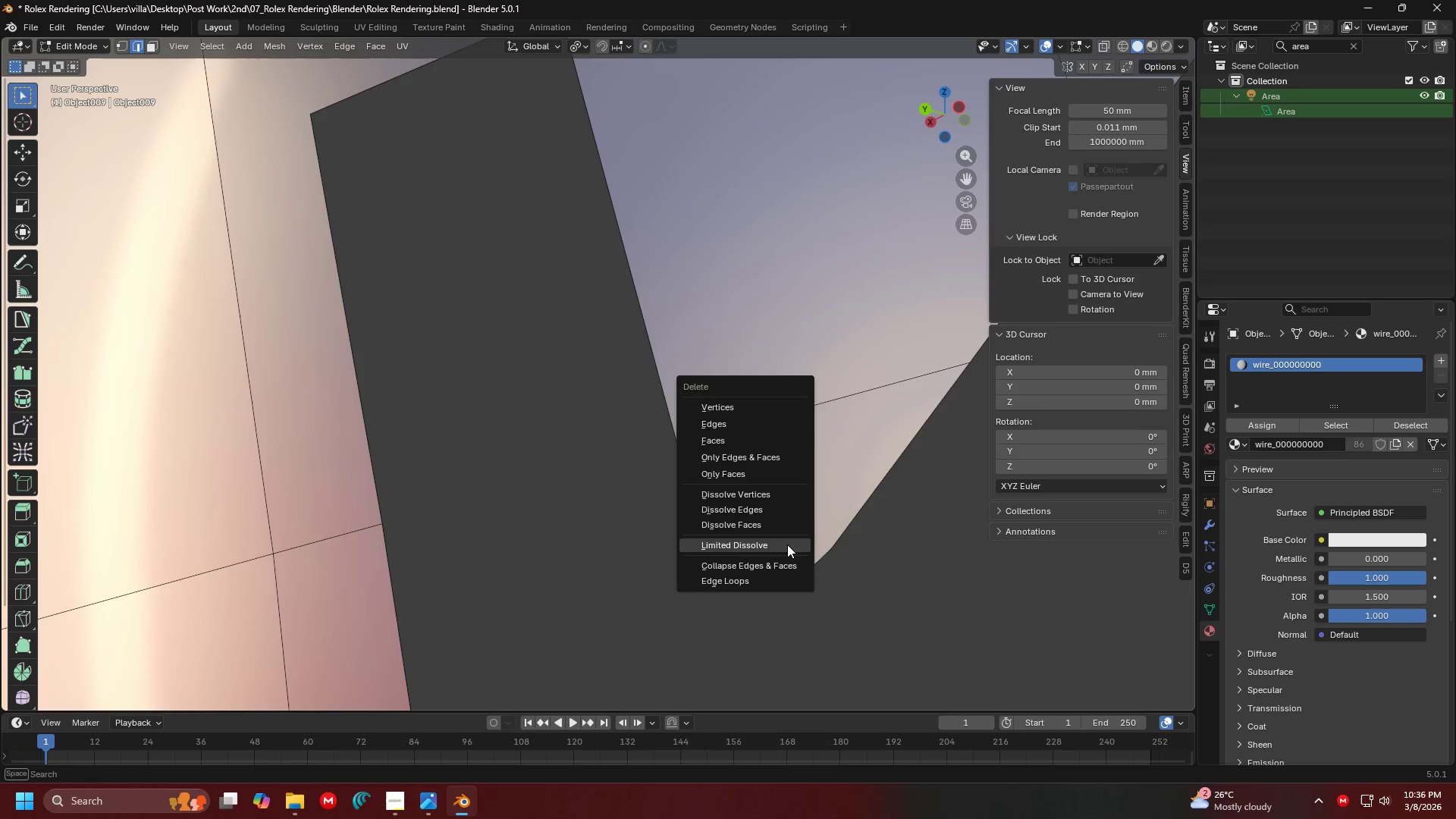 
left_click([787, 544])
 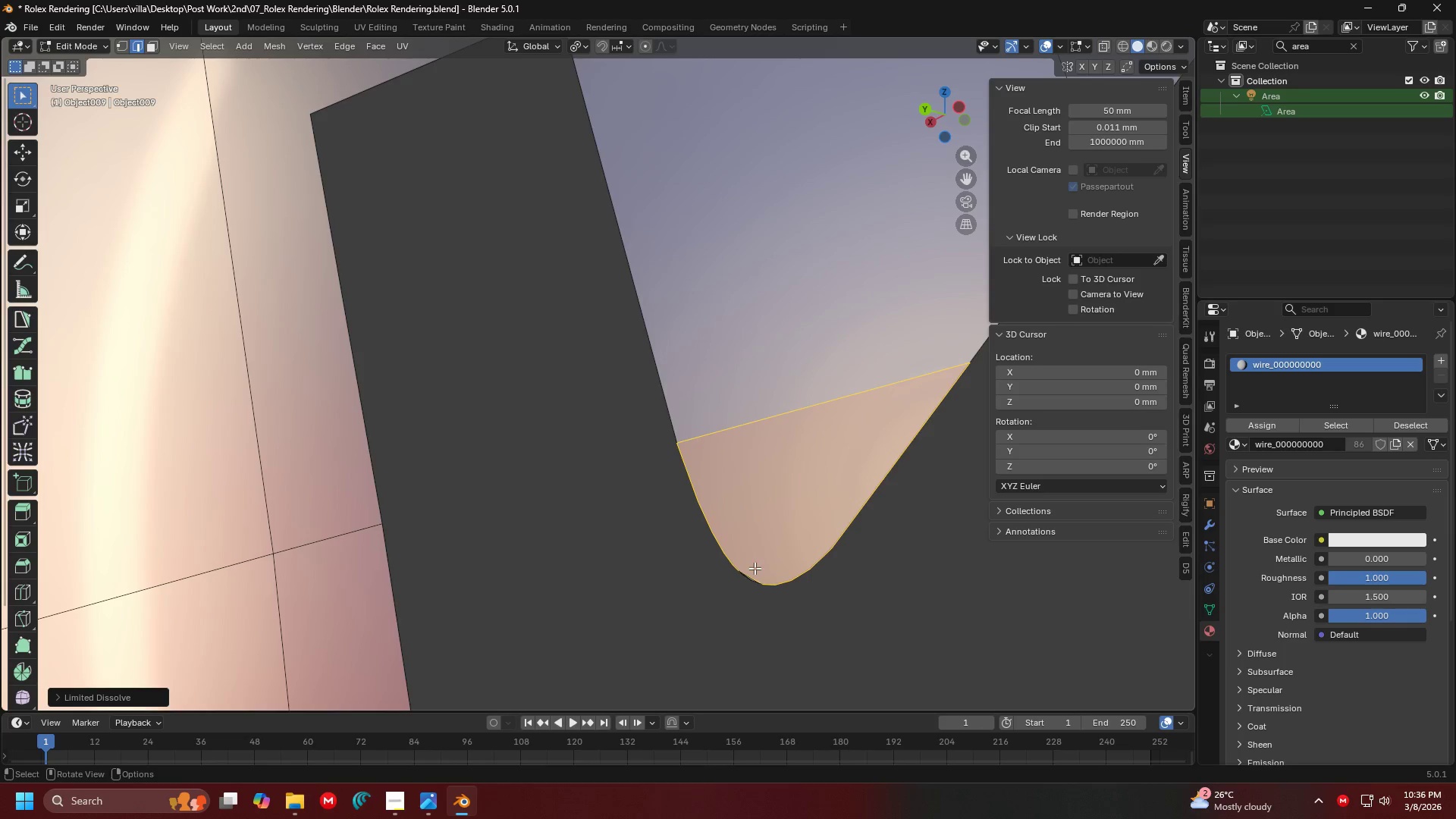 
left_click_drag(start_coordinate=[755, 568], to_coordinate=[748, 576])
 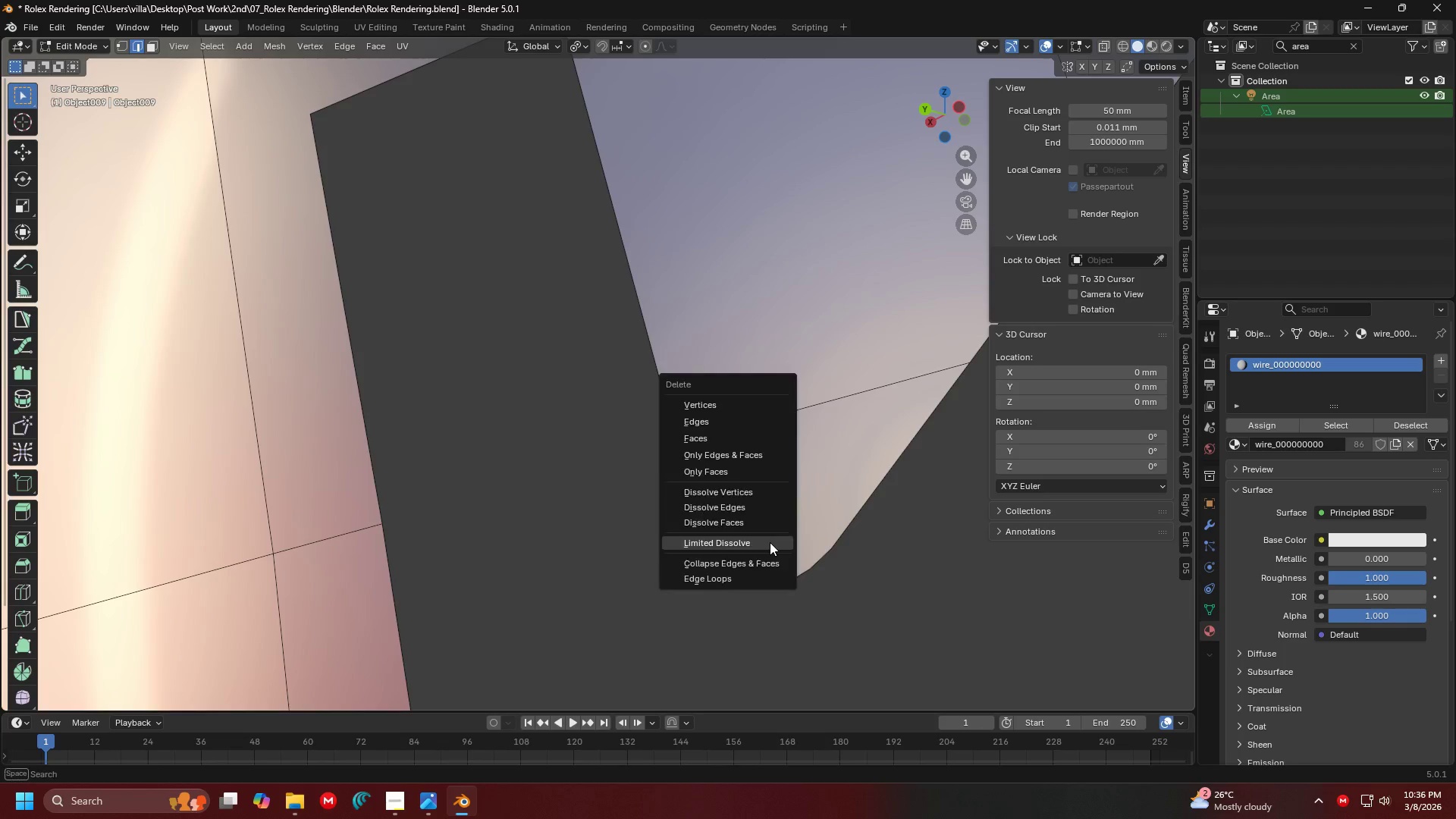 
key(X)
 